 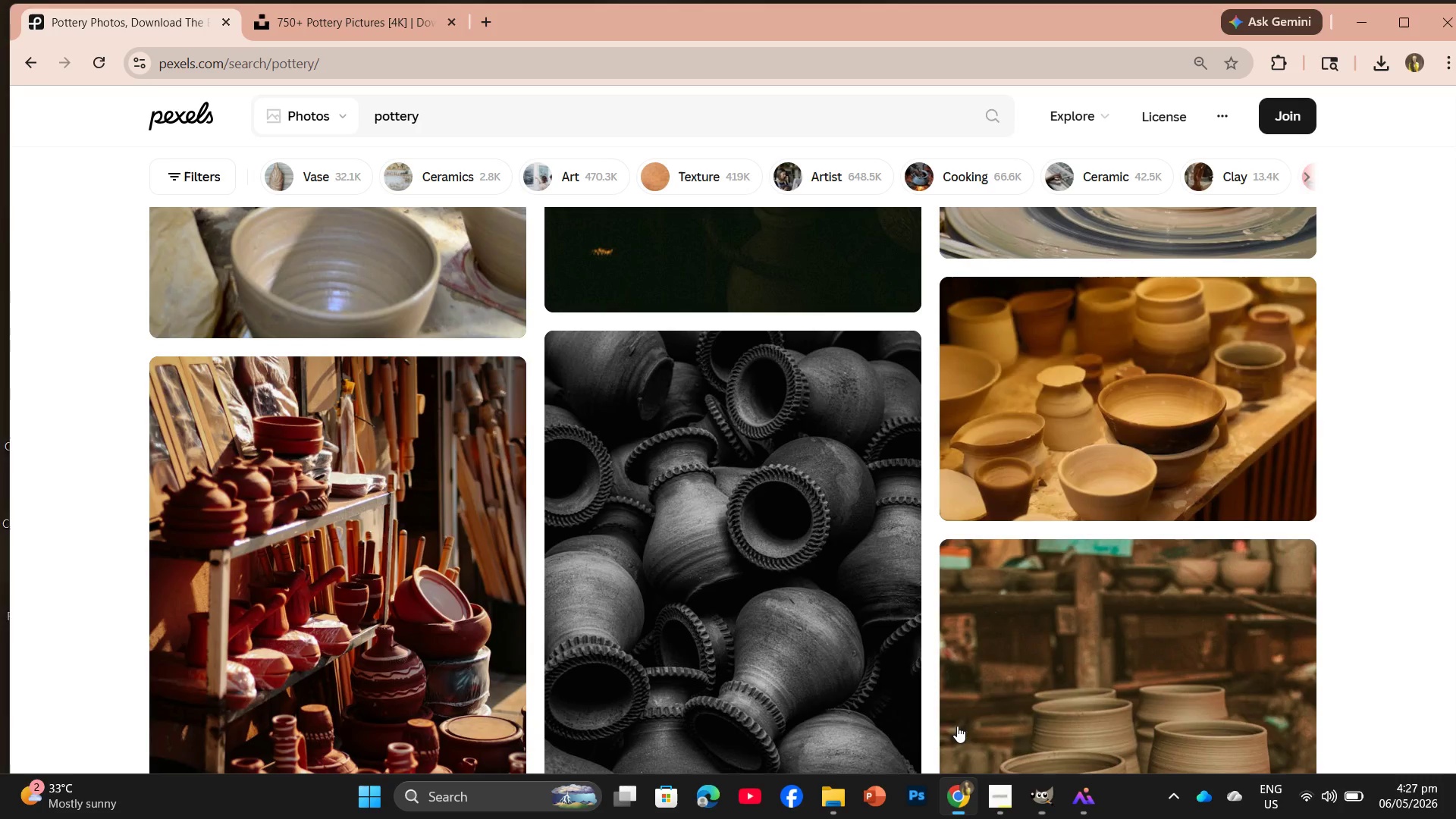 
scroll: coordinate [695, 513], scroll_direction: down, amount: 14.0
 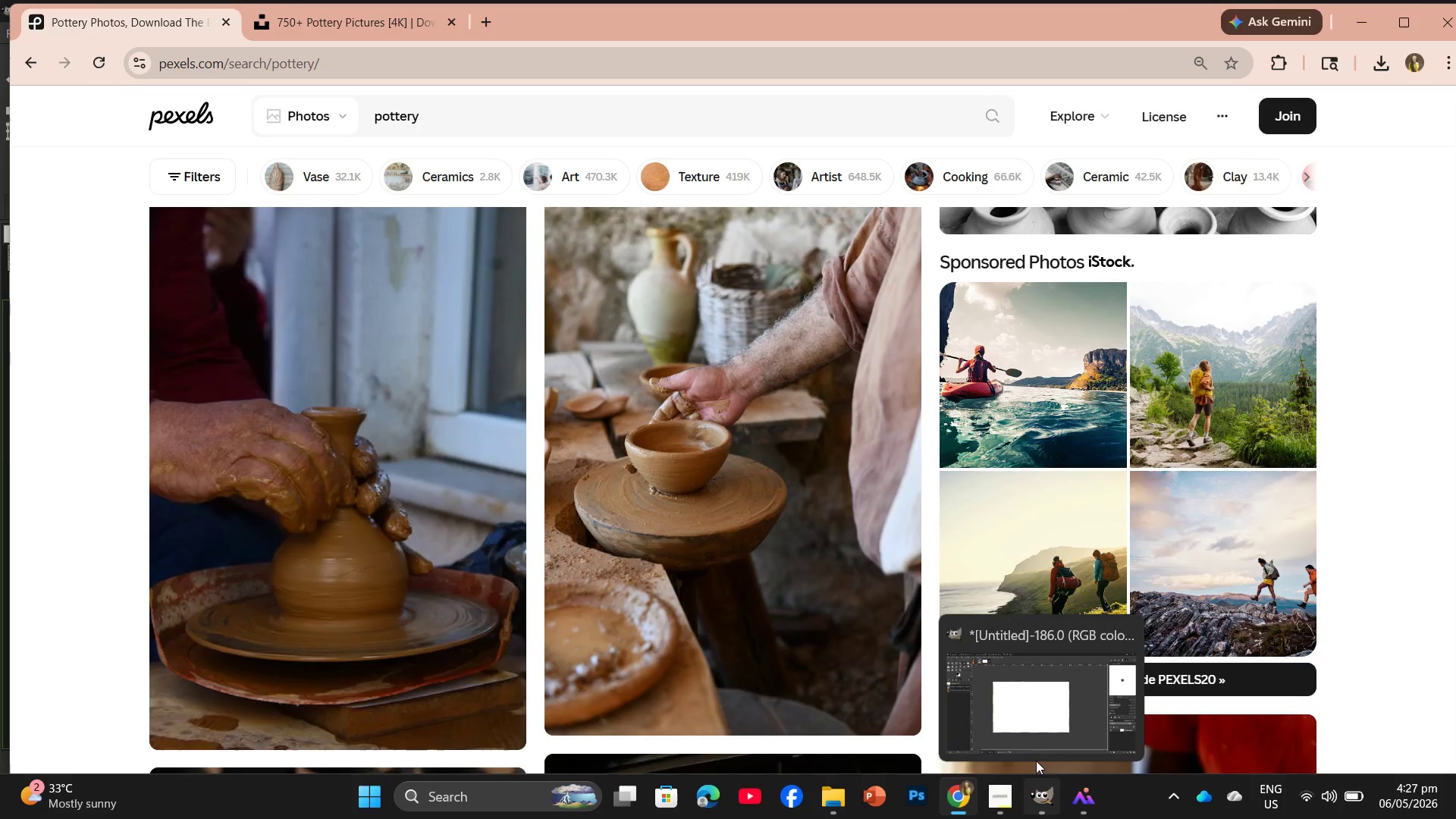 
left_click([1034, 746])
 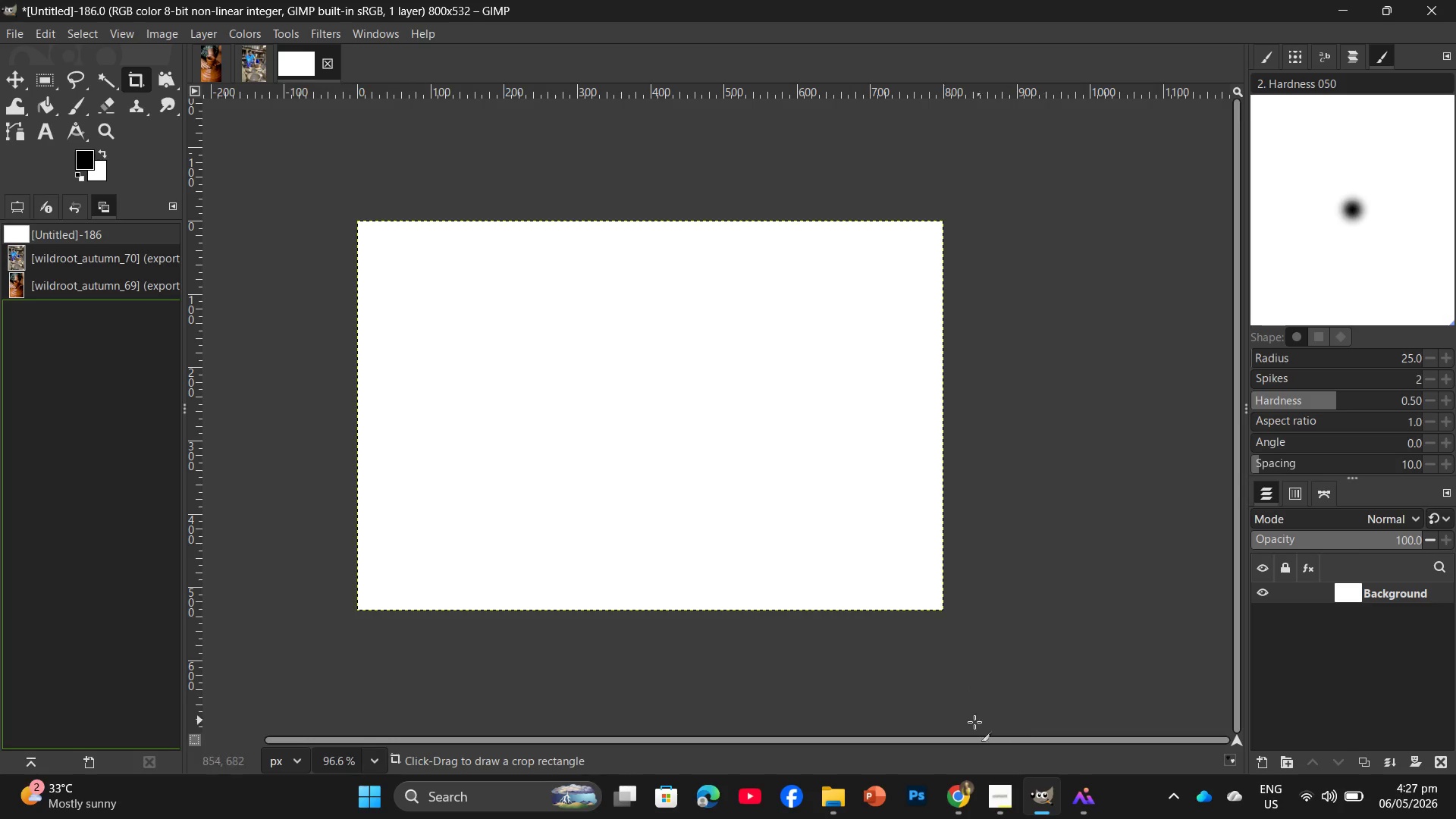 
wait(11.77)
 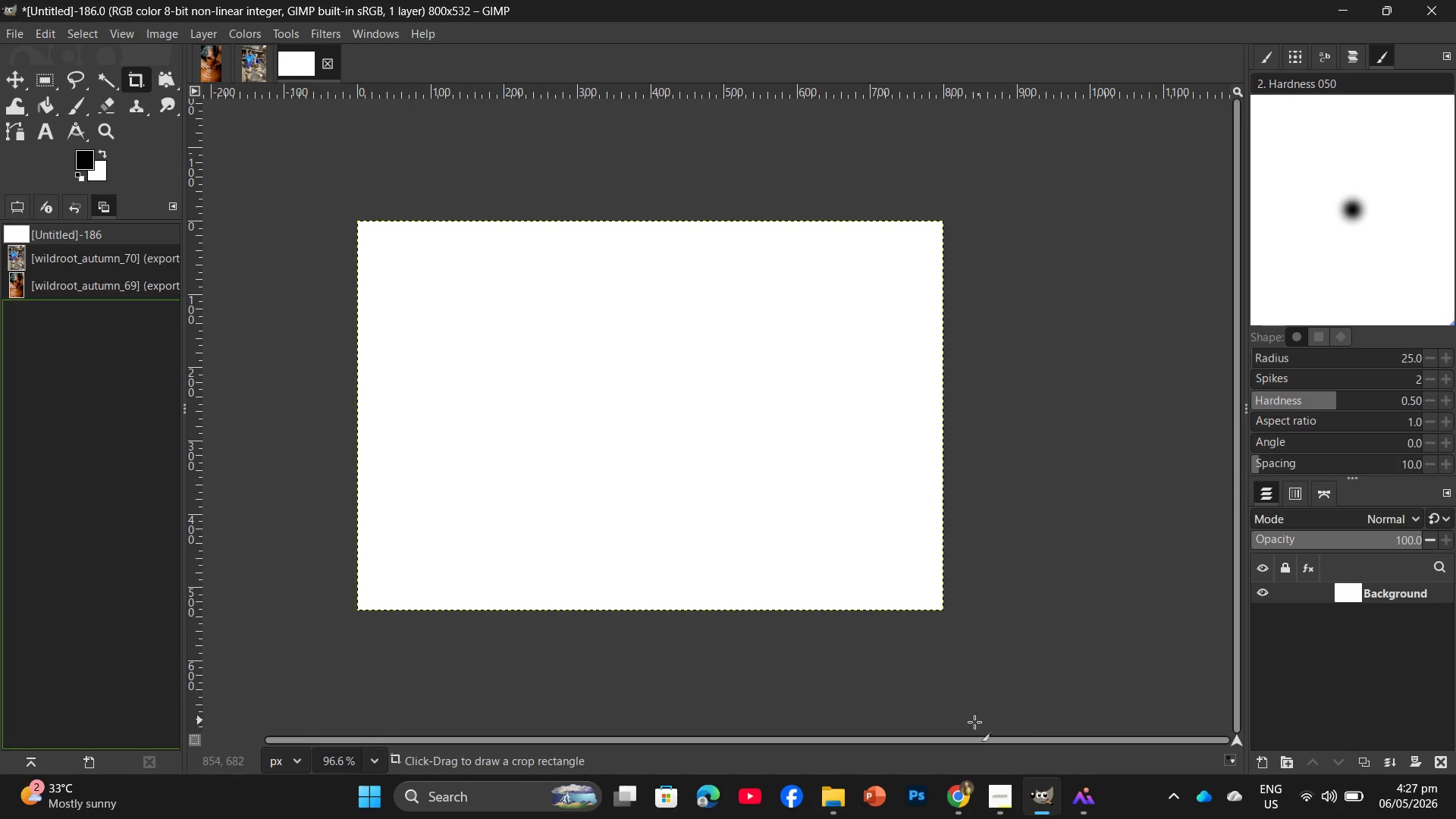 
left_click([961, 722])
 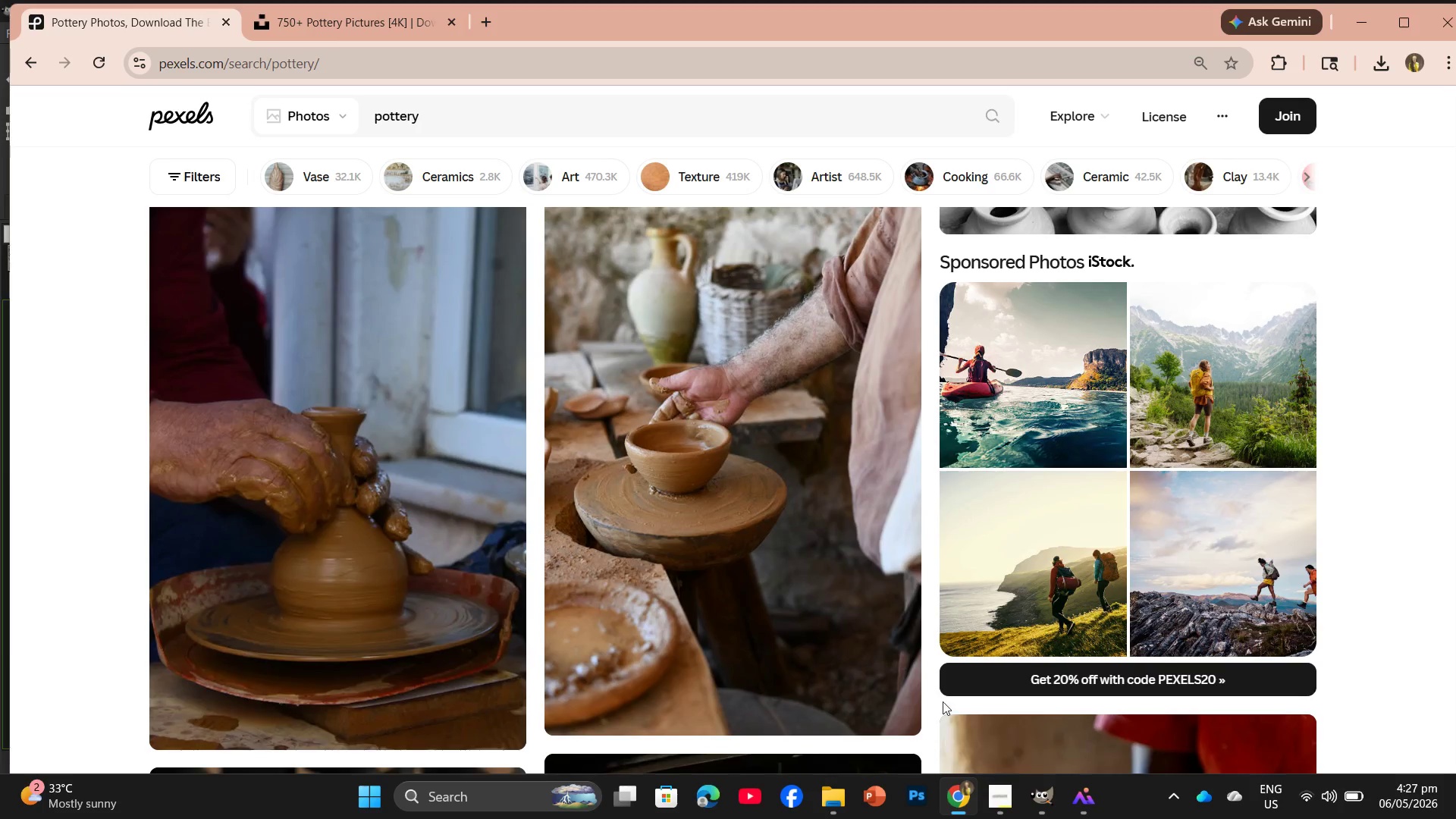 
scroll: coordinate [720, 561], scroll_direction: down, amount: 13.0
 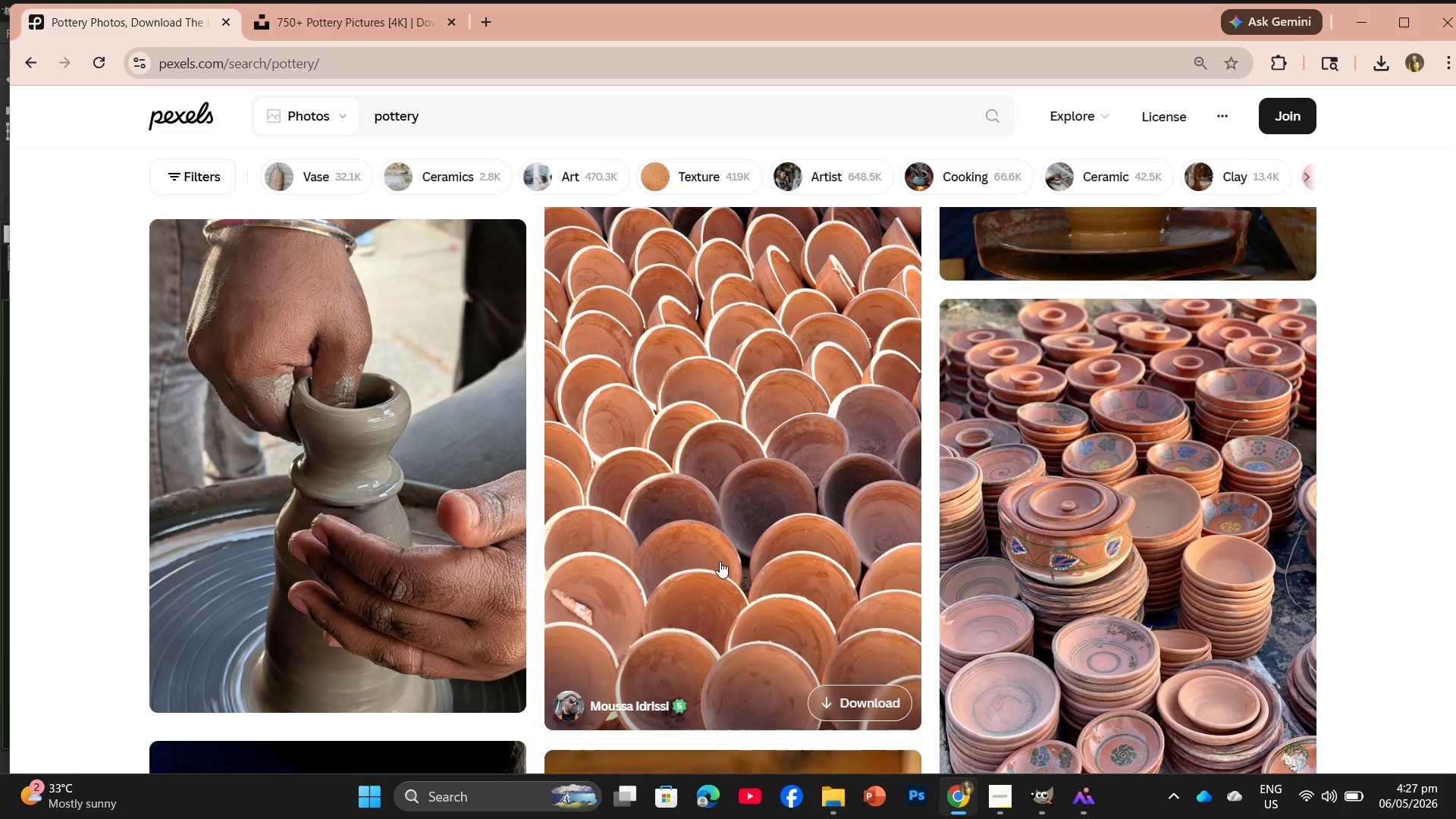 
wait(9.67)
 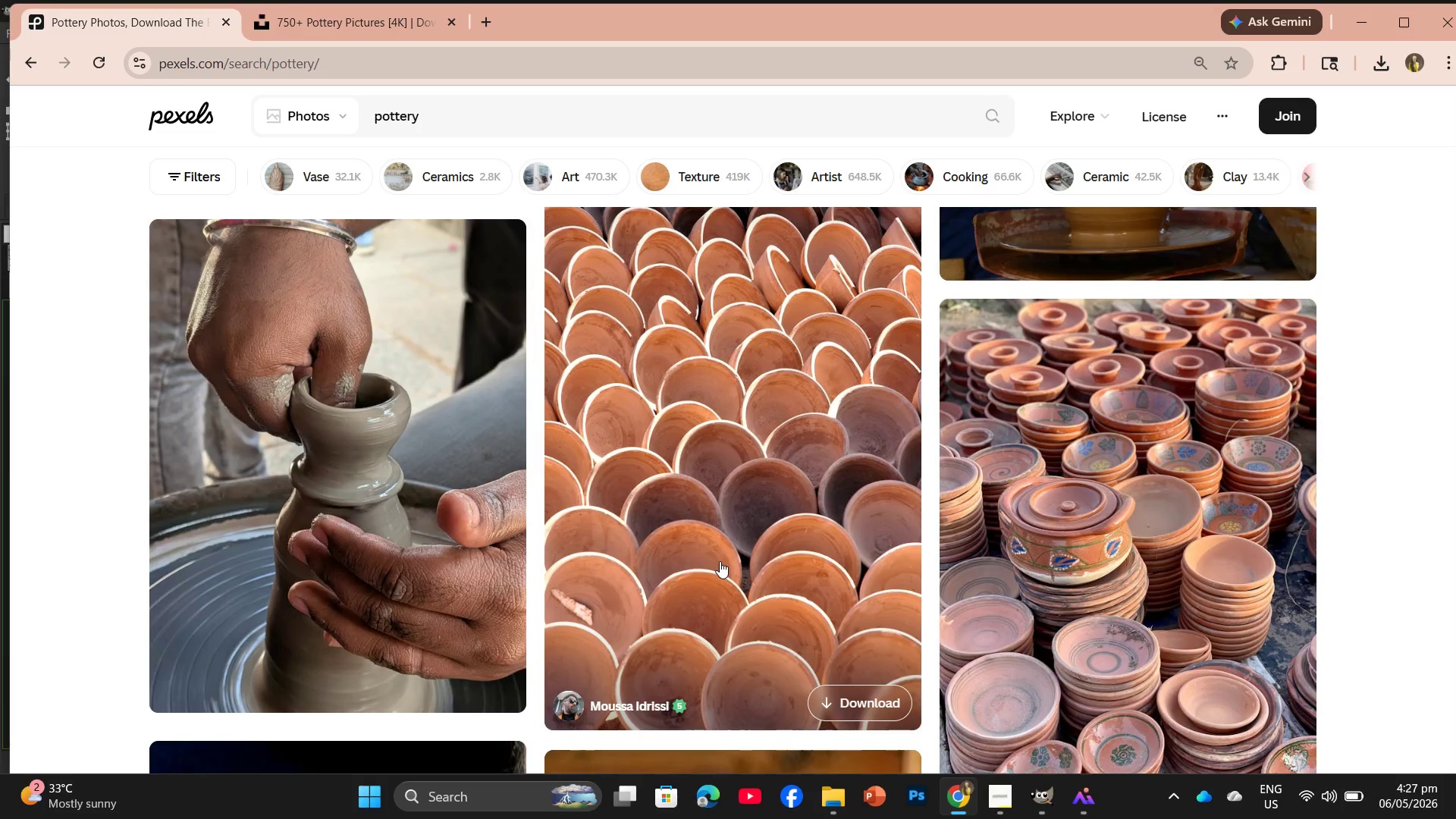 
left_click([1031, 742])
 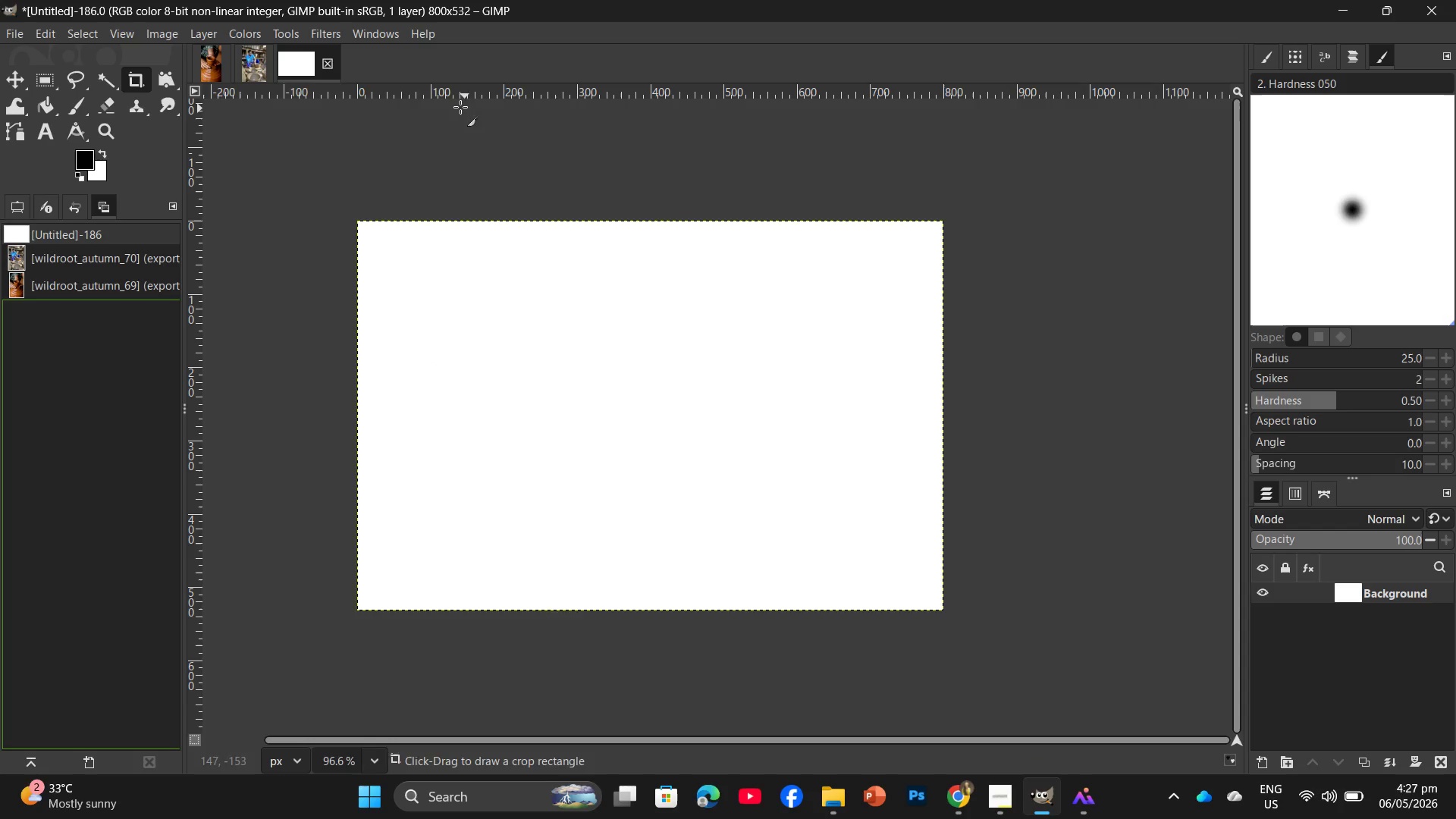 
left_click([363, 37])
 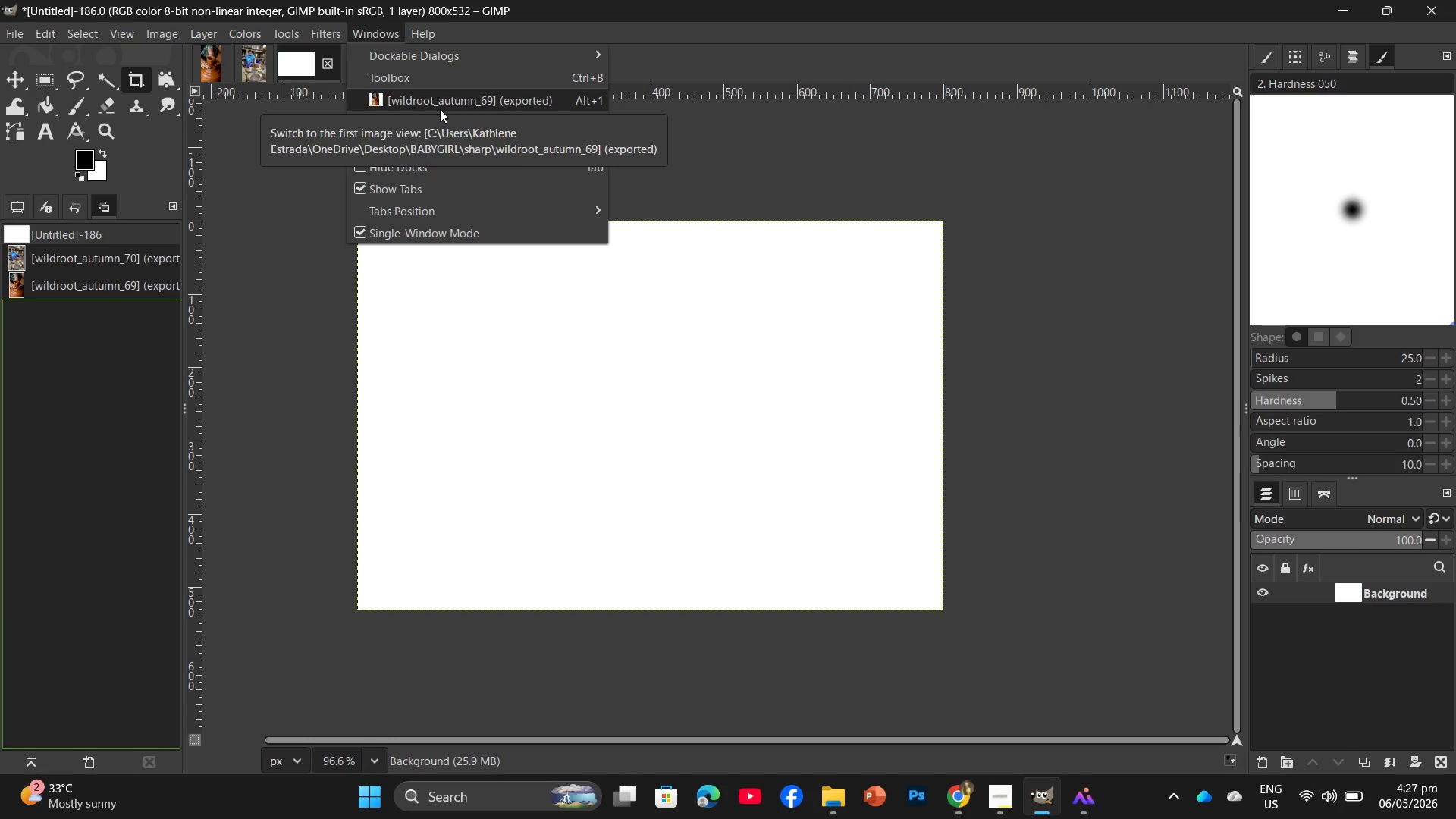 
key(Control+A)
 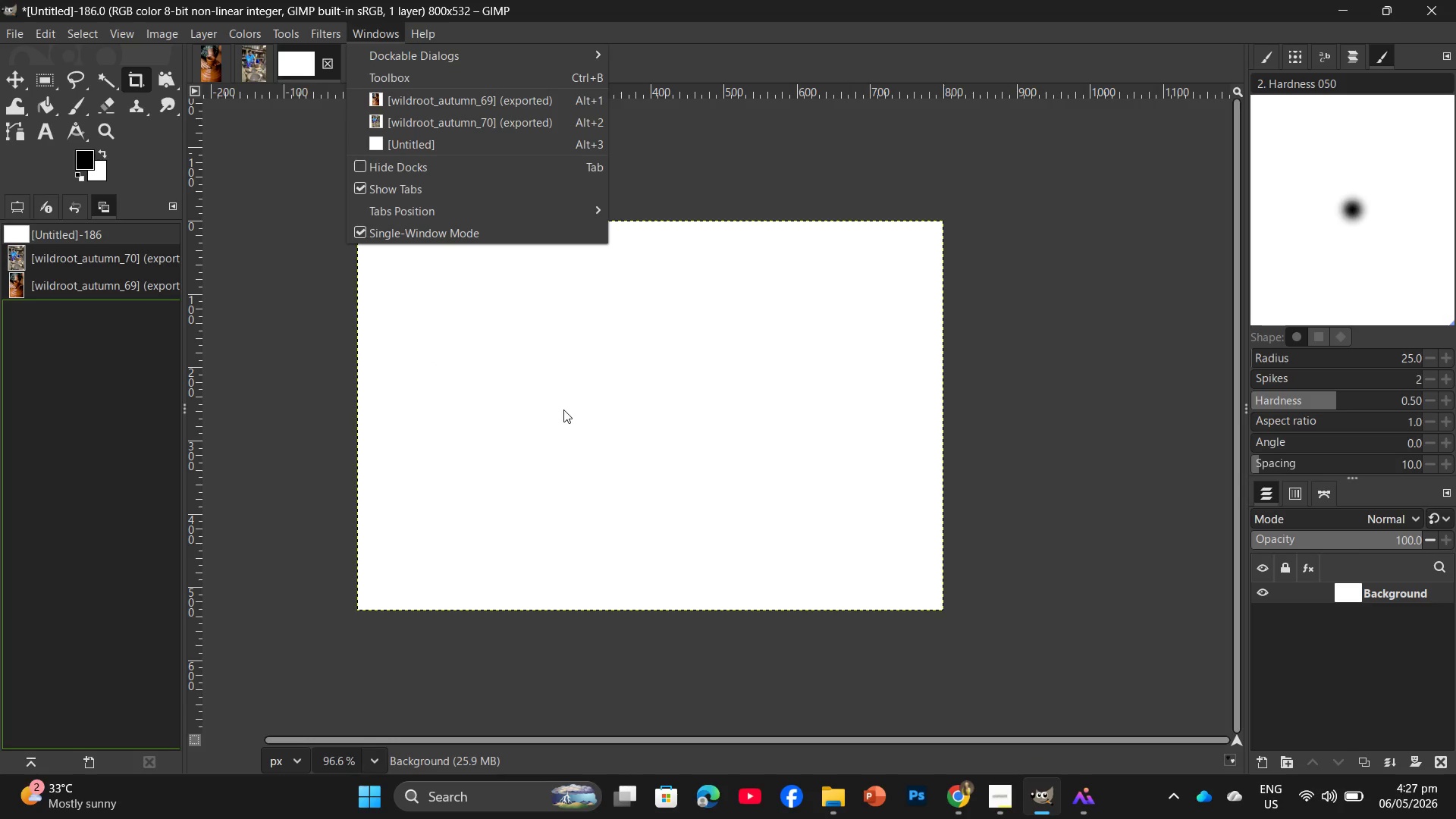 
key(Alt+AltLeft)
 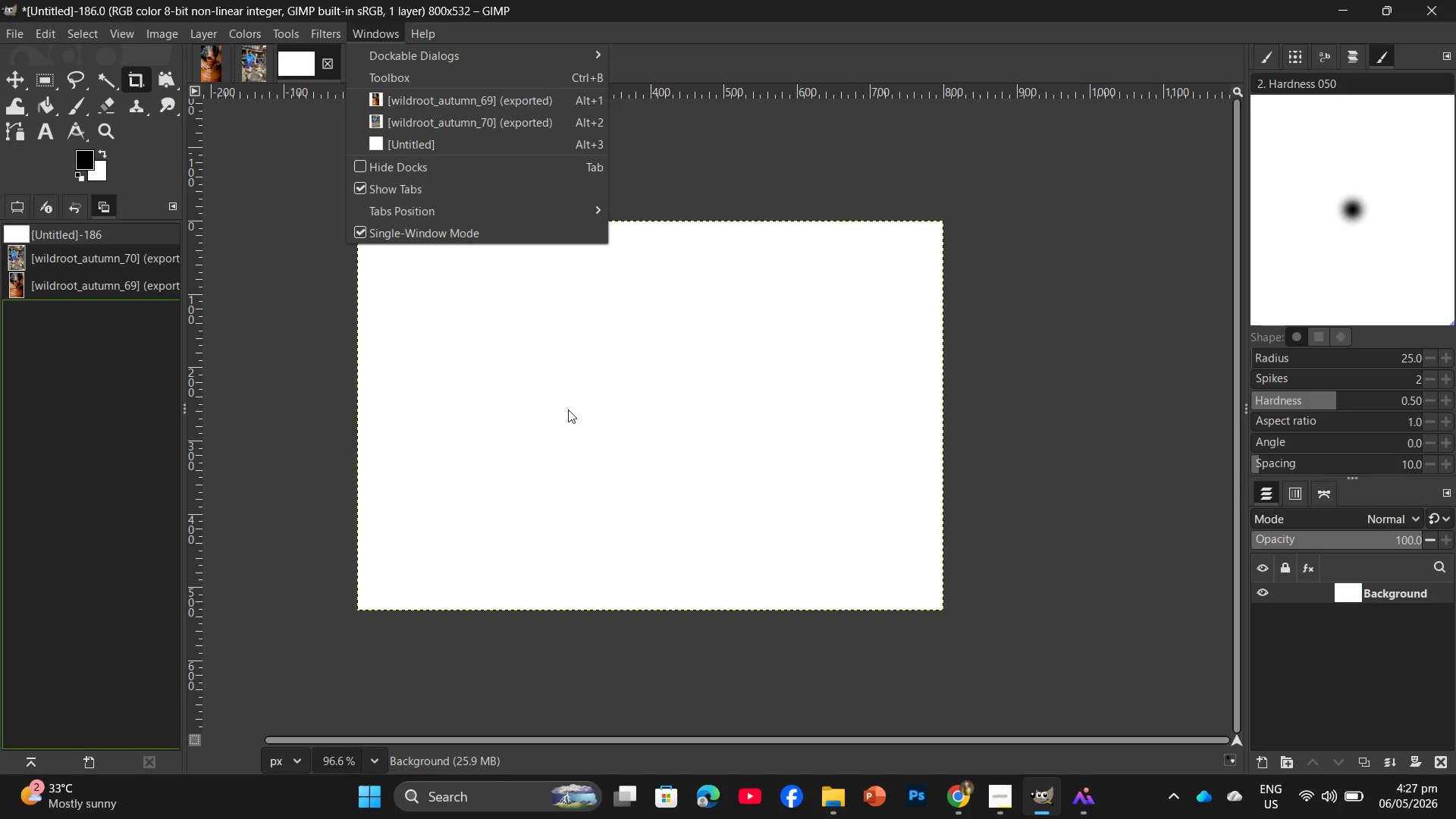 
key(Alt+A)
 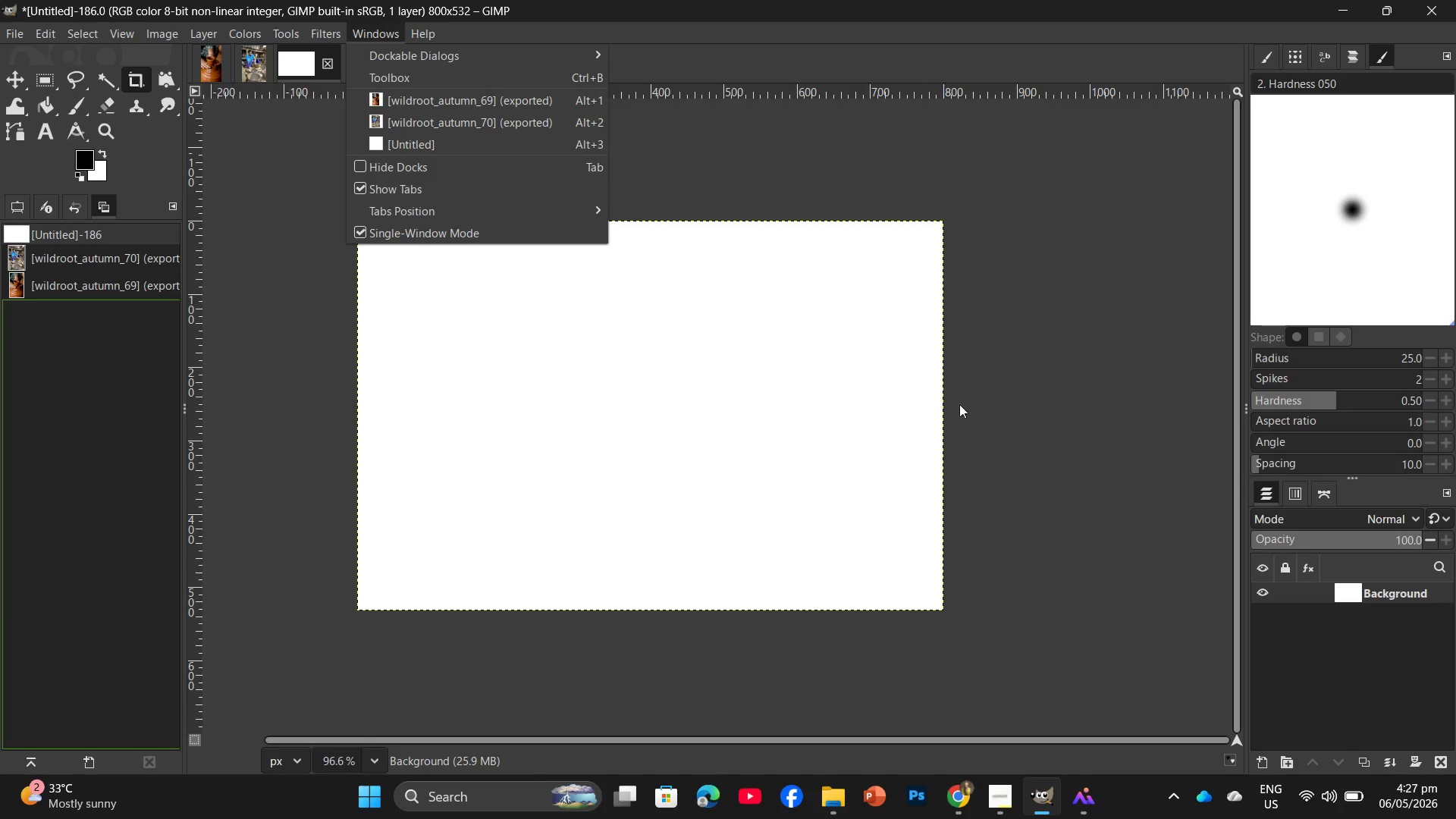 
left_click([999, 404])
 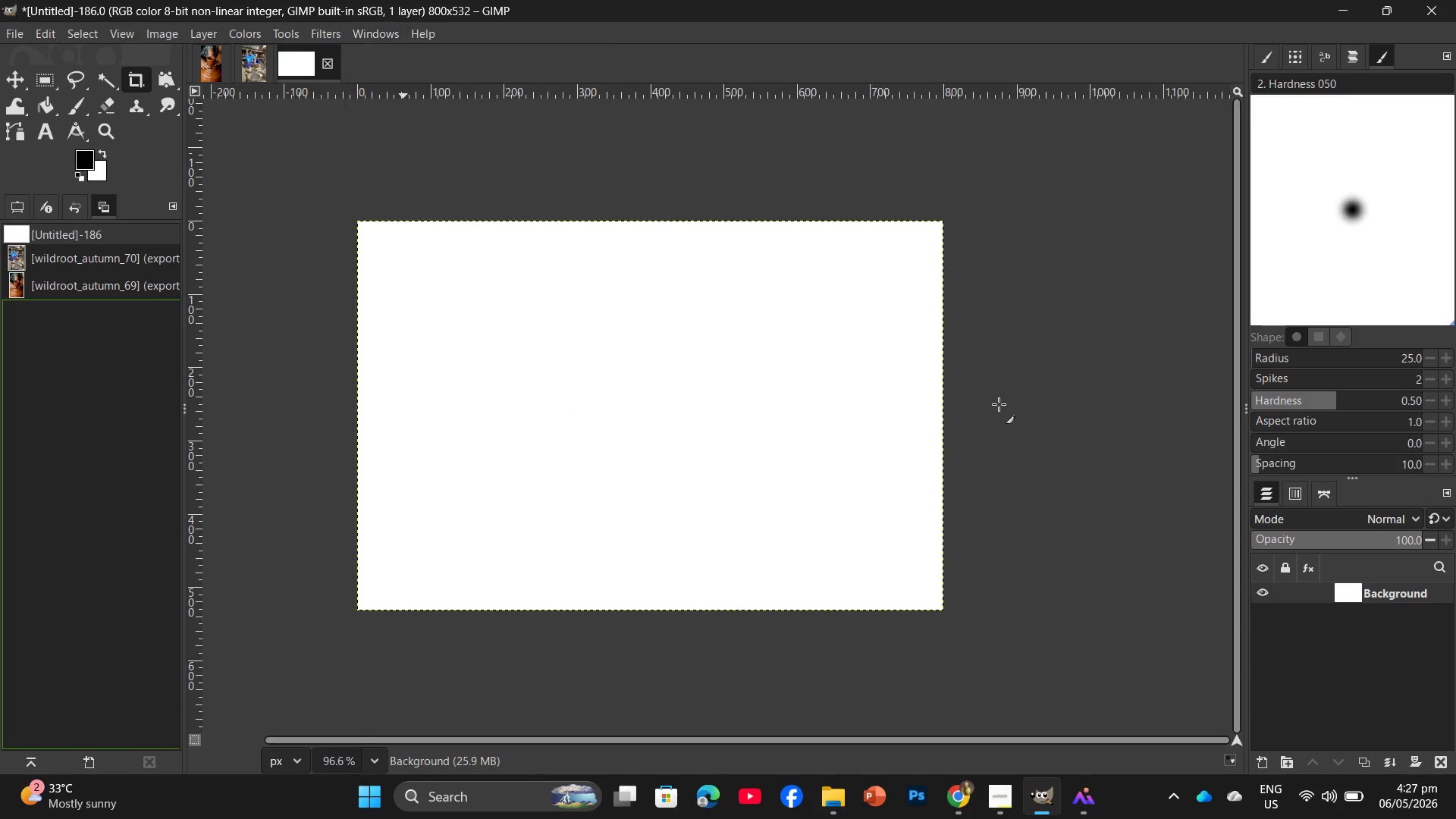 
key(Alt+AltLeft)
 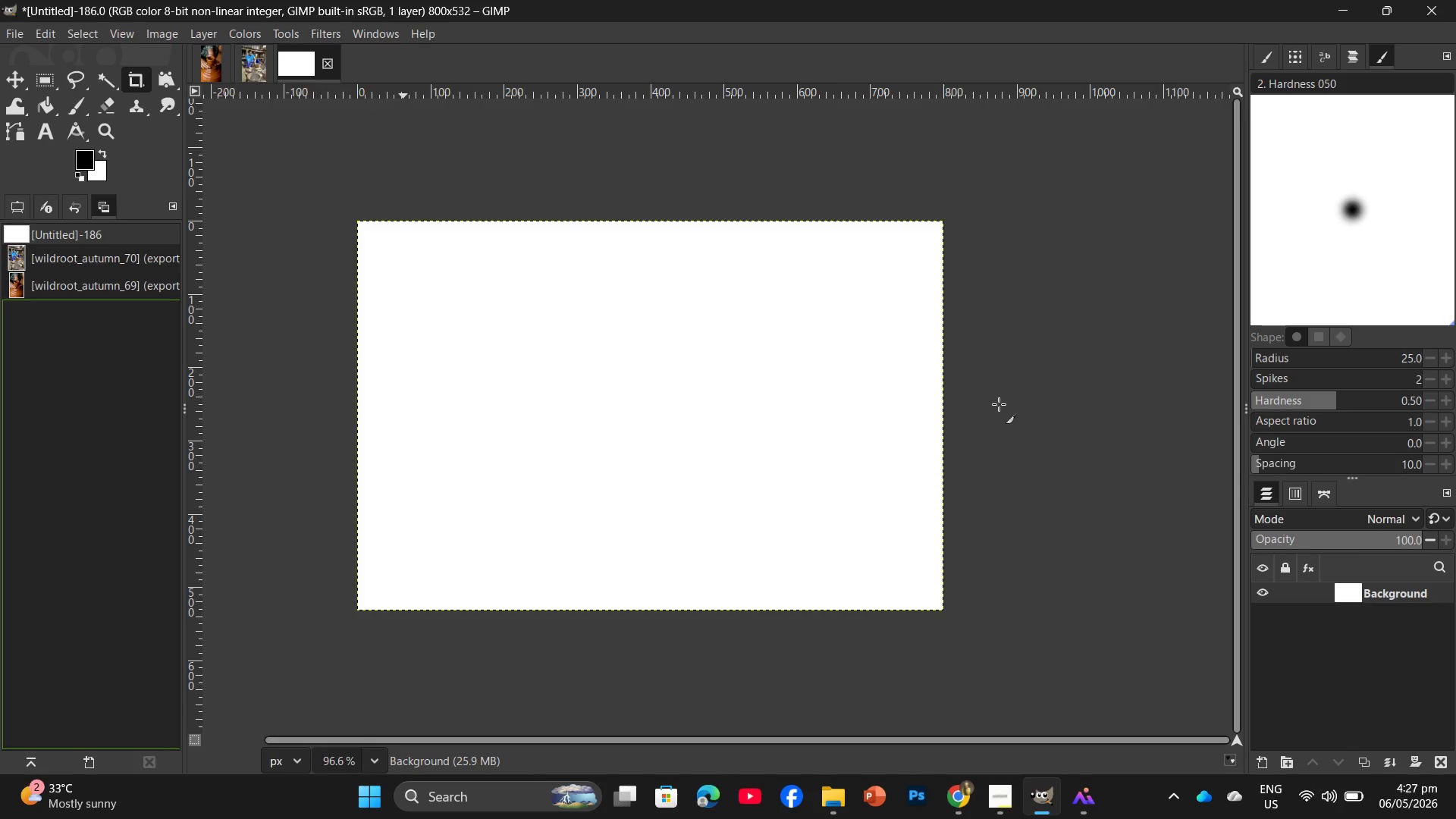 
key(Alt+A)
 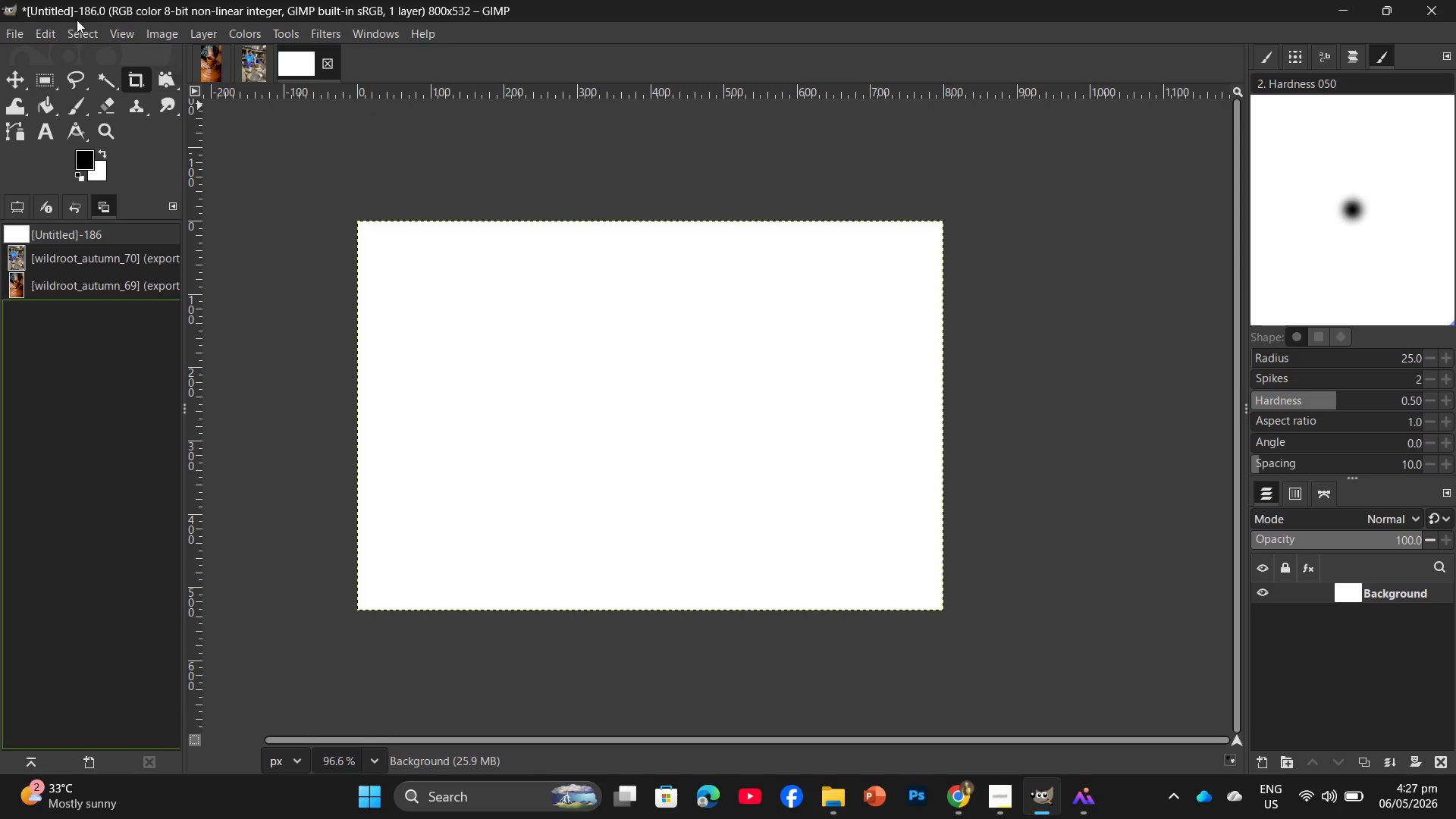 
left_click([25, 33])
 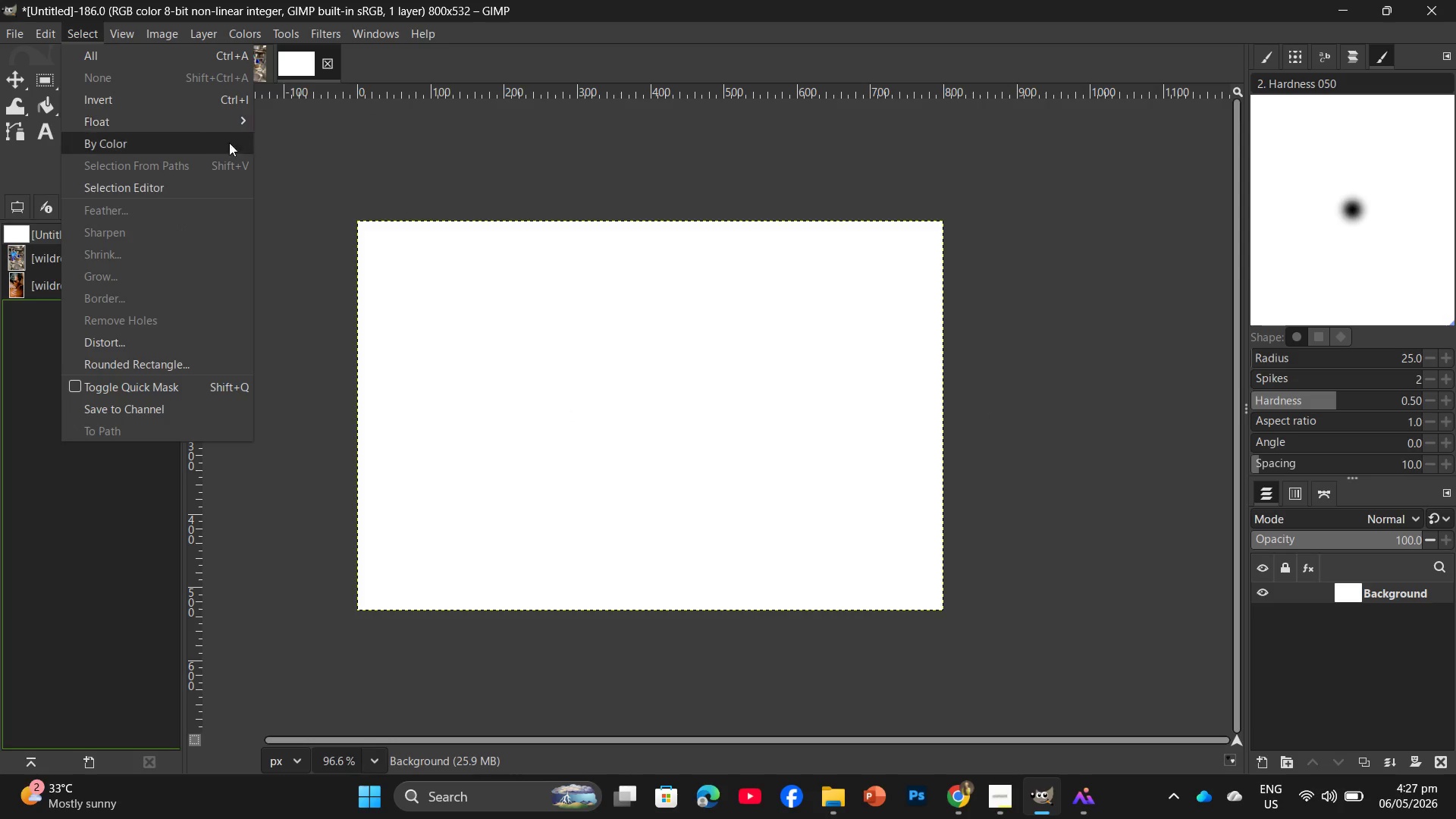 
left_click([302, 152])
 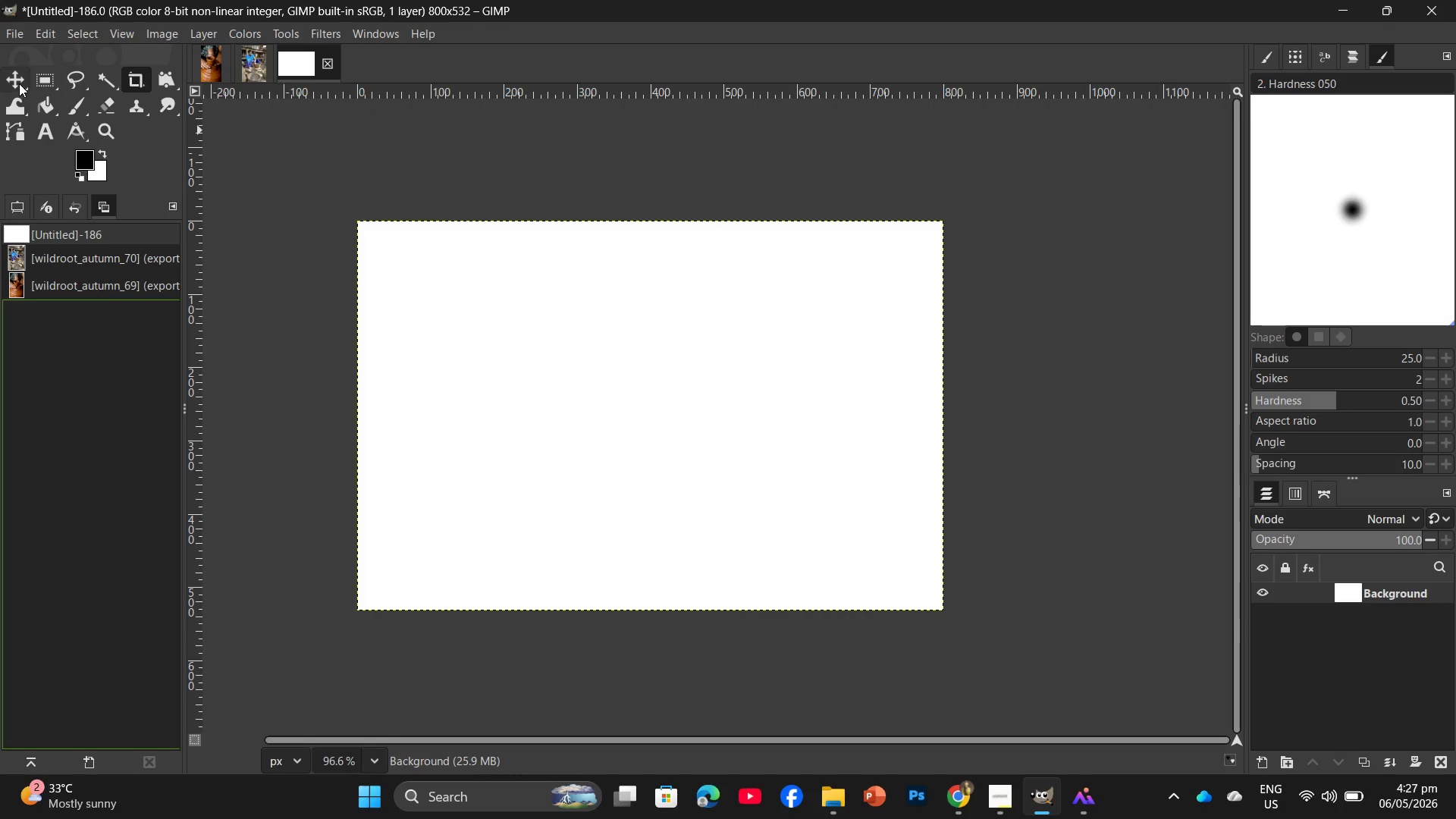 
left_click([19, 83])
 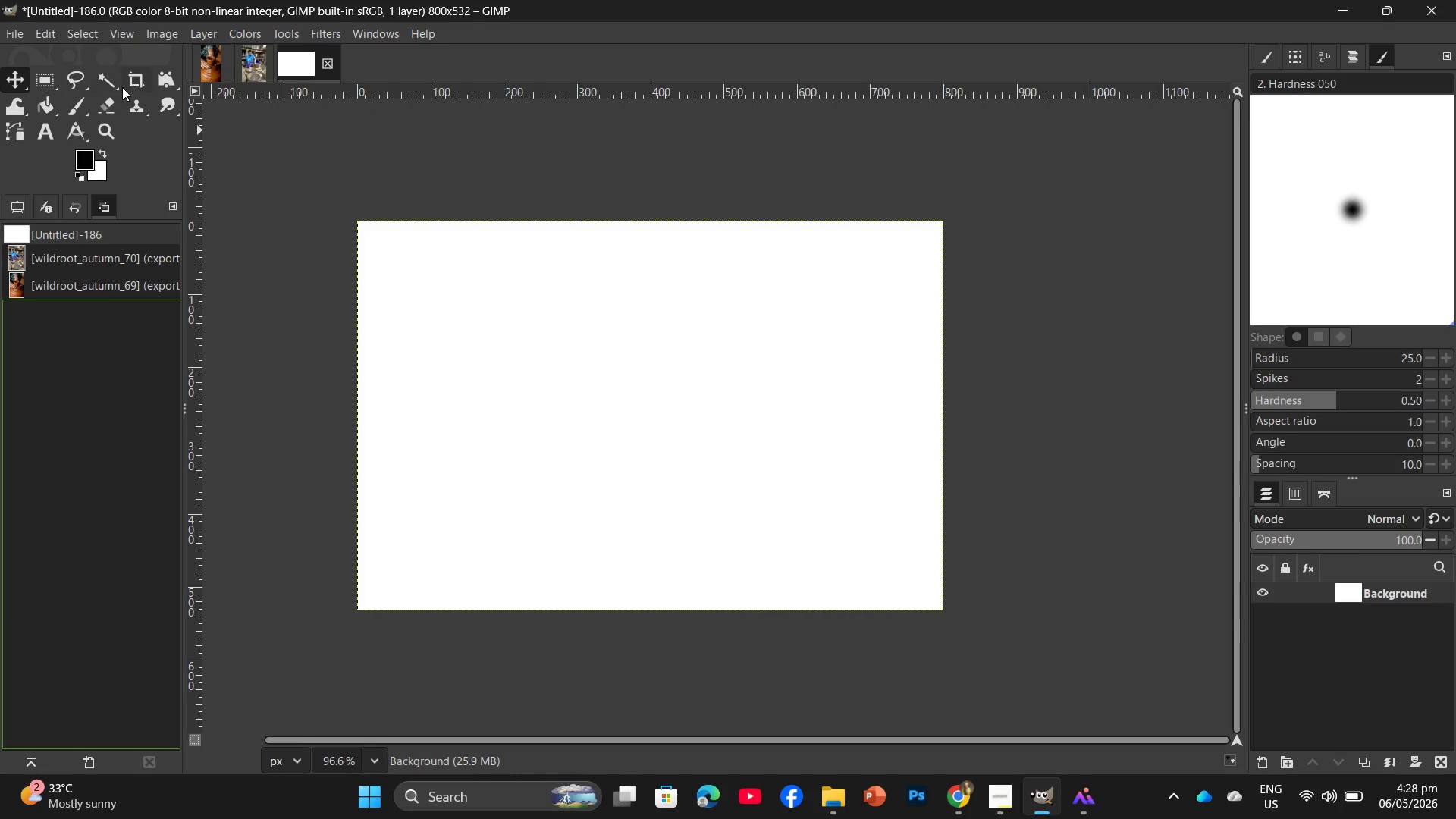 
left_click([143, 83])
 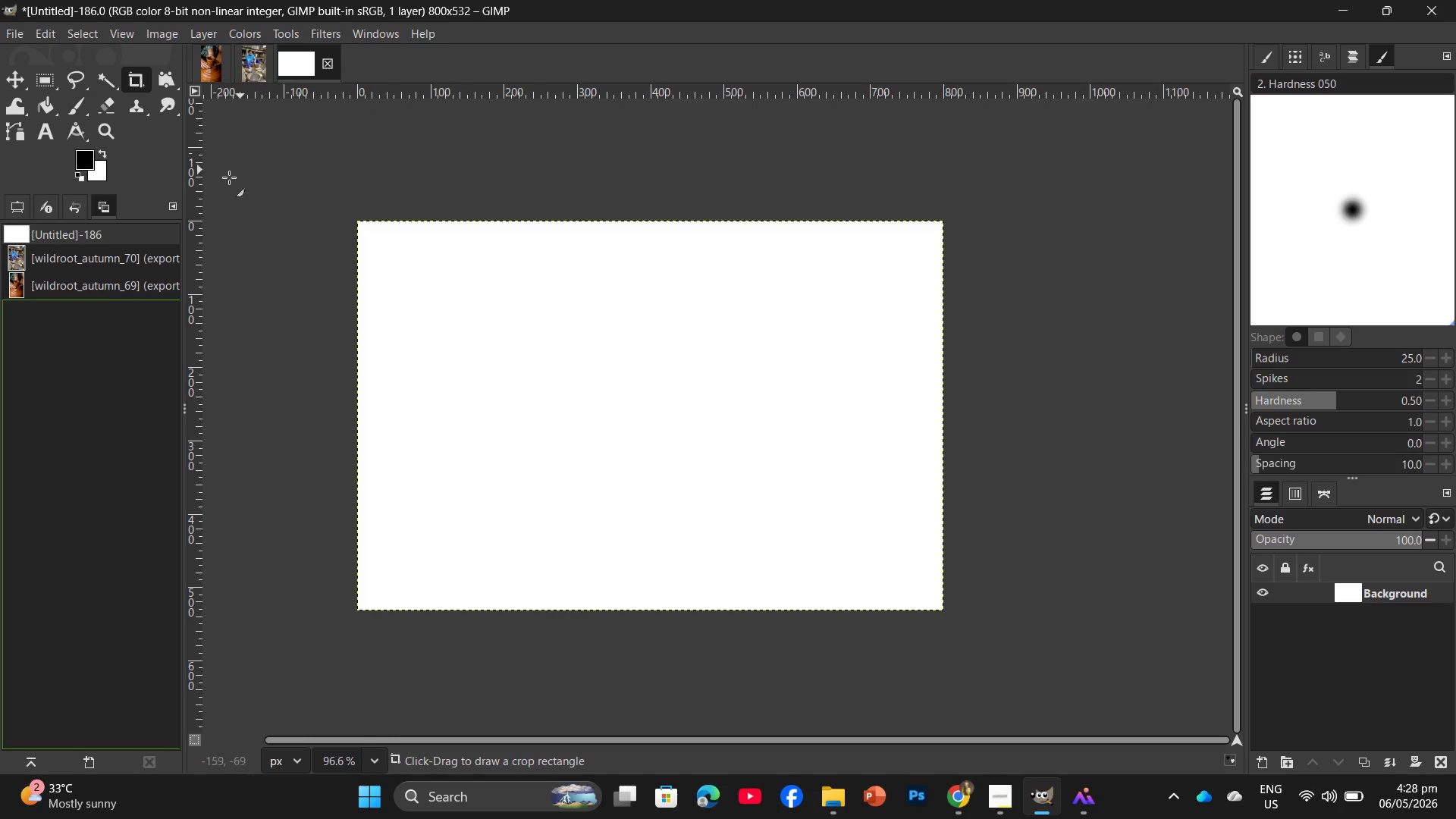 
left_click([127, 260])
 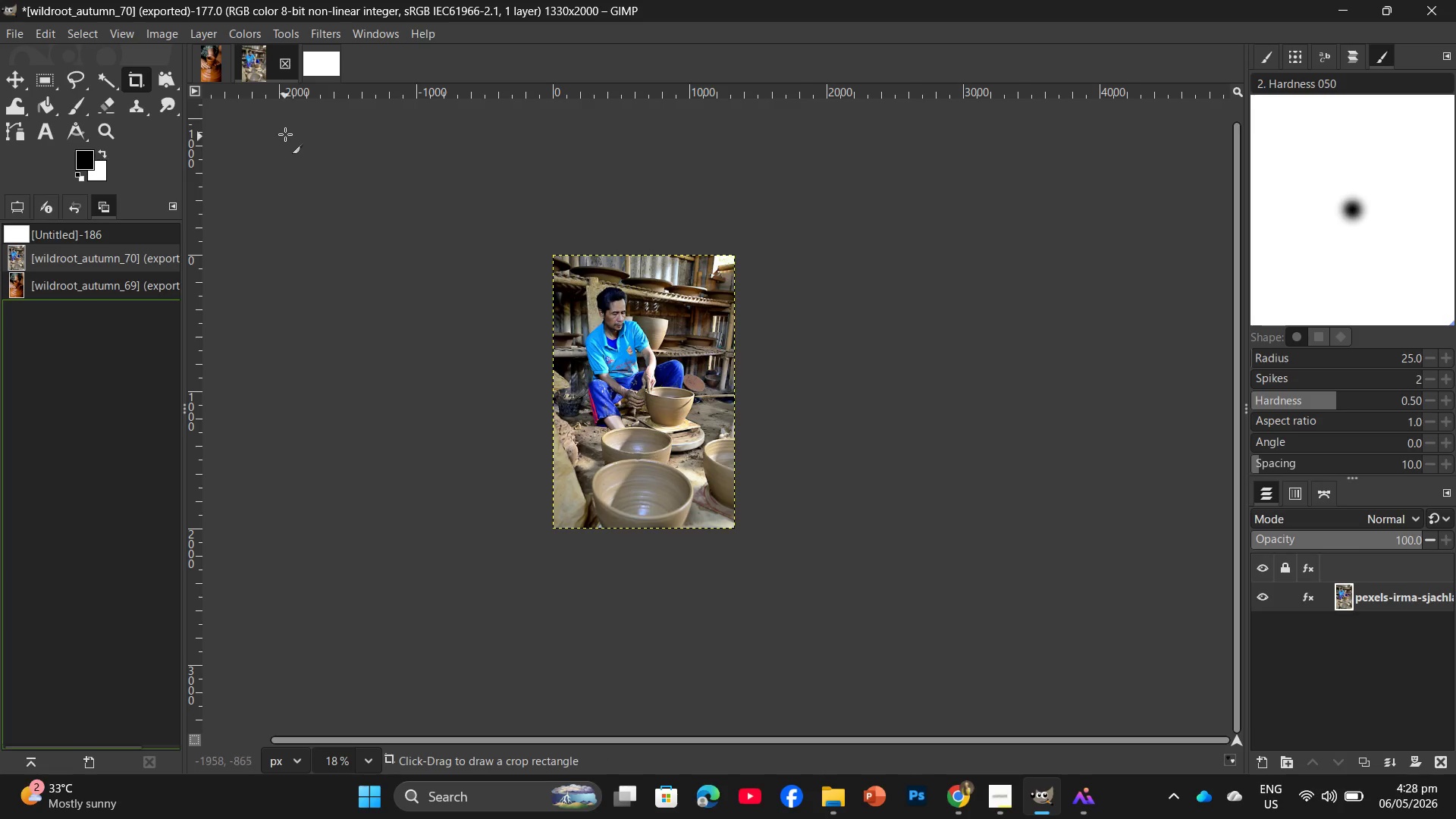 
left_click([310, 75])
 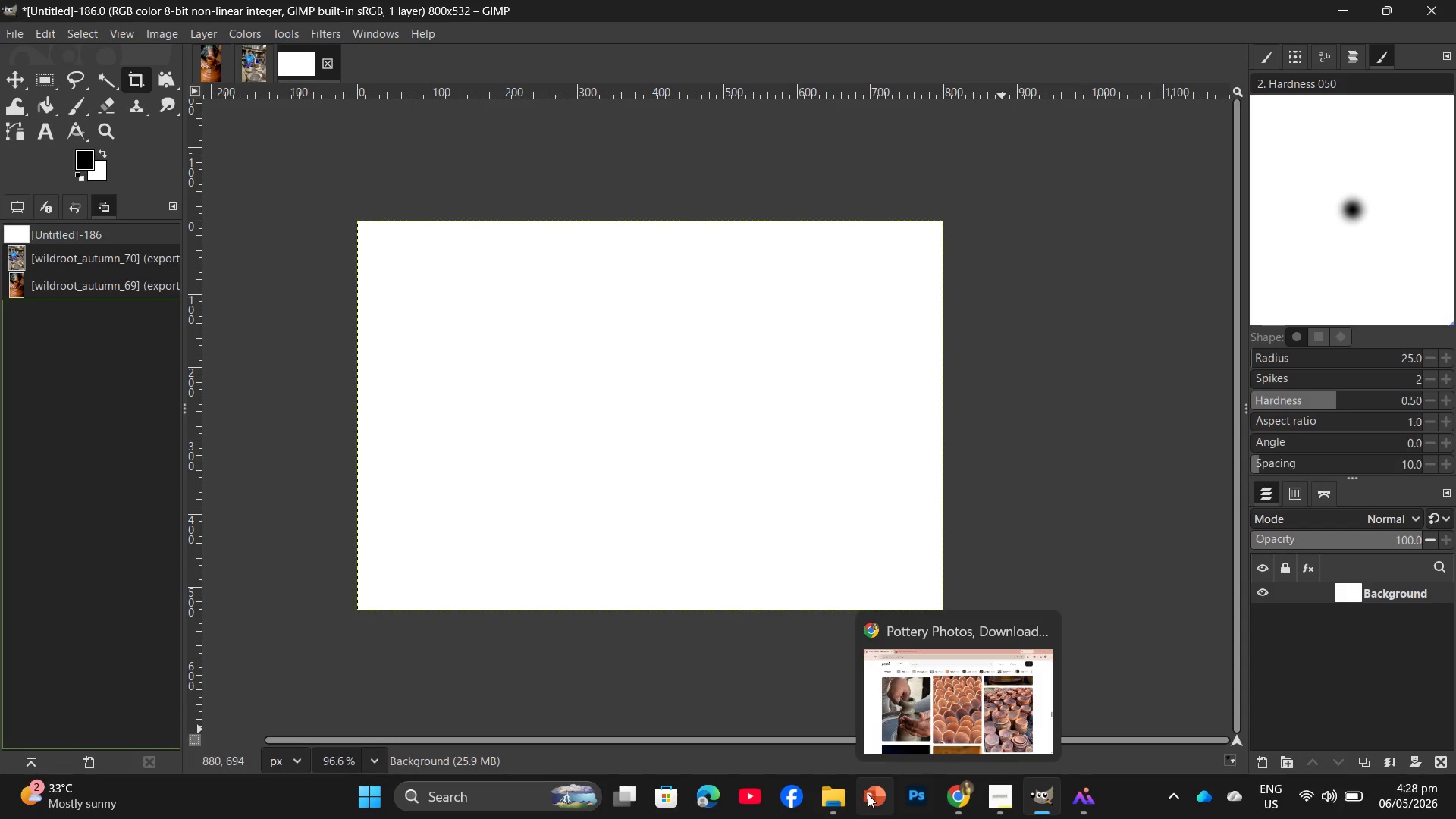 
left_click([856, 746])
 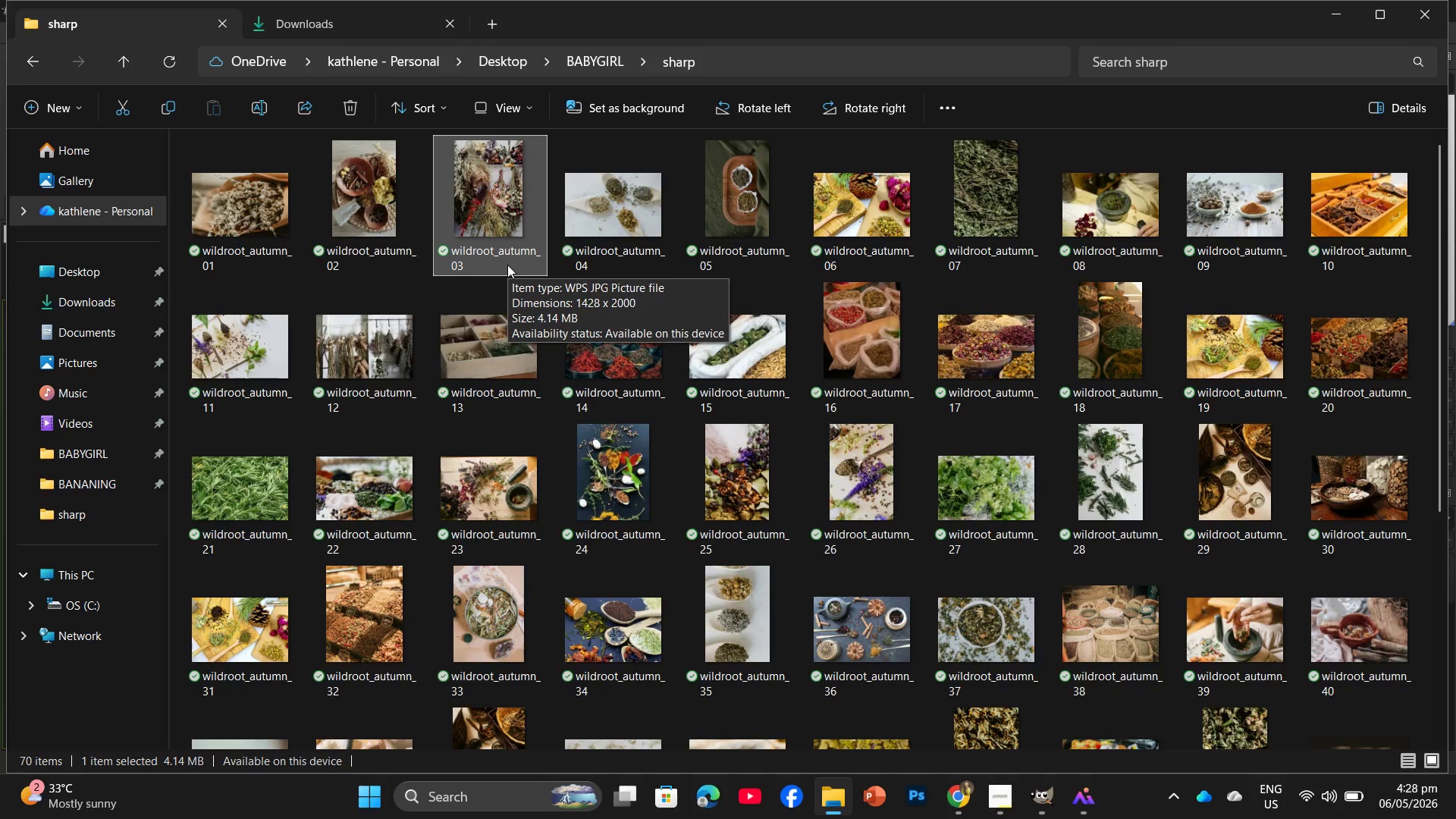 
wait(19.69)
 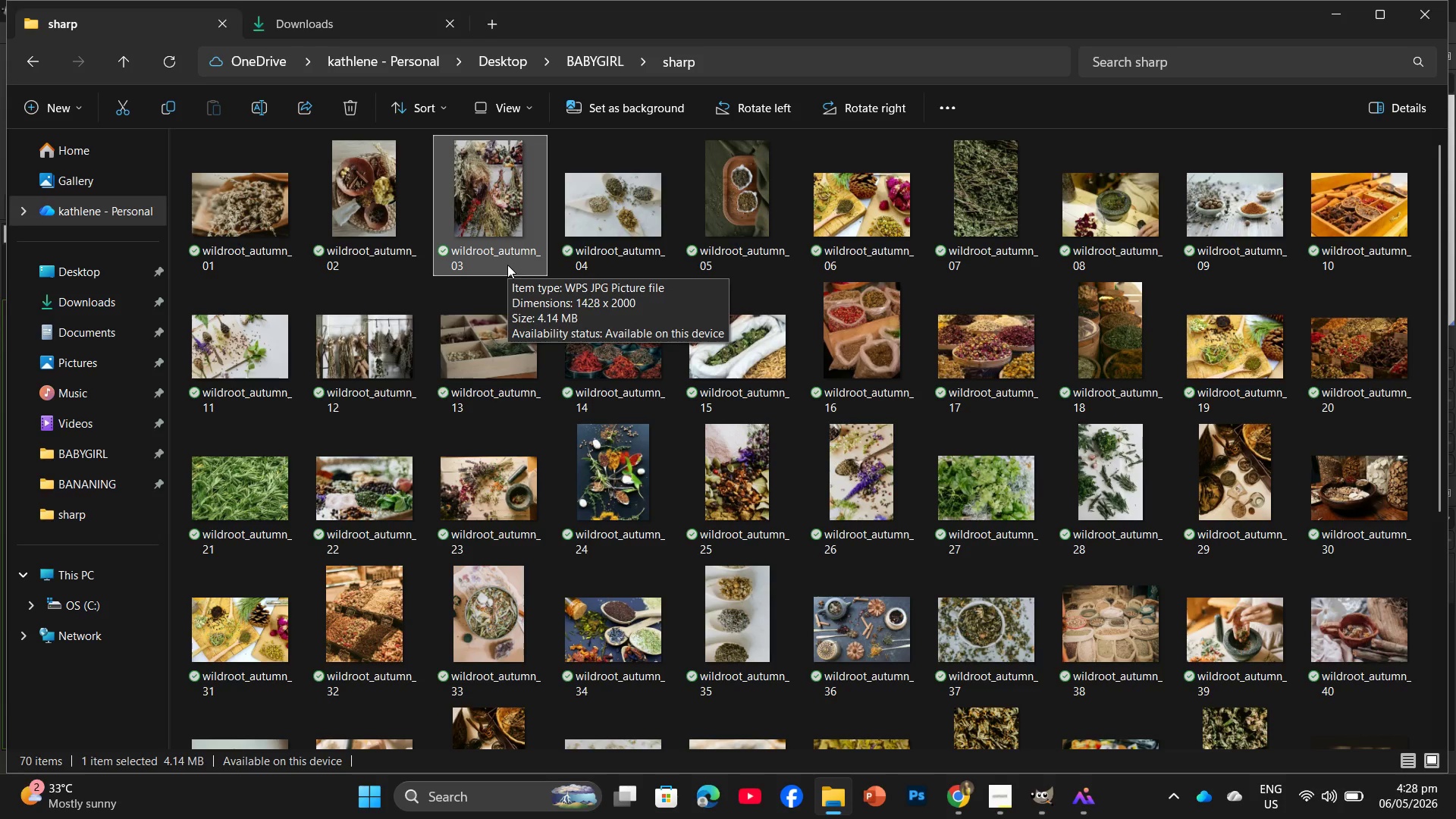 
mouse_move([960, 588])
 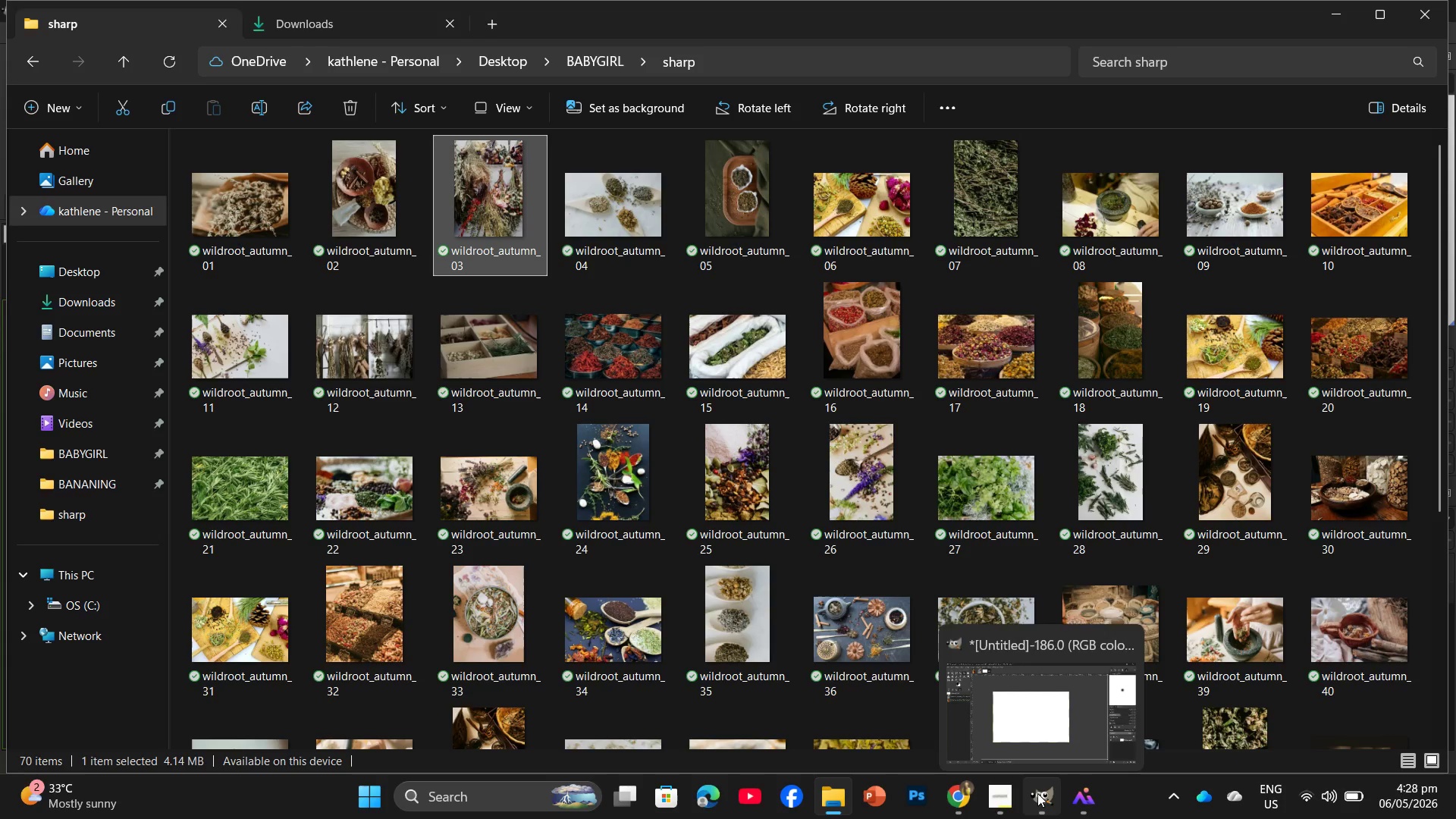 
left_click([1027, 720])
 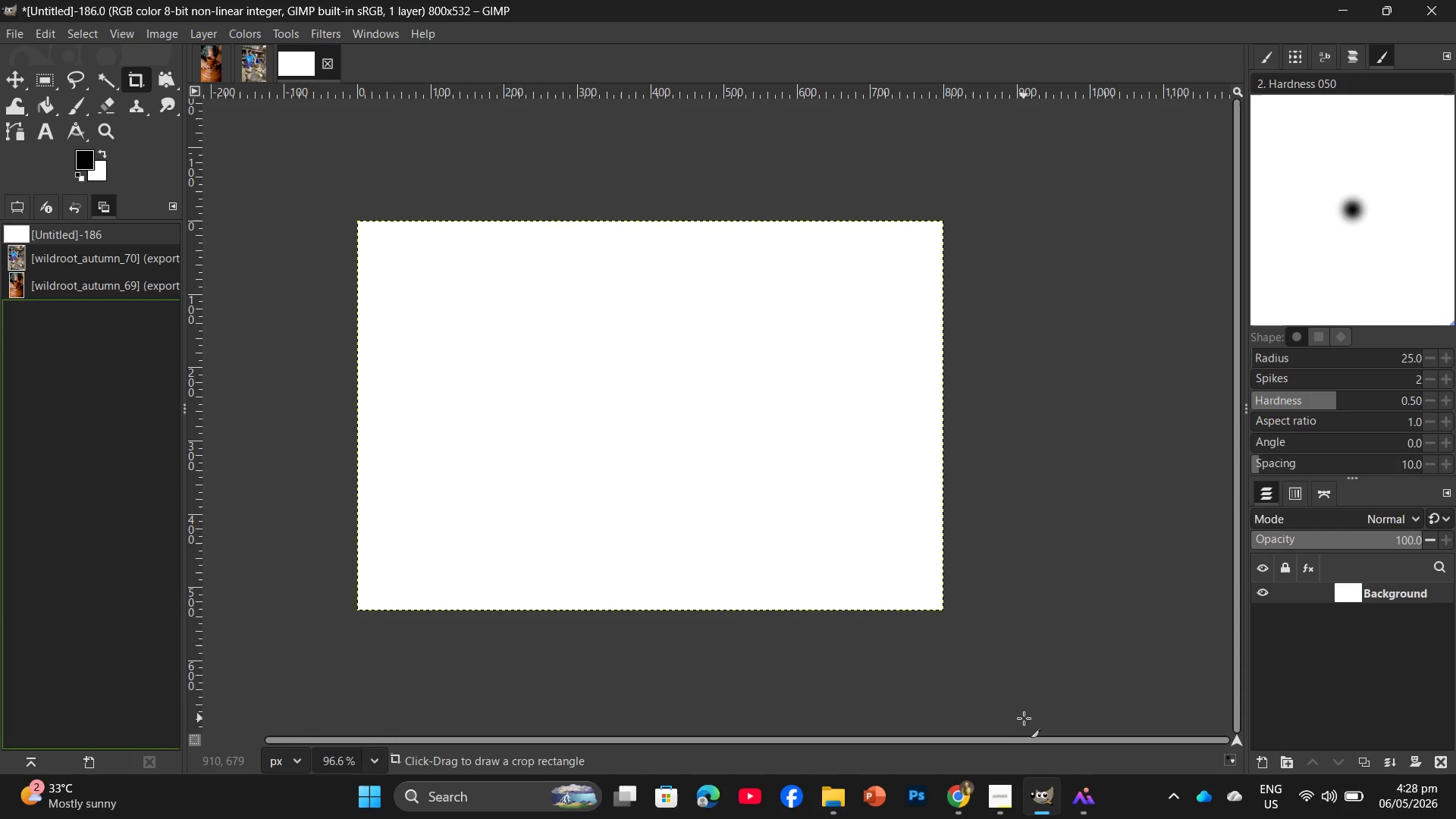 
wait(14.56)
 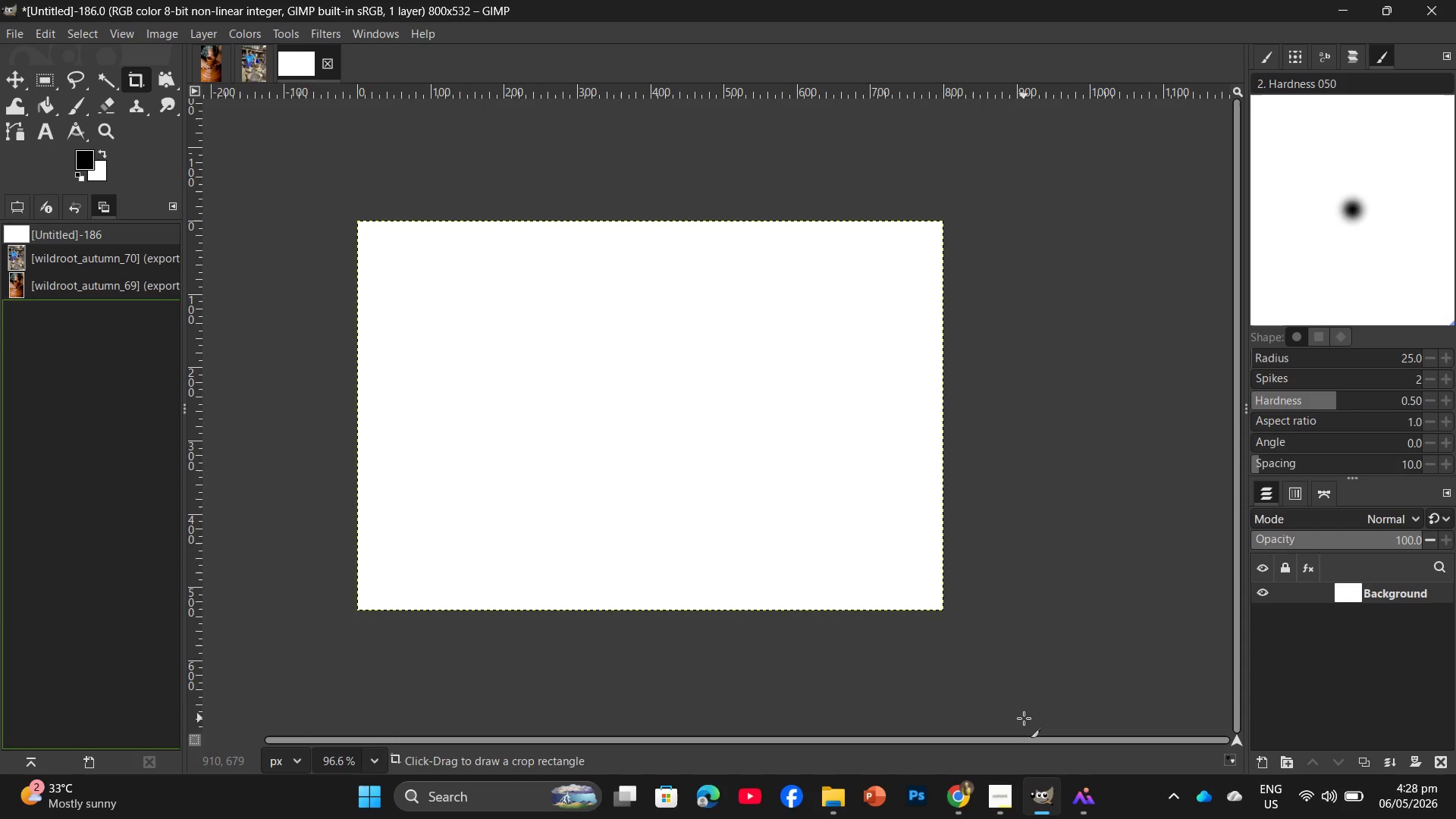 
left_click([1340, 2])
 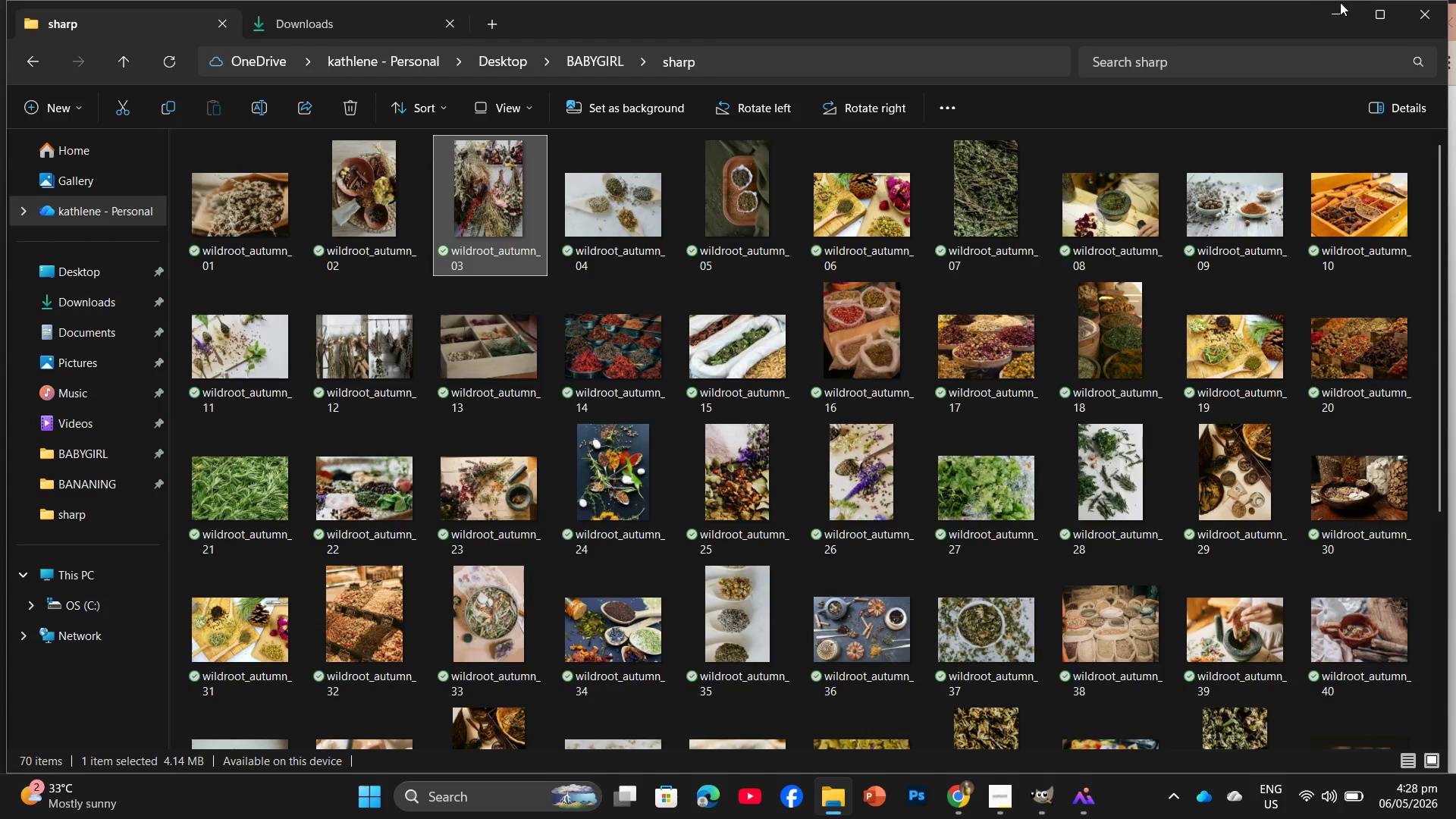 
left_click([1340, 2])
 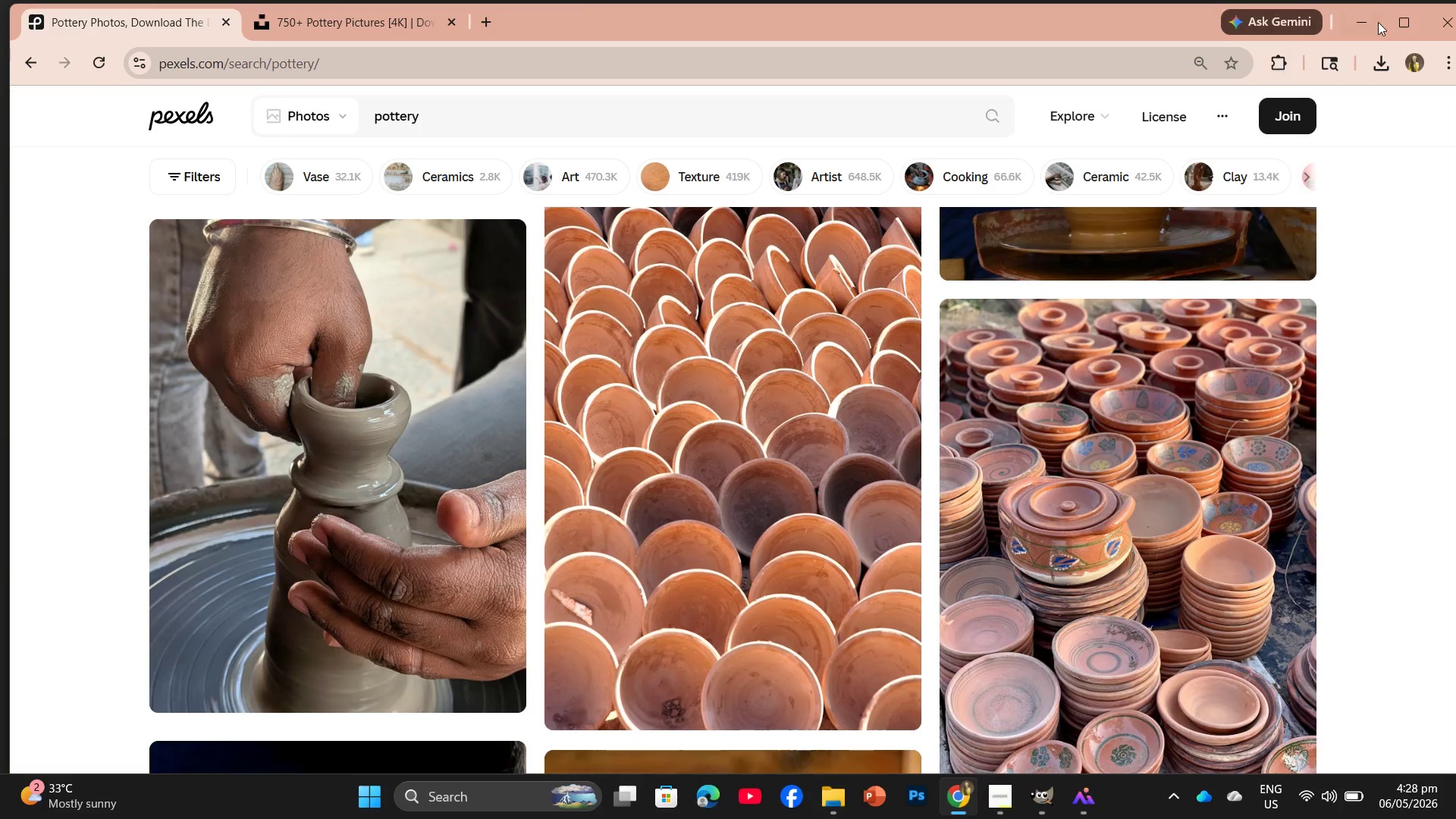 
left_click([1363, 16])
 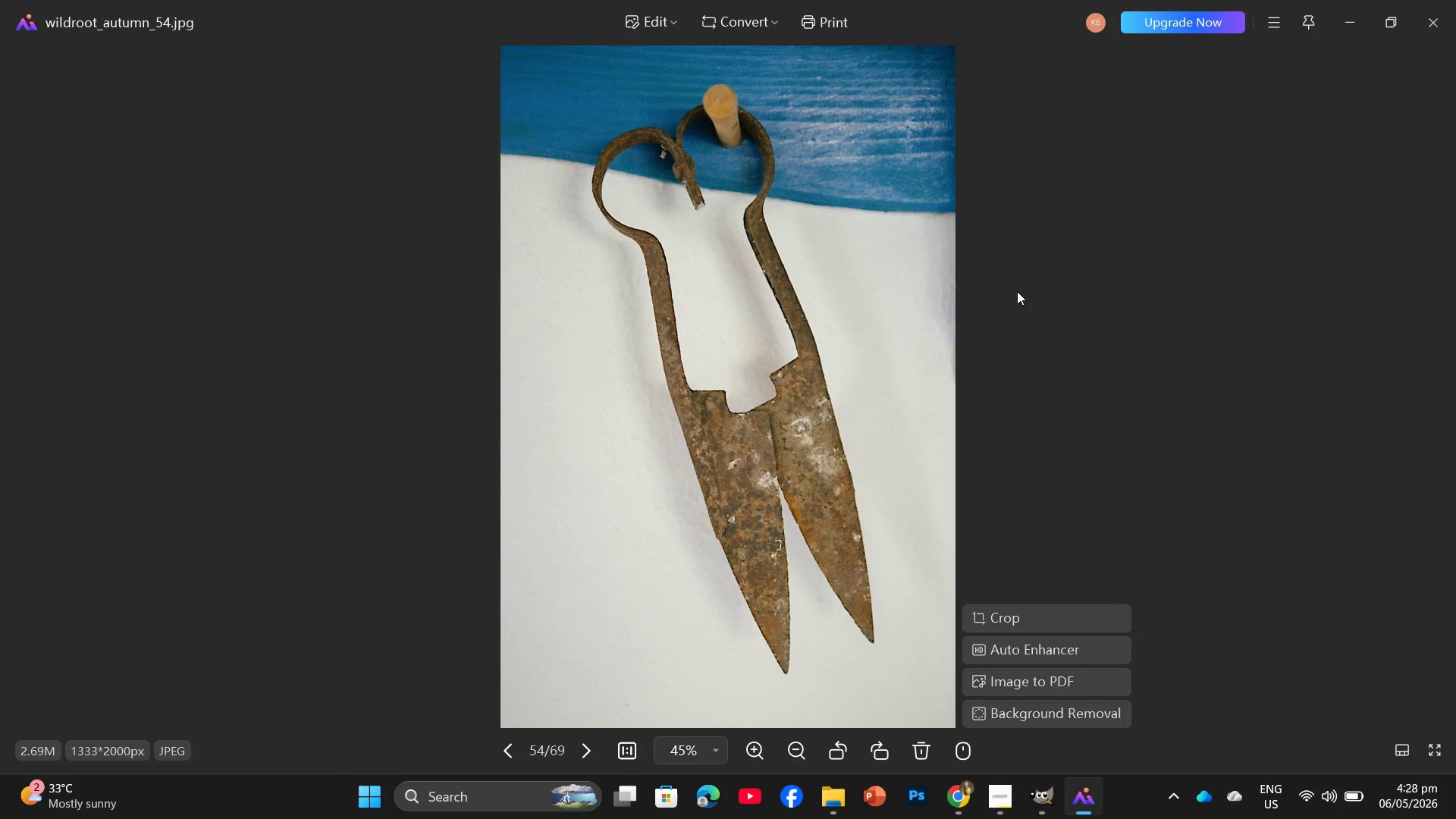 
left_click([1346, 25])
 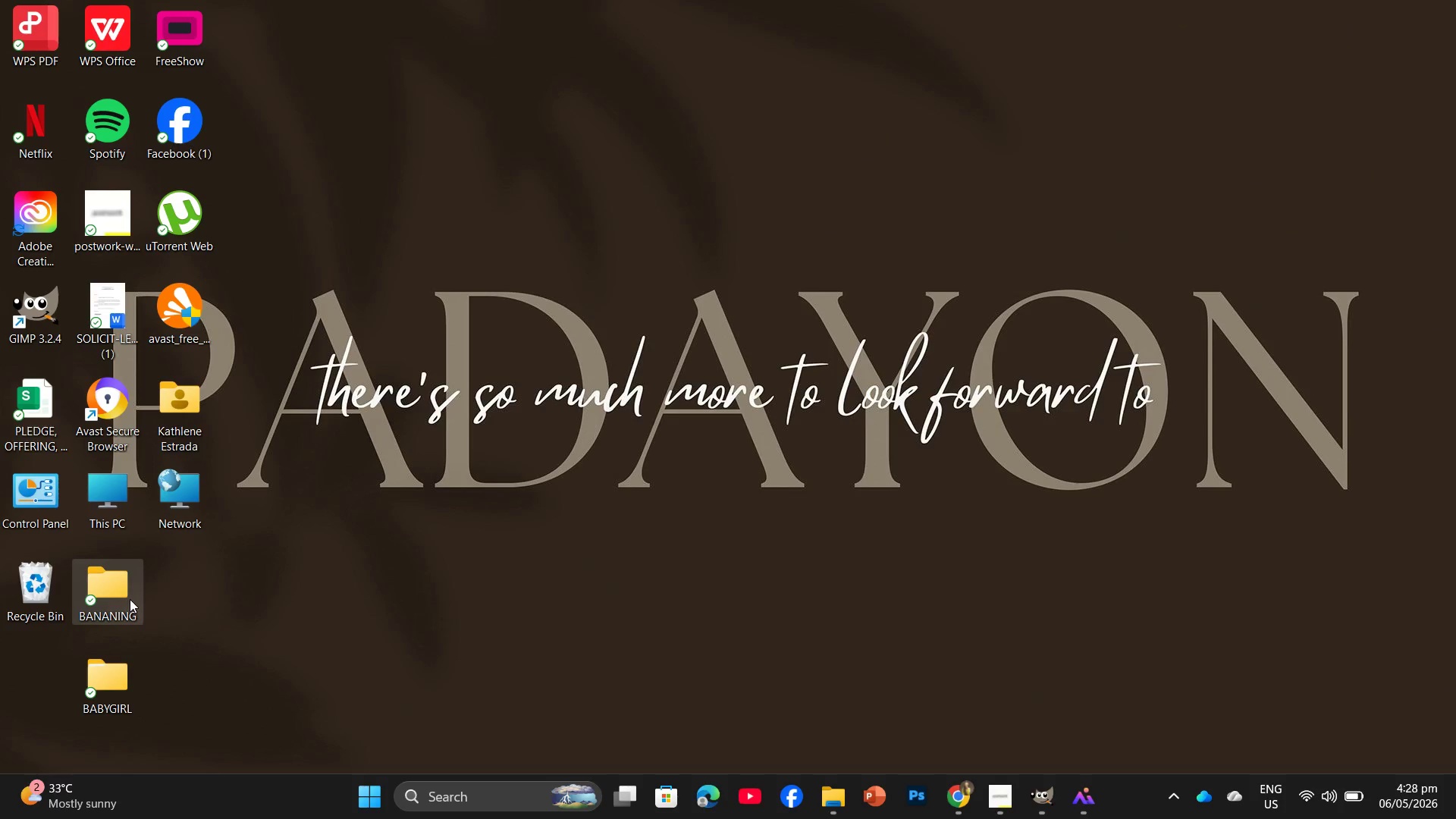 
double_click([99, 692])
 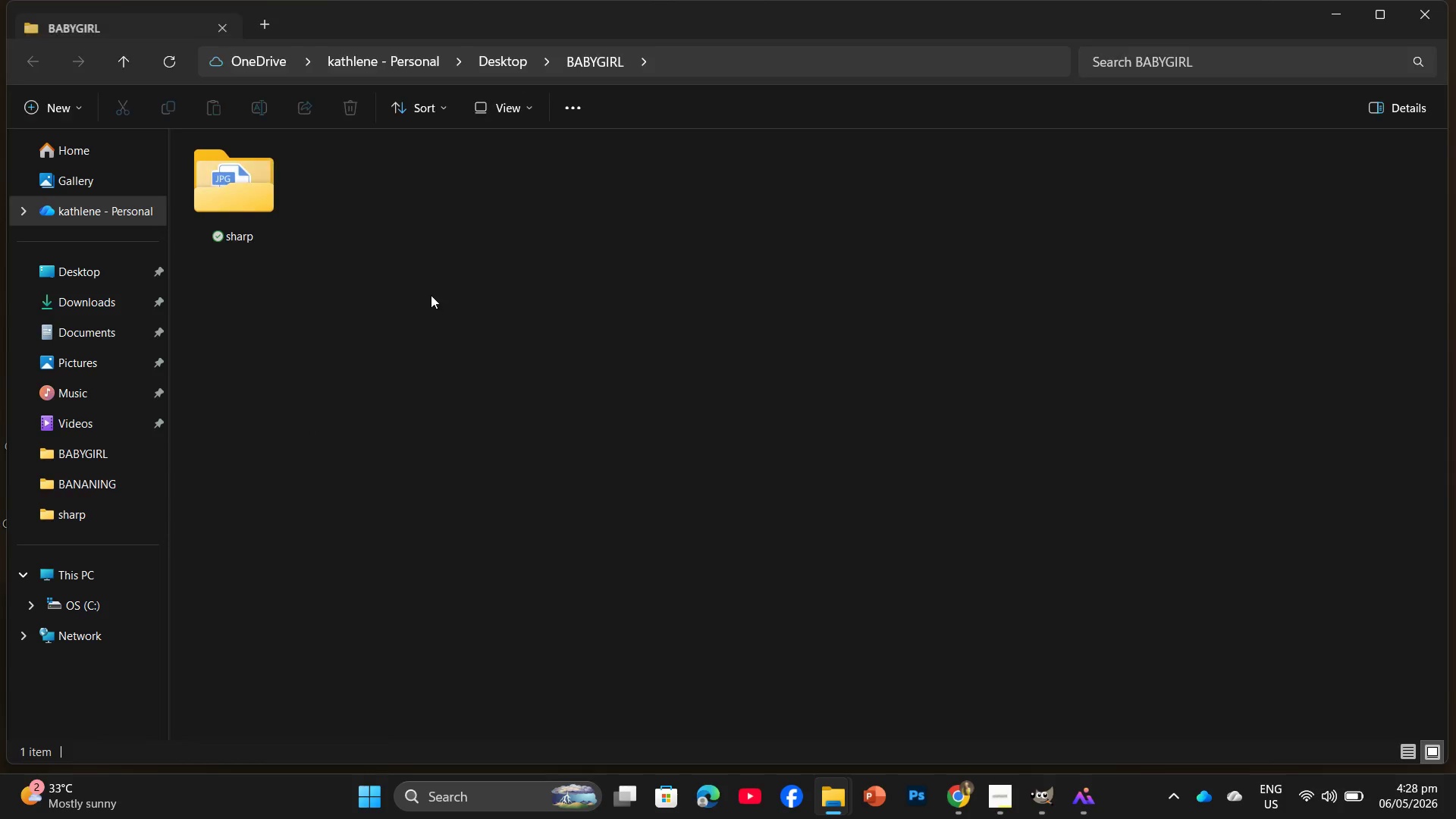 
double_click([229, 202])
 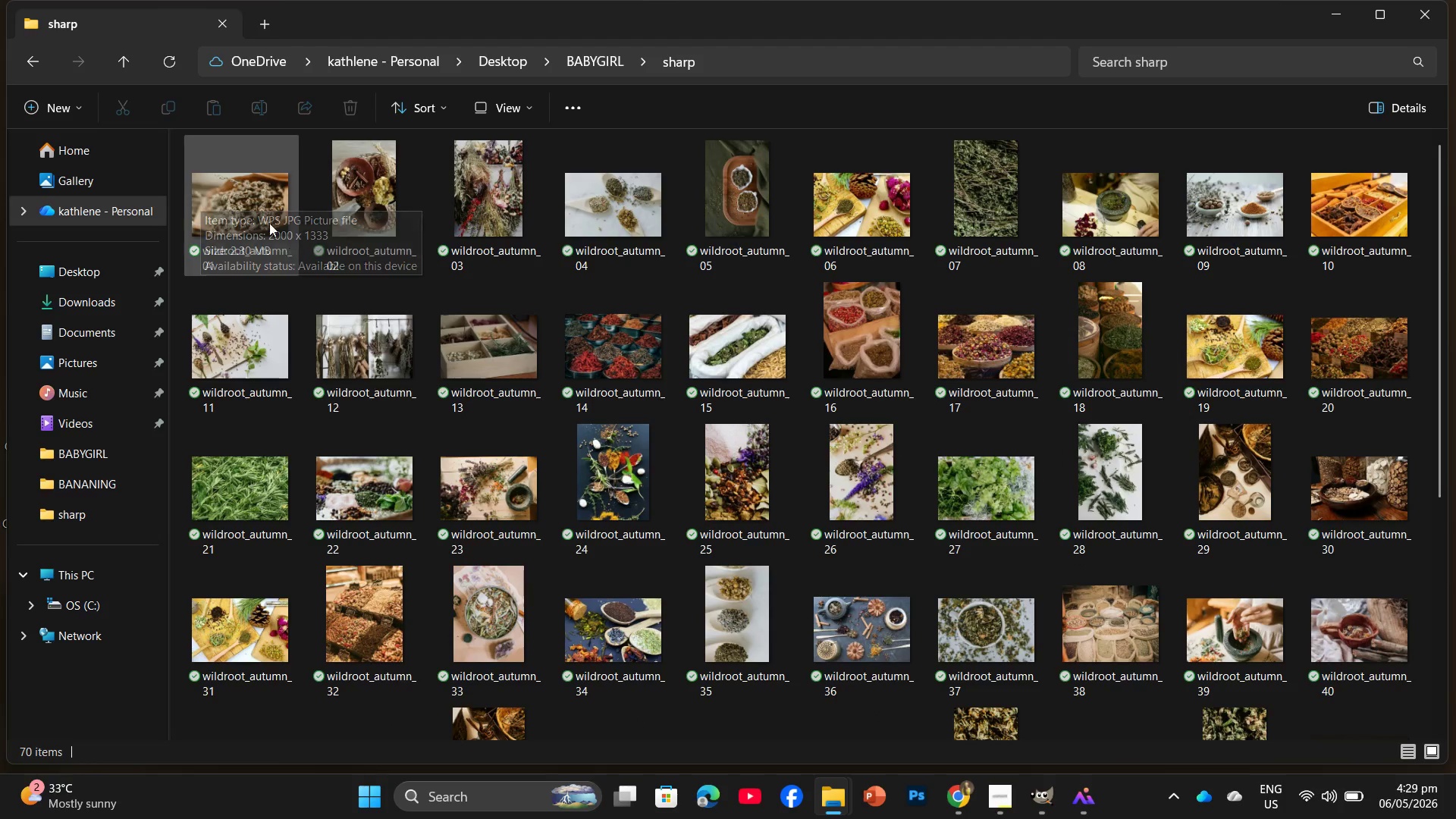 
double_click([256, 214])
 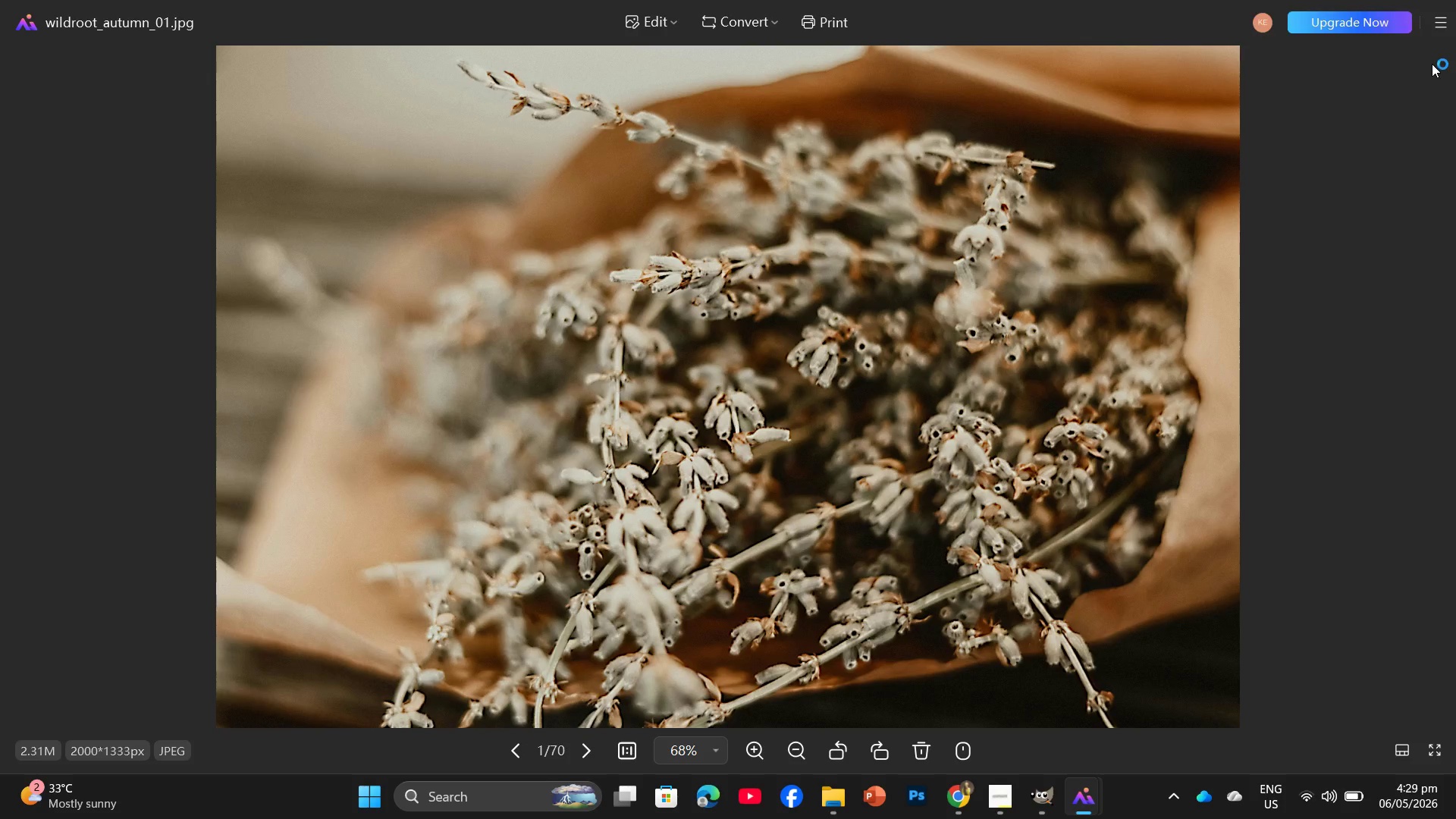 
left_click([1445, 25])
 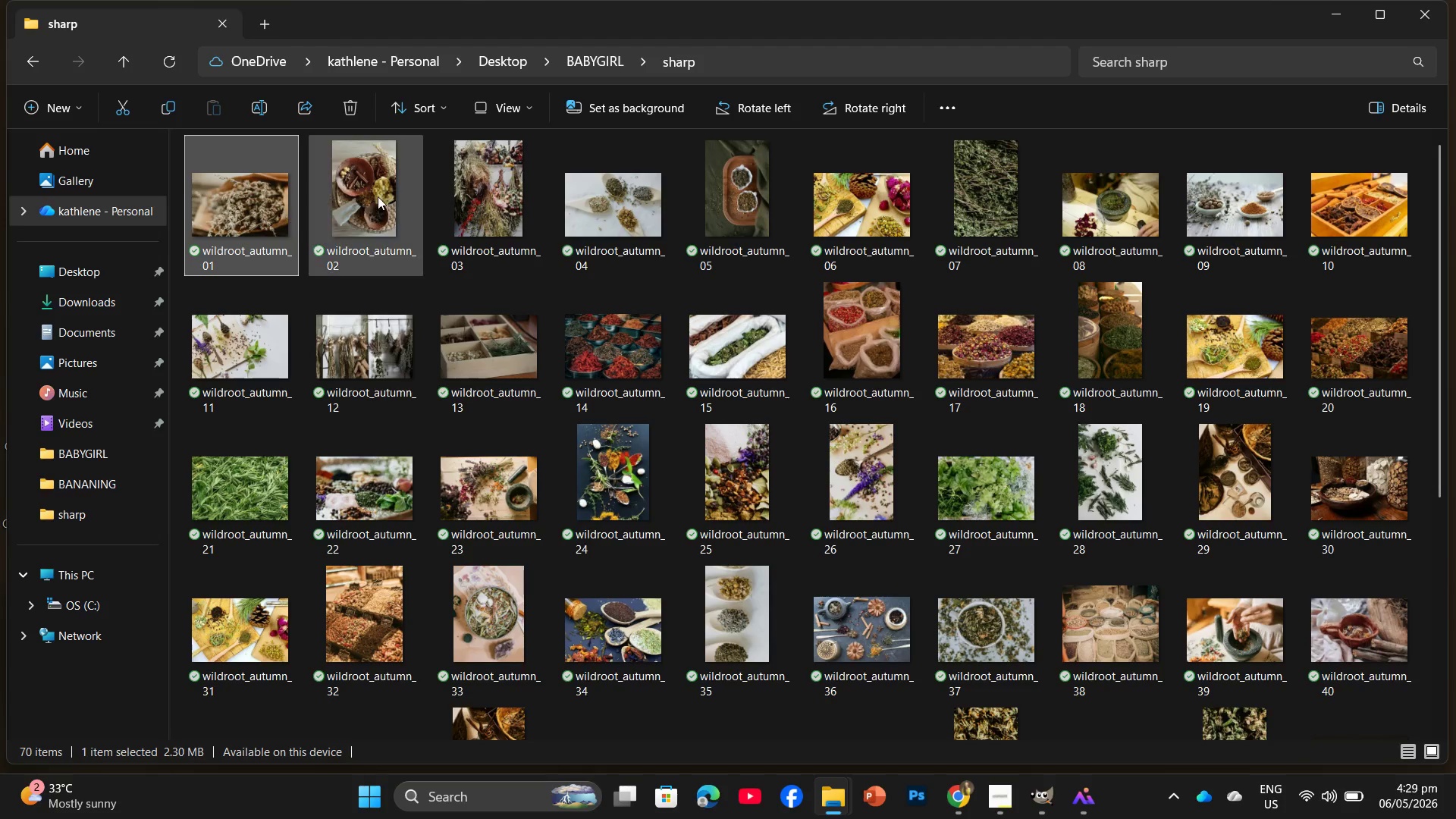 
left_click_drag(start_coordinate=[254, 207], to_coordinate=[537, 433])
 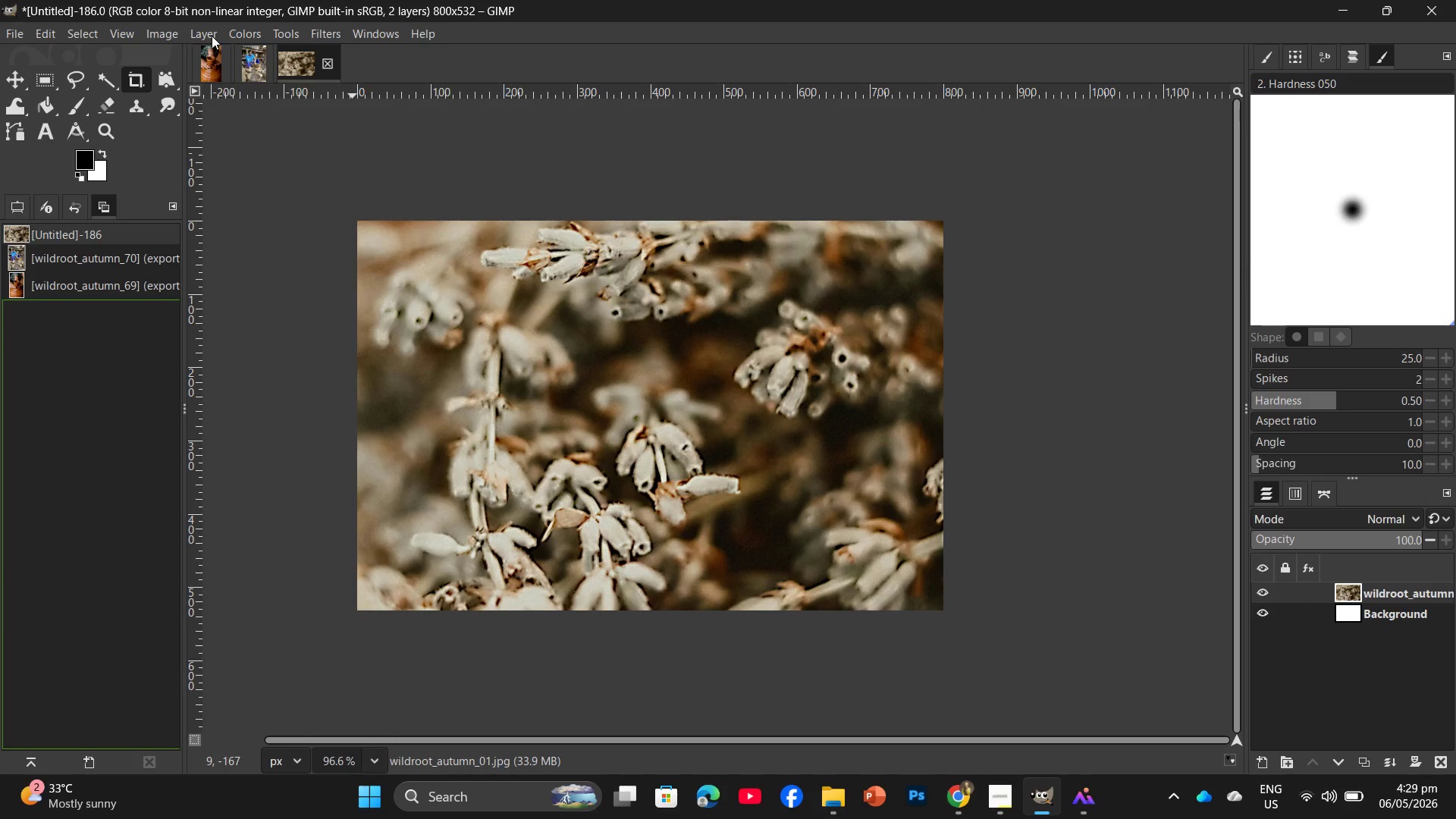 
wait(7.86)
 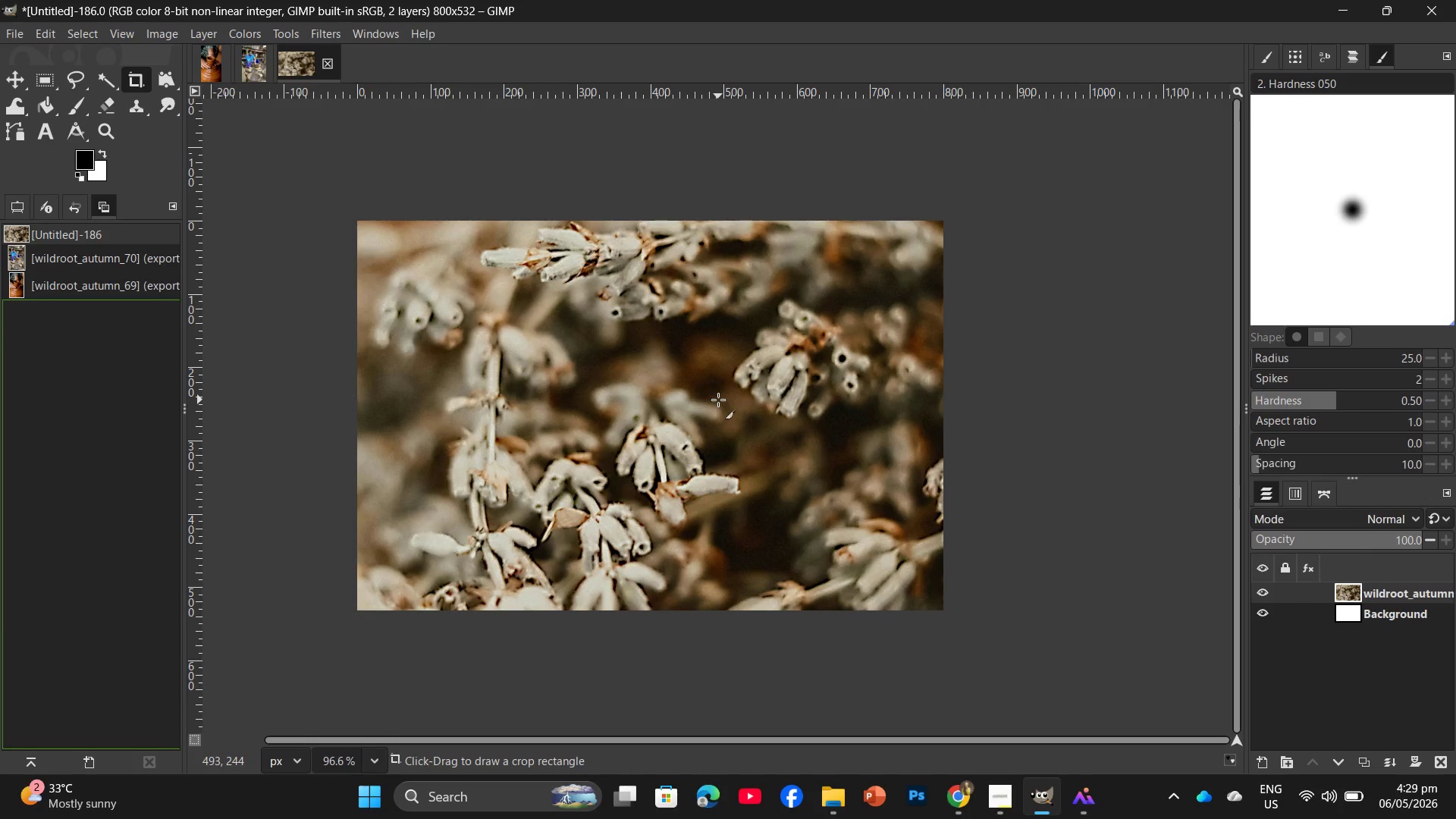 
left_click([170, 36])
 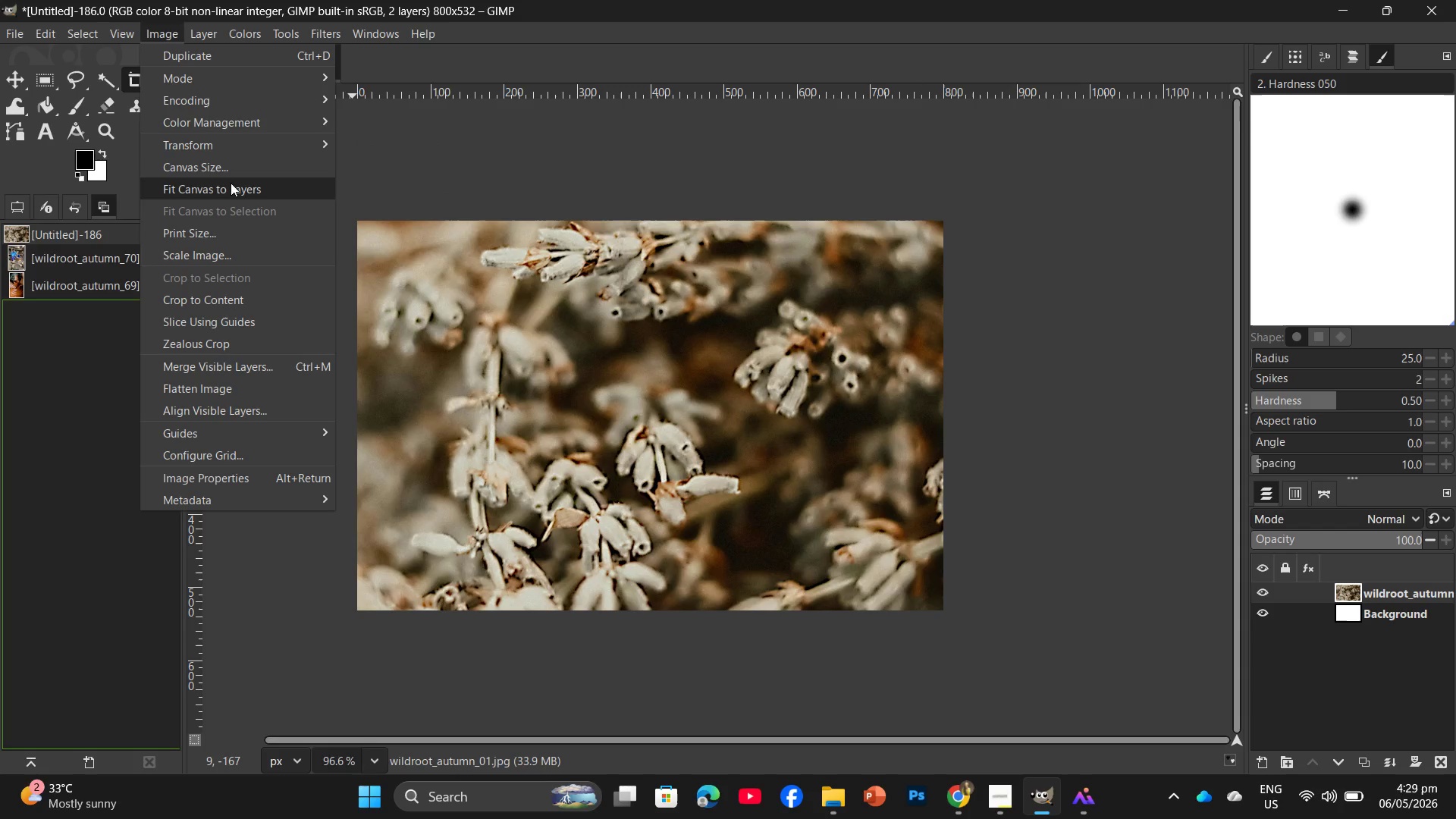 
left_click([217, 257])
 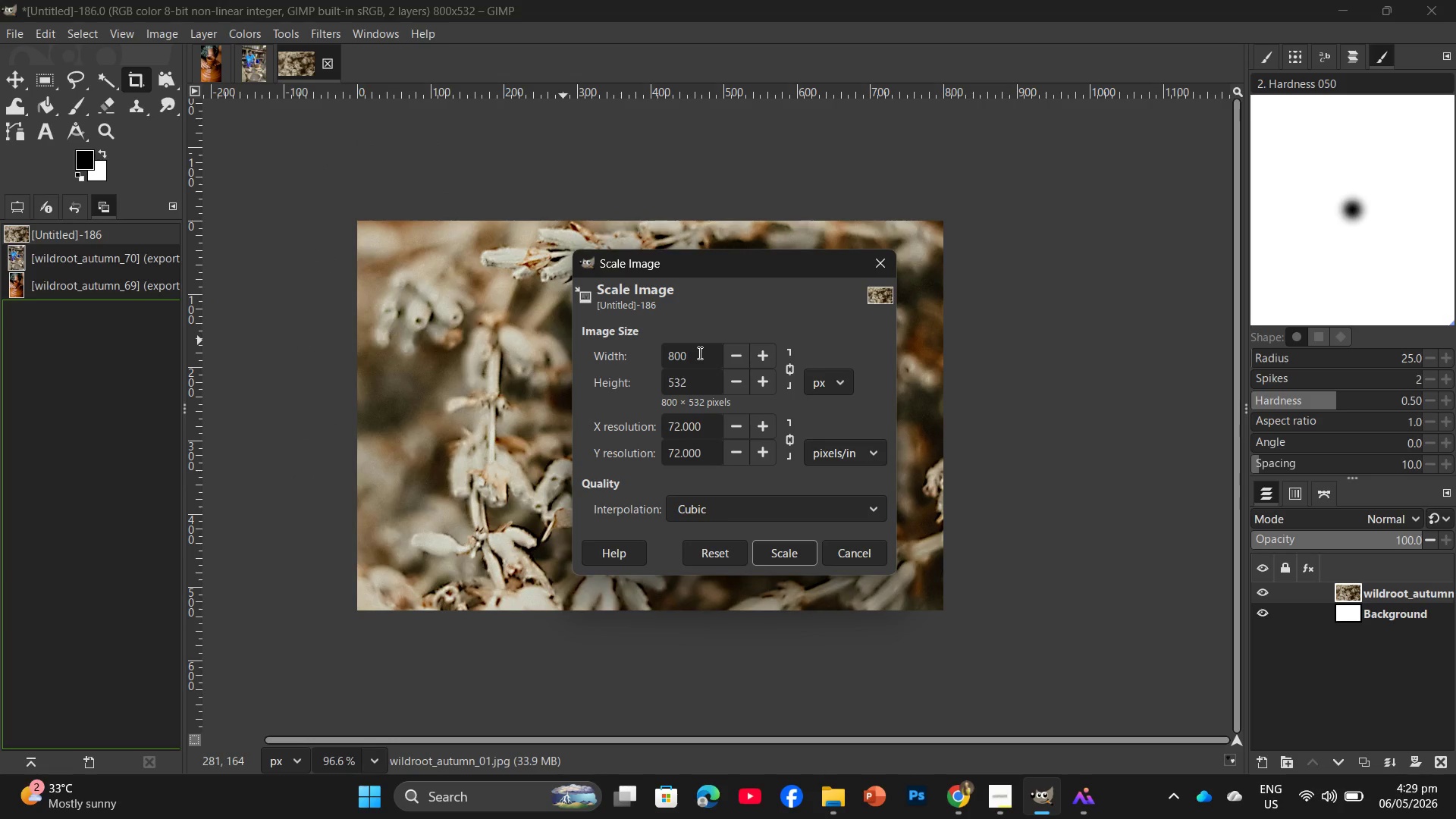 
left_click_drag(start_coordinate=[698, 353], to_coordinate=[661, 360])
 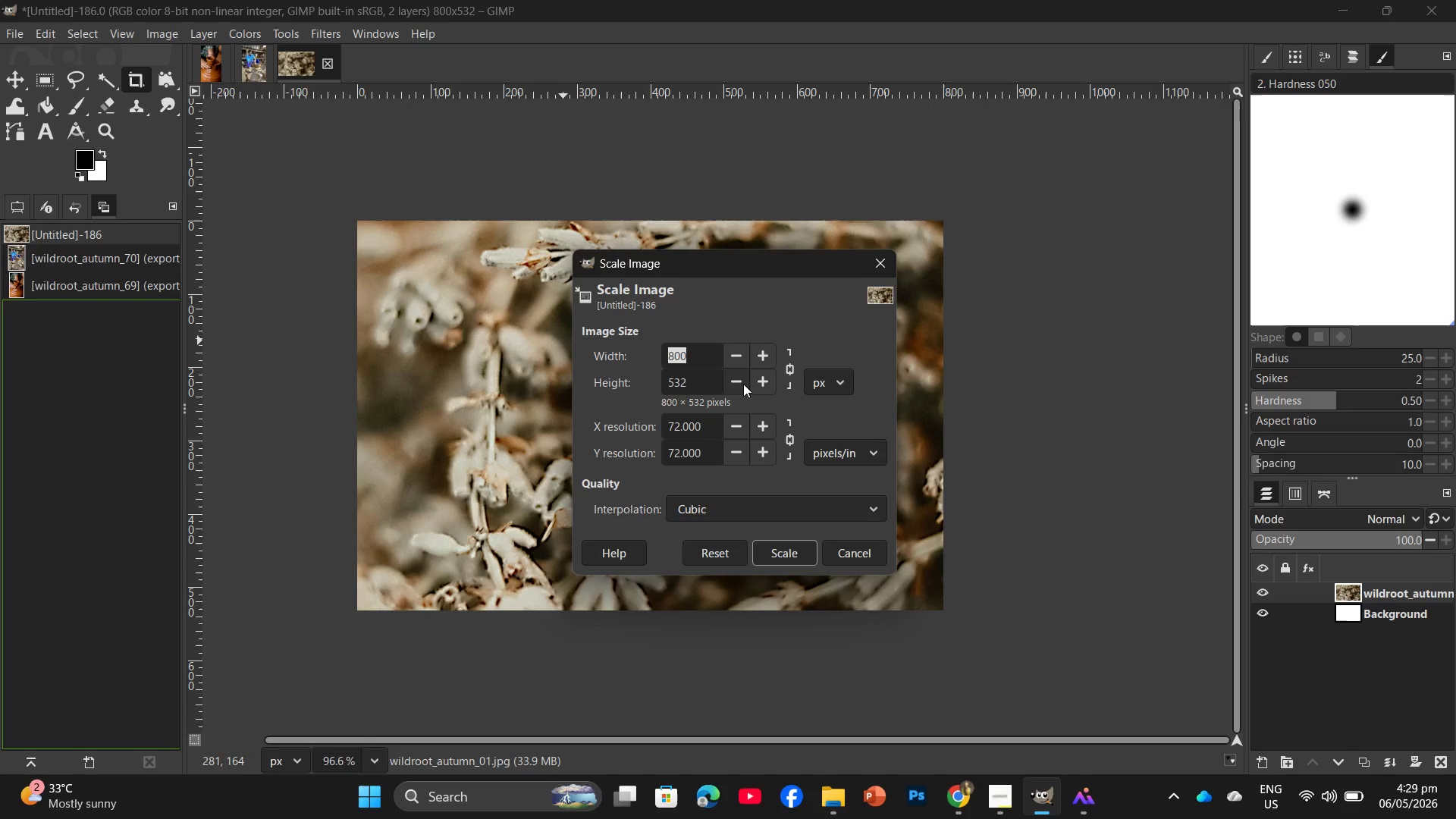 
wait(6.27)
 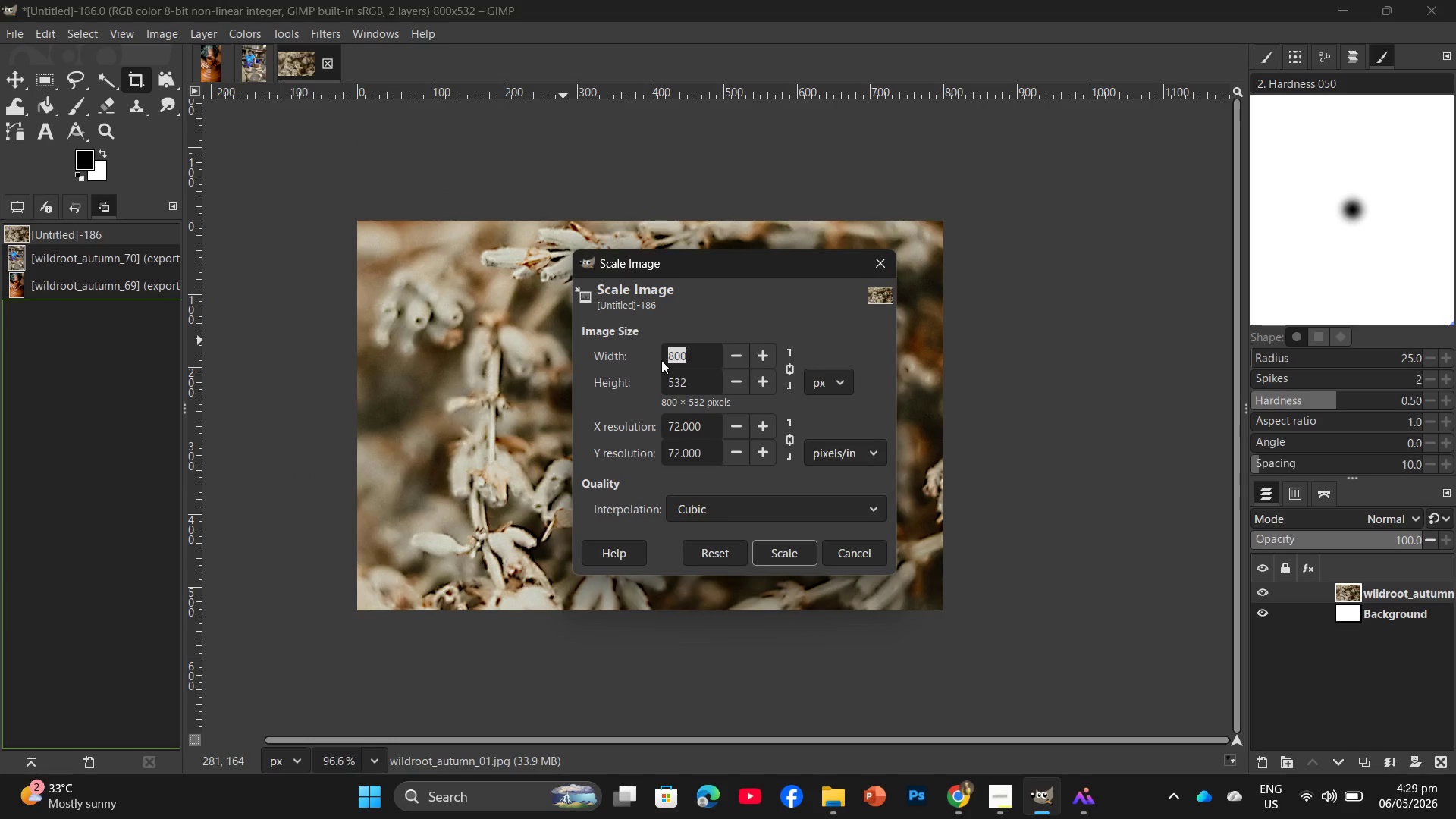 
type(160)
 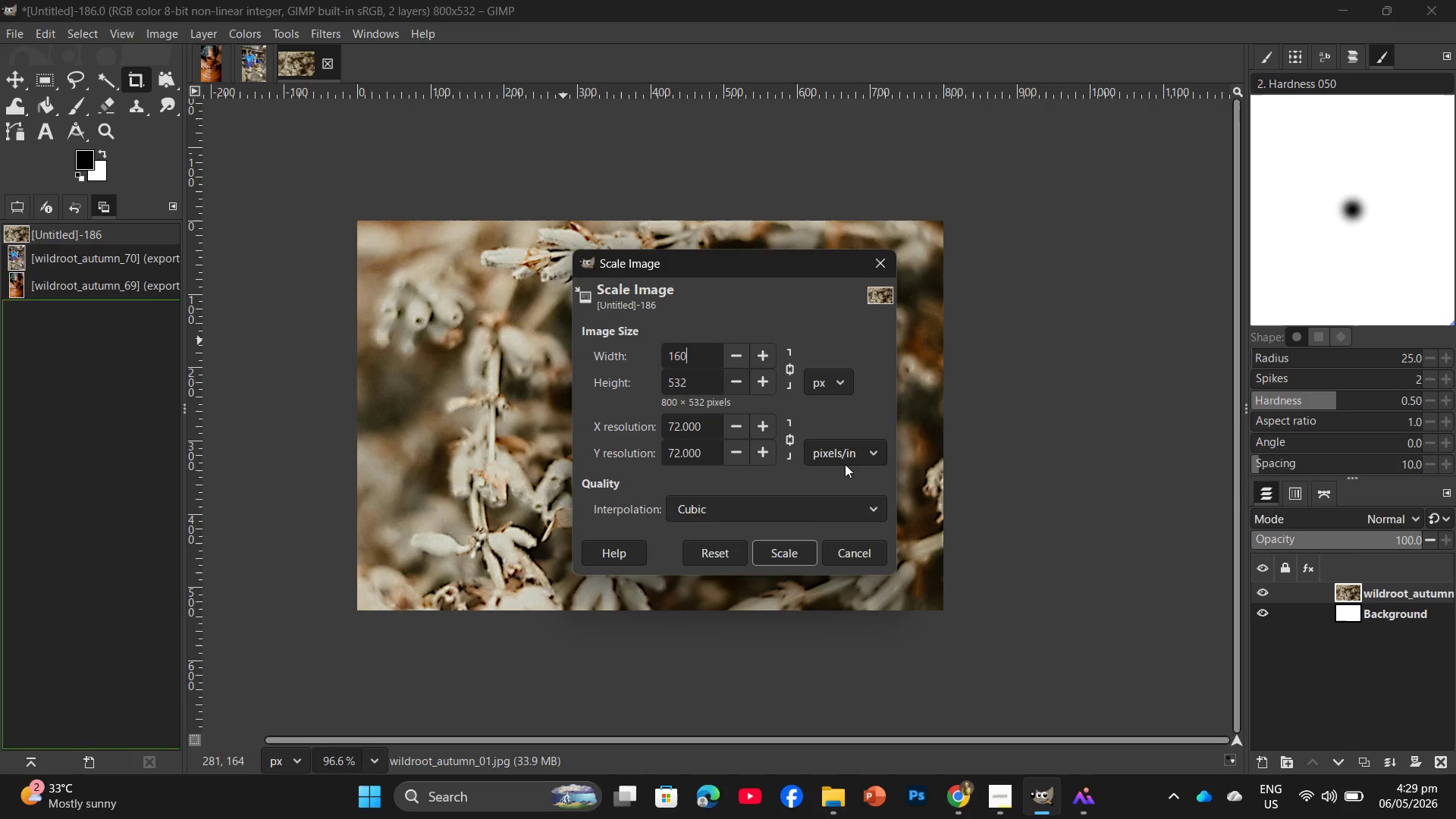 
key(0)
 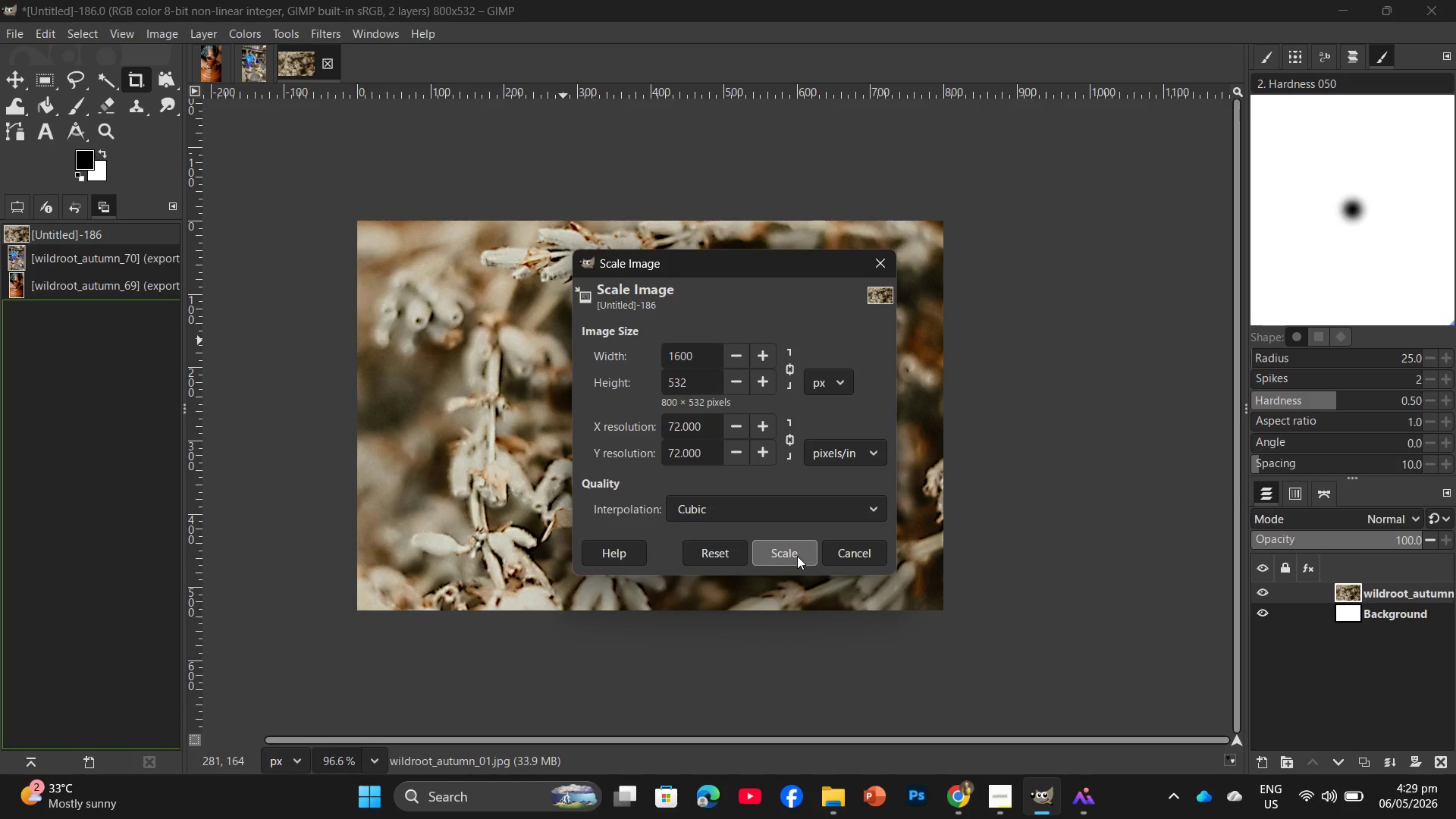 
left_click([798, 554])
 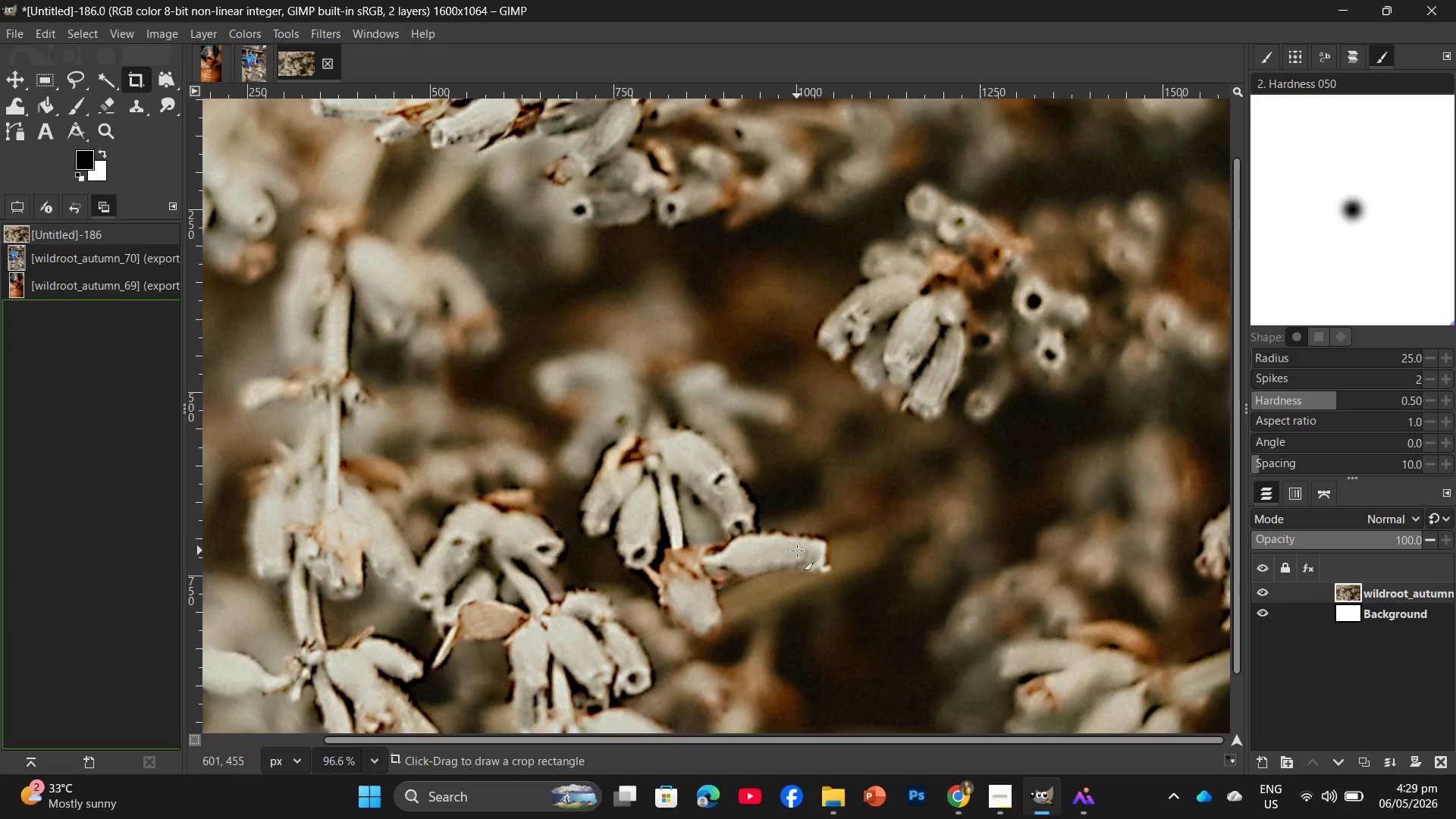 
hold_key(key=ControlLeft, duration=1.77)
scroll: coordinate [807, 543], scroll_direction: down, amount: 11.0
 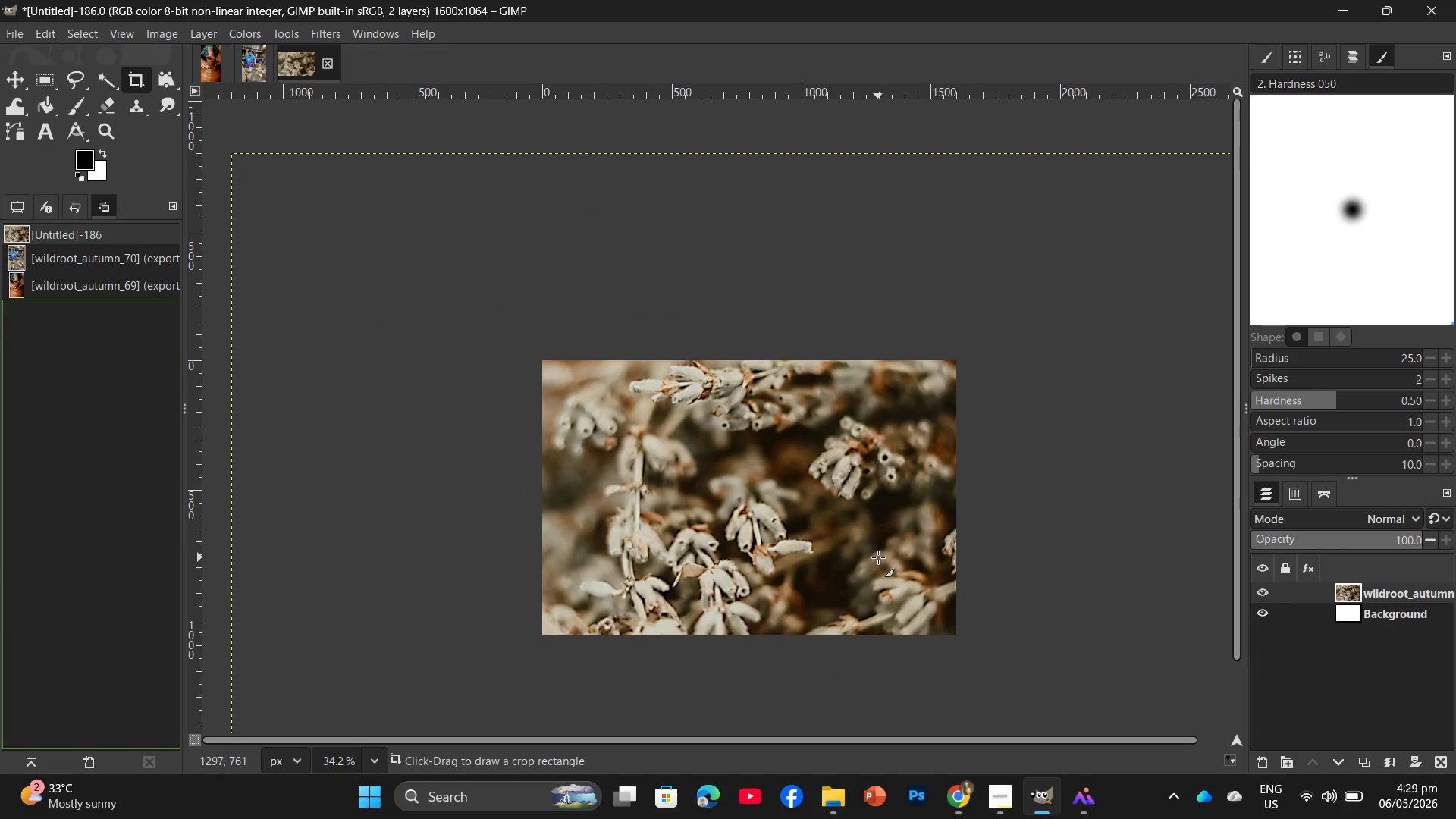 
scroll: coordinate [839, 570], scroll_direction: up, amount: 3.0
 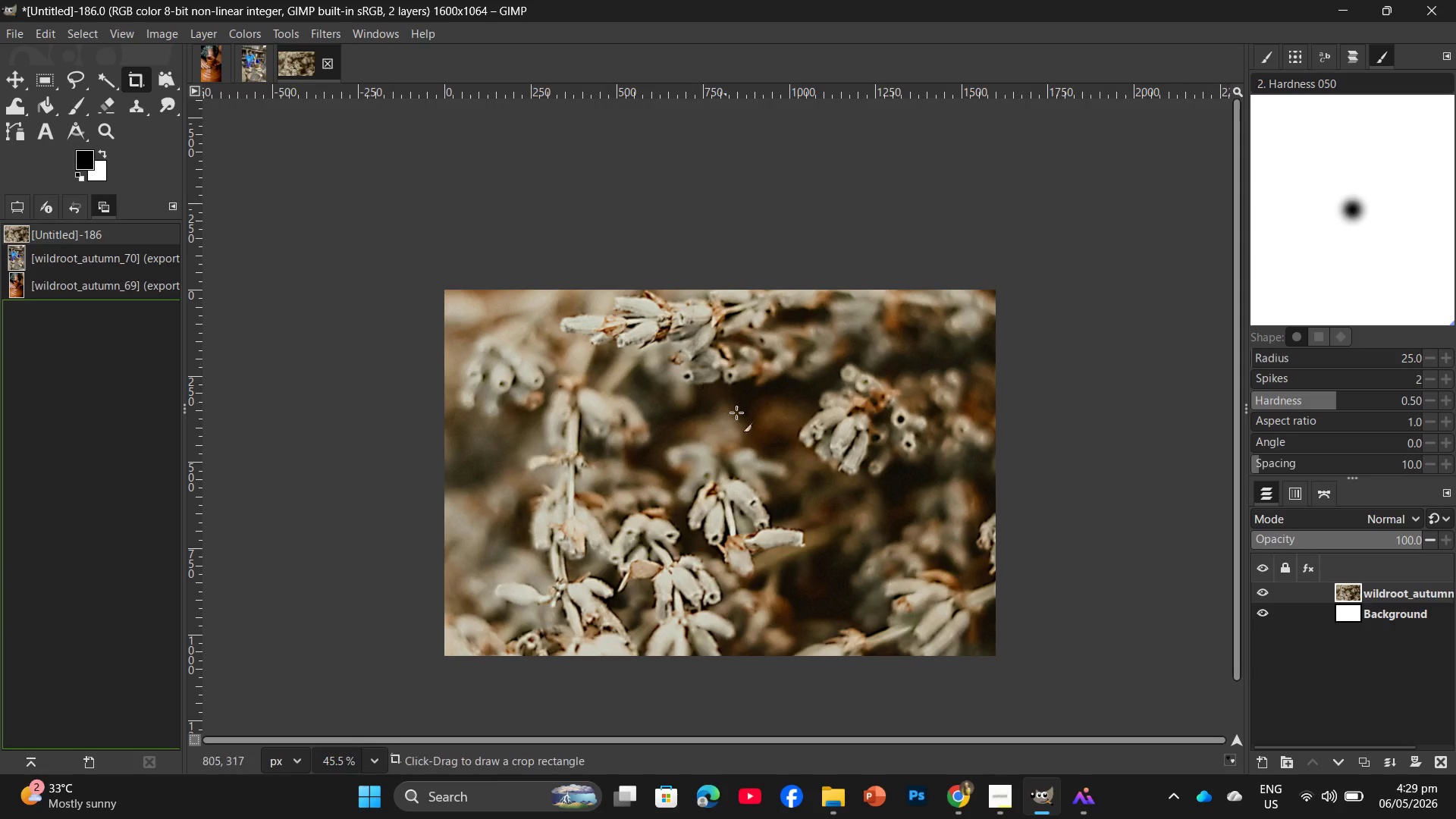 
hold_key(key=ControlLeft, duration=1.33)
scroll: coordinate [723, 463], scroll_direction: up, amount: 1.0
 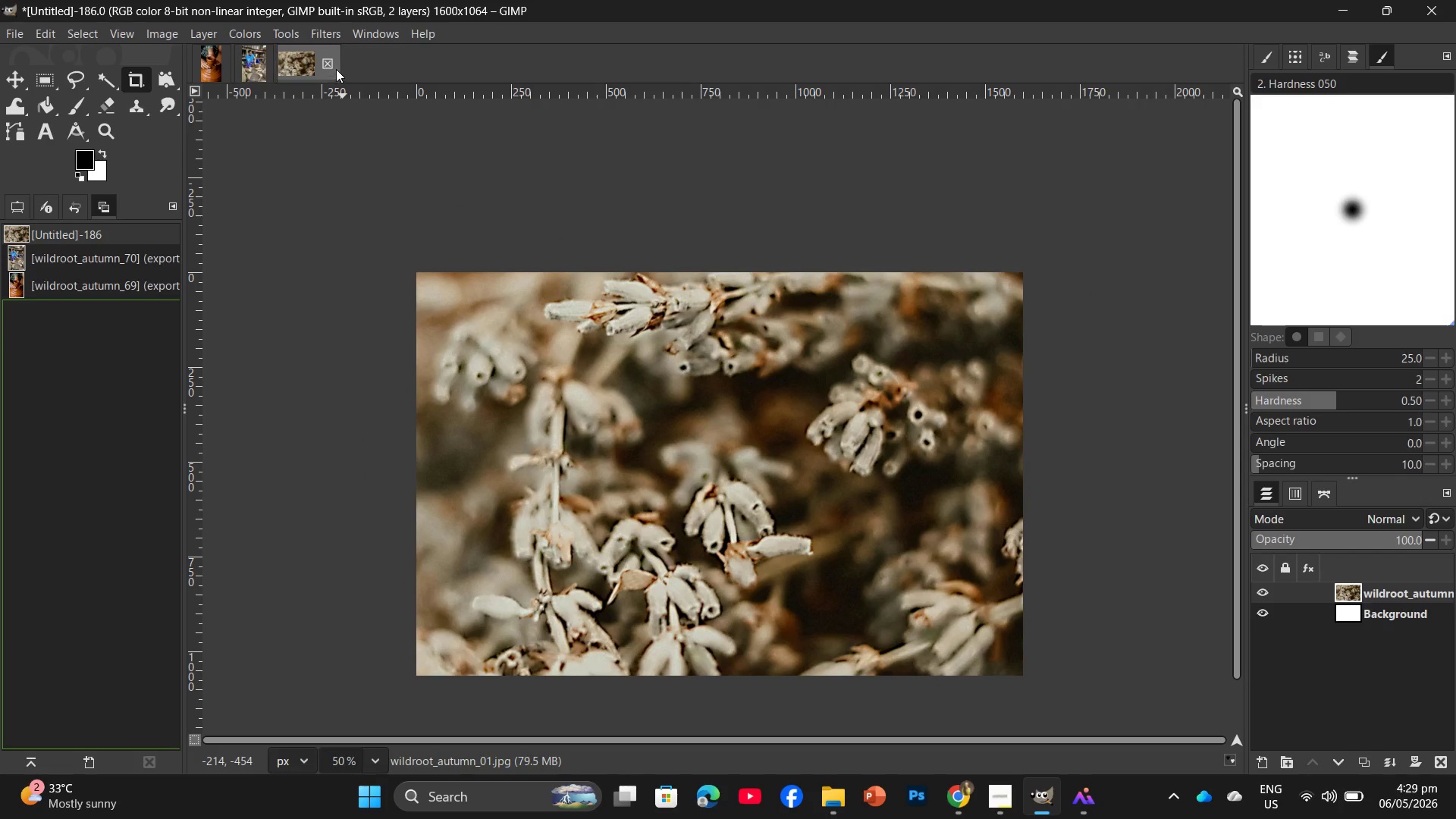 
left_click([334, 64])
 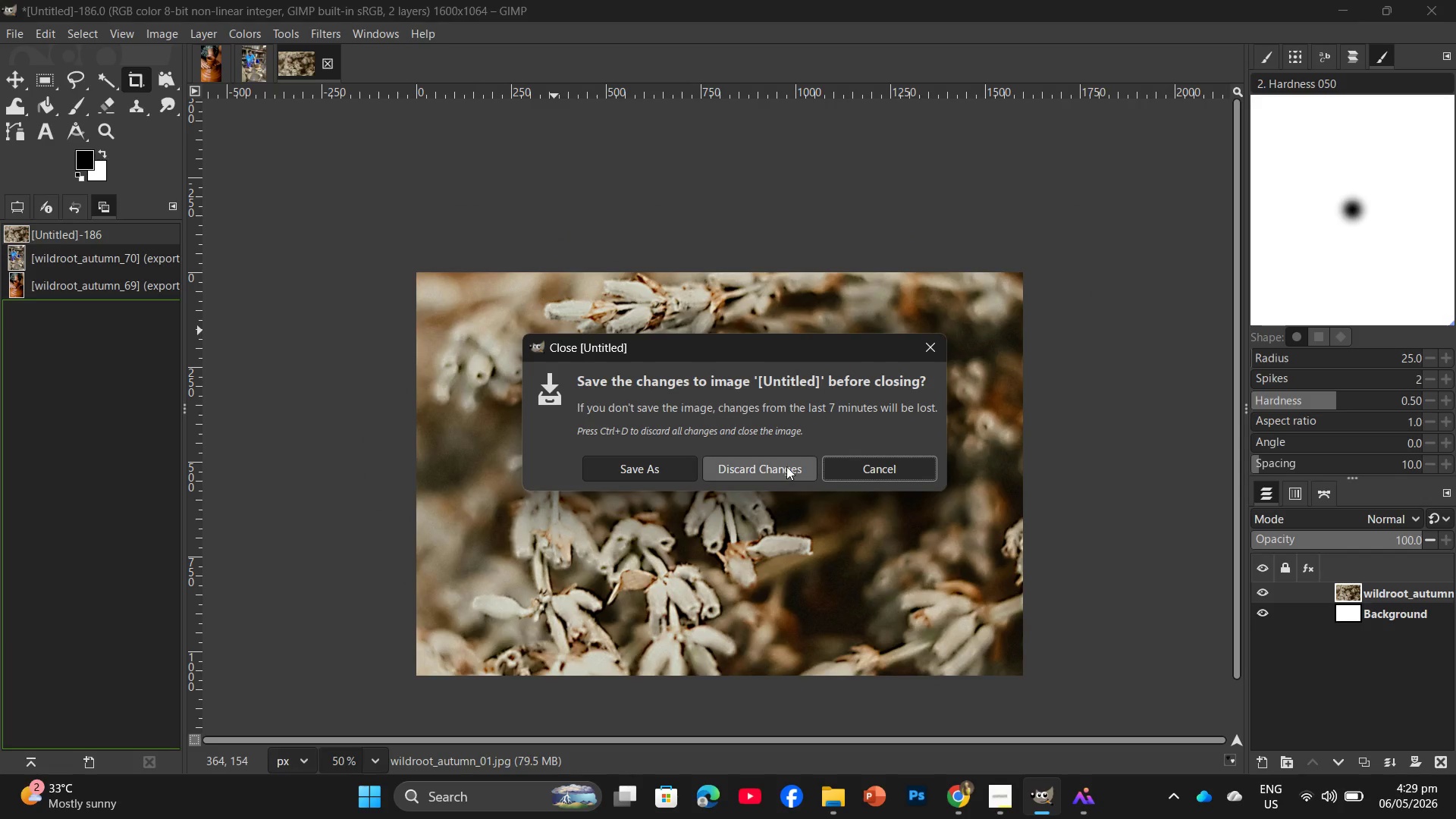 
left_click([778, 472])
 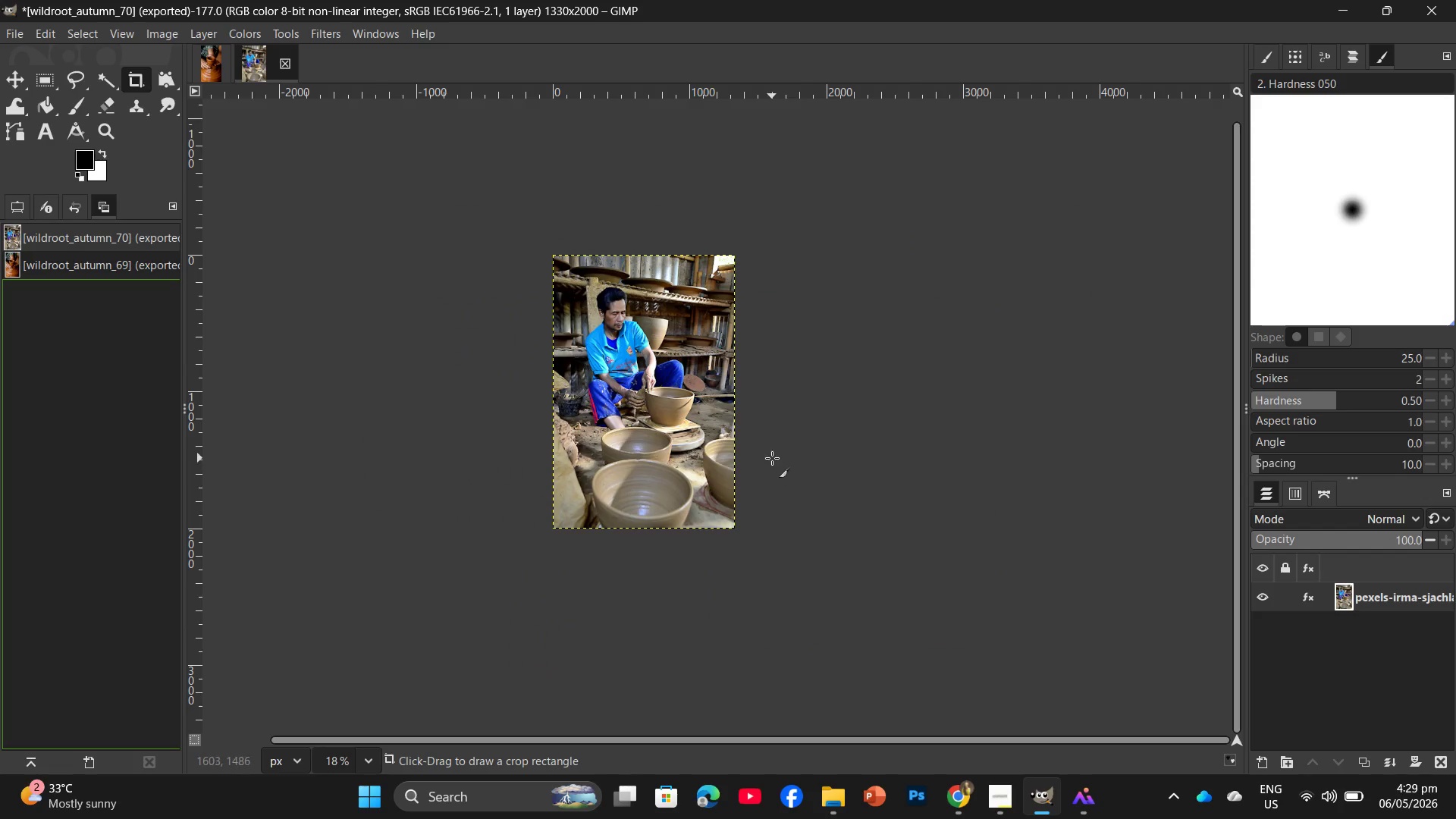 
key(Control+N)
 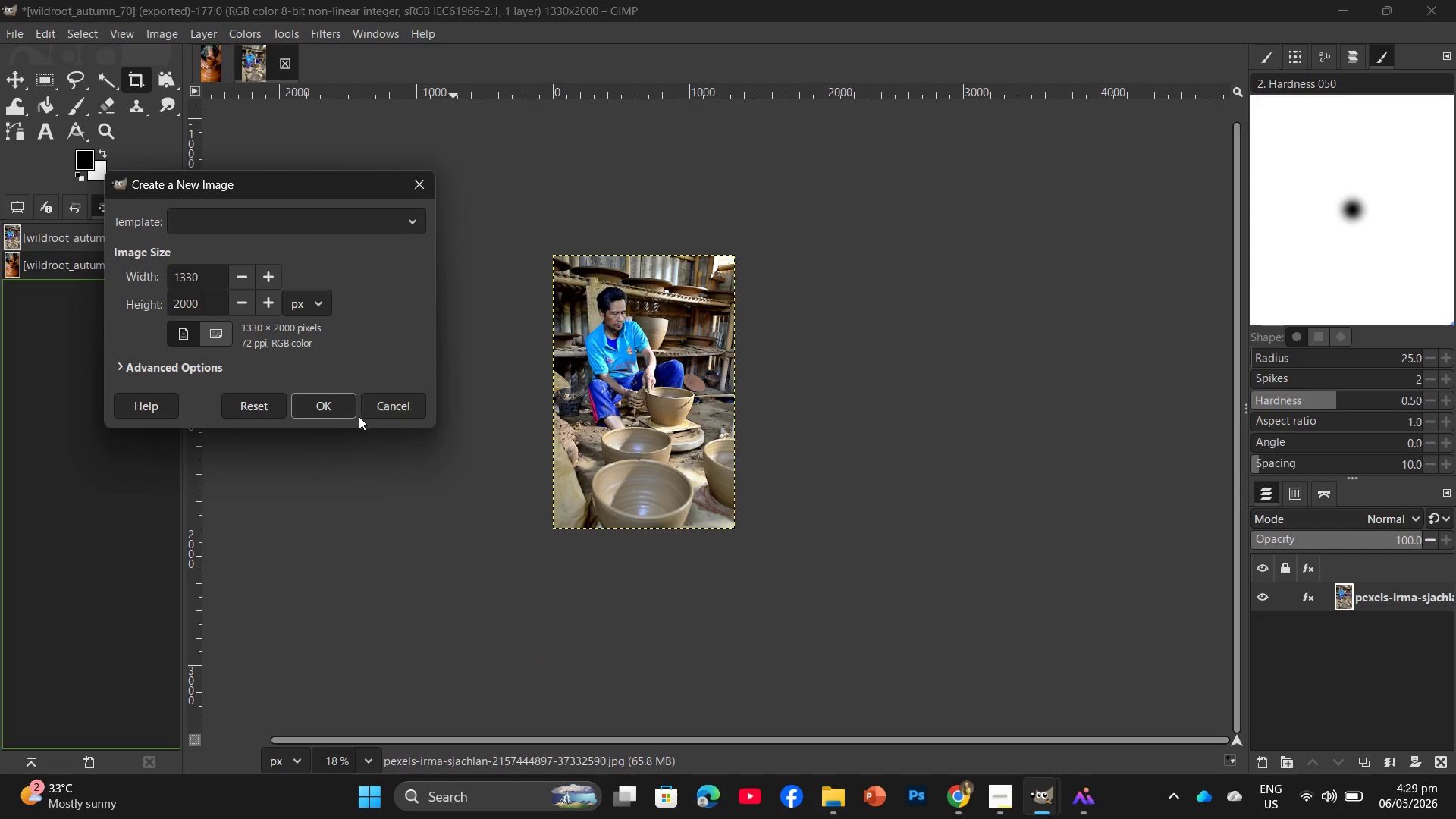 
left_click([314, 407])
 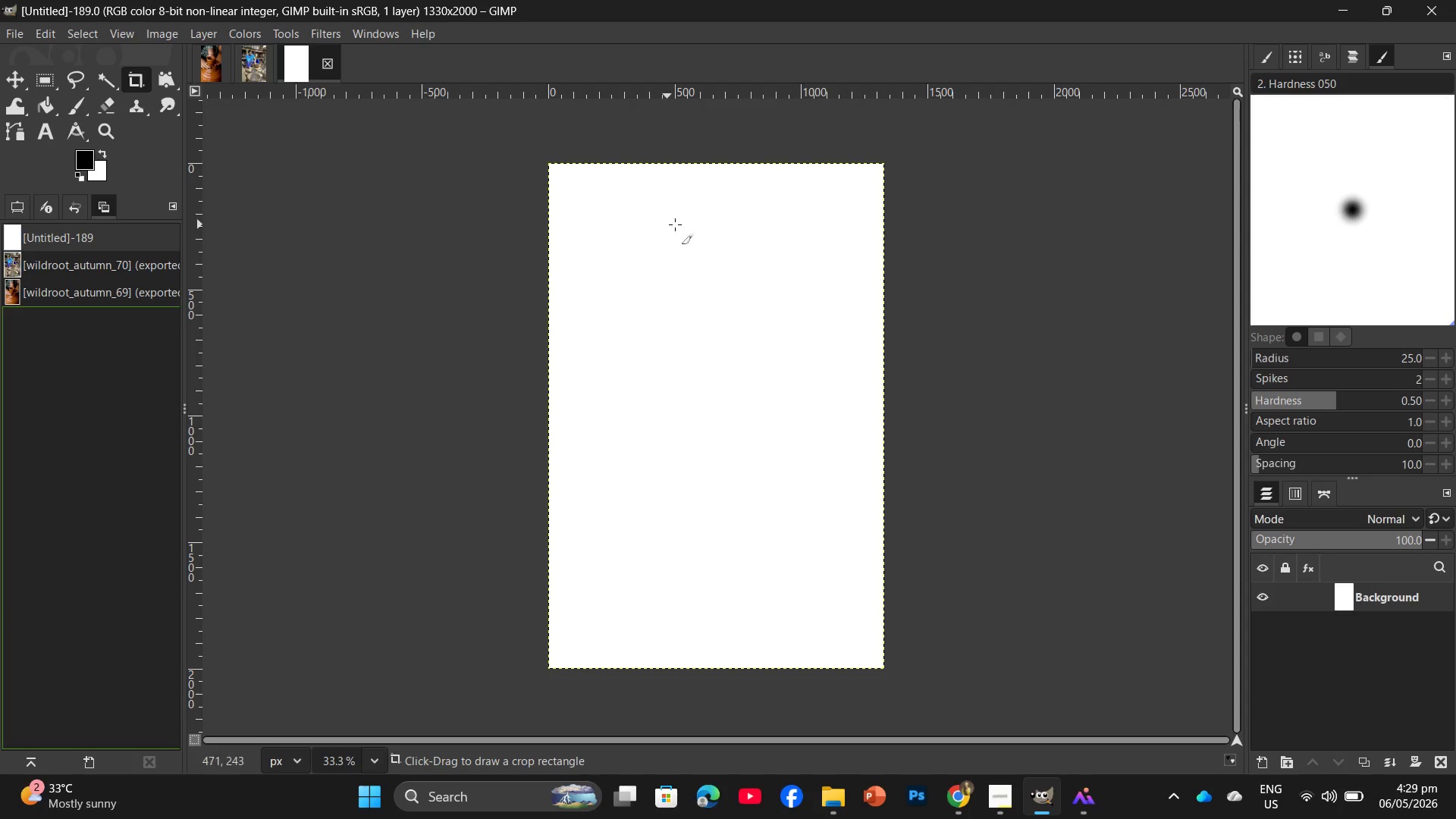 
left_click([331, 61])
 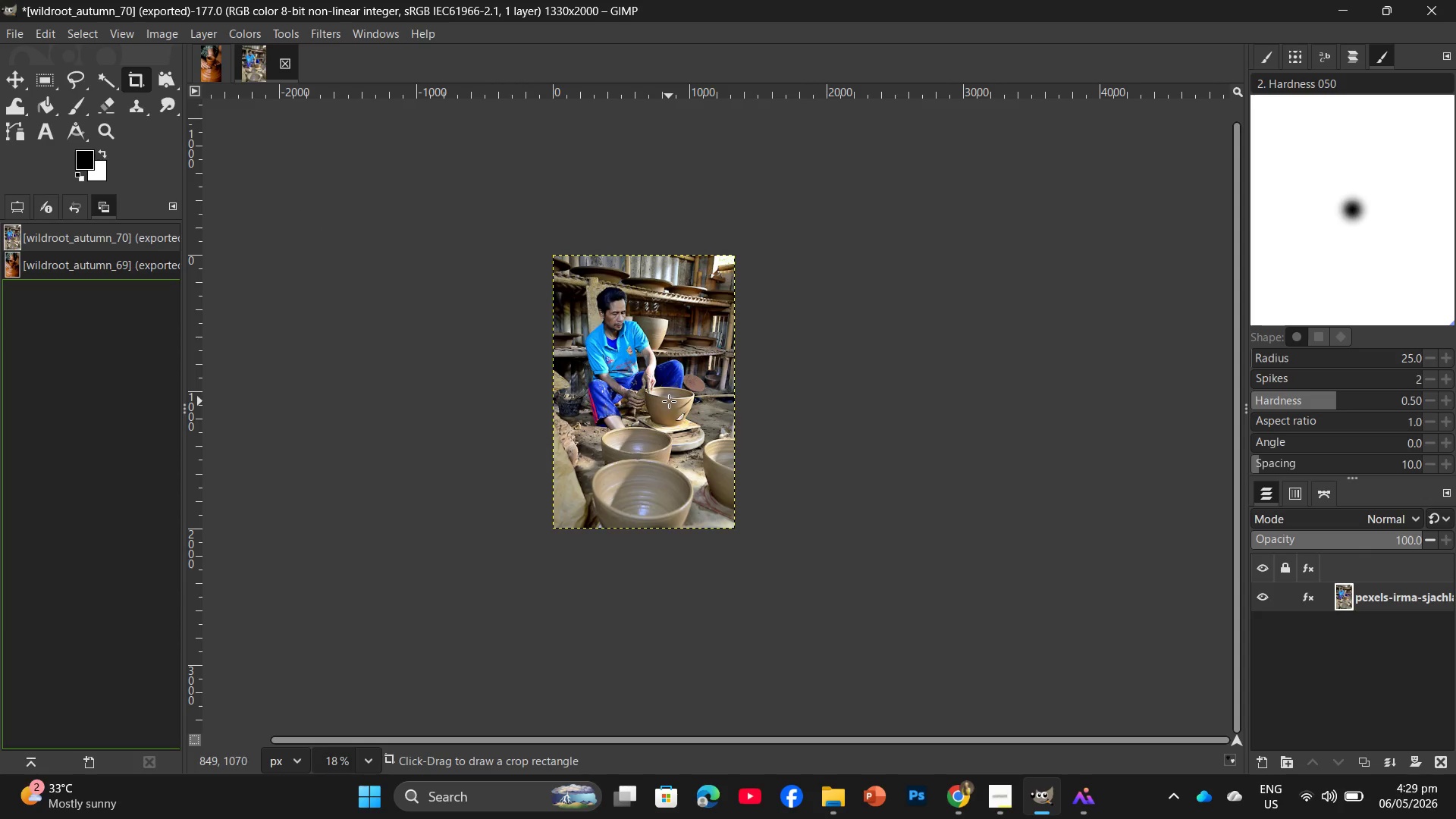 
key(Control+N)
 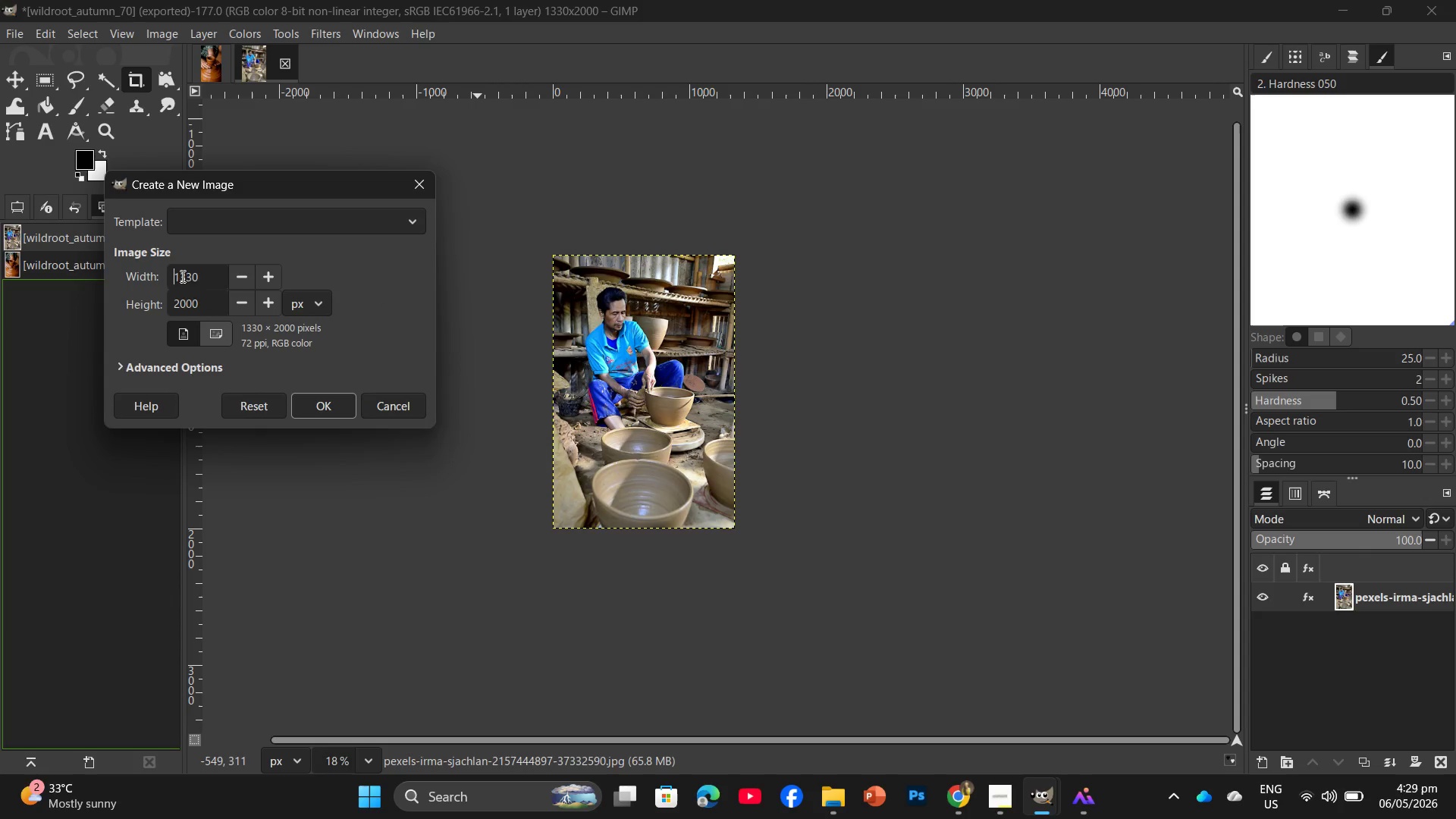 
left_click_drag(start_coordinate=[212, 272], to_coordinate=[83, 266])
 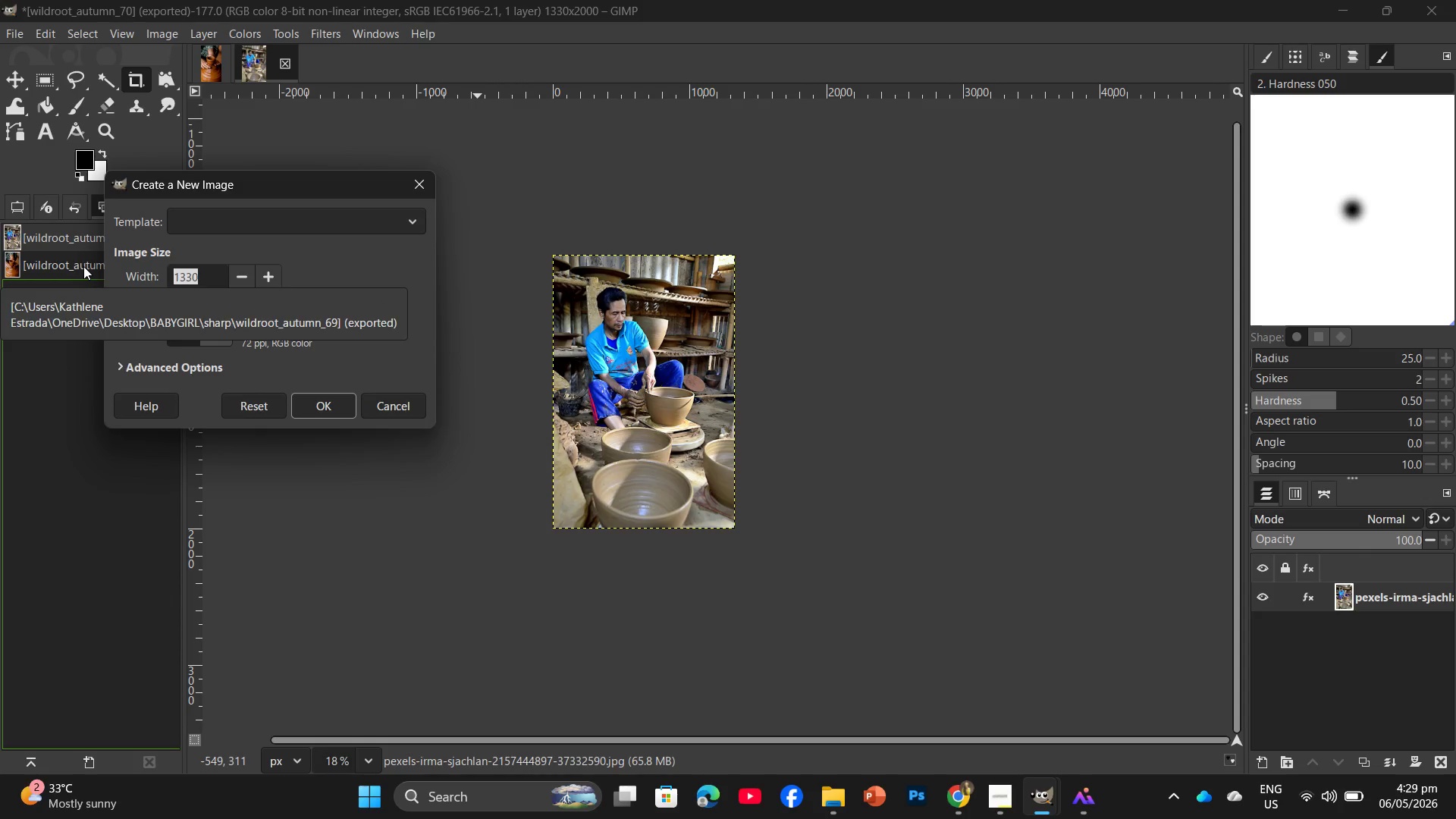 
key(2)
 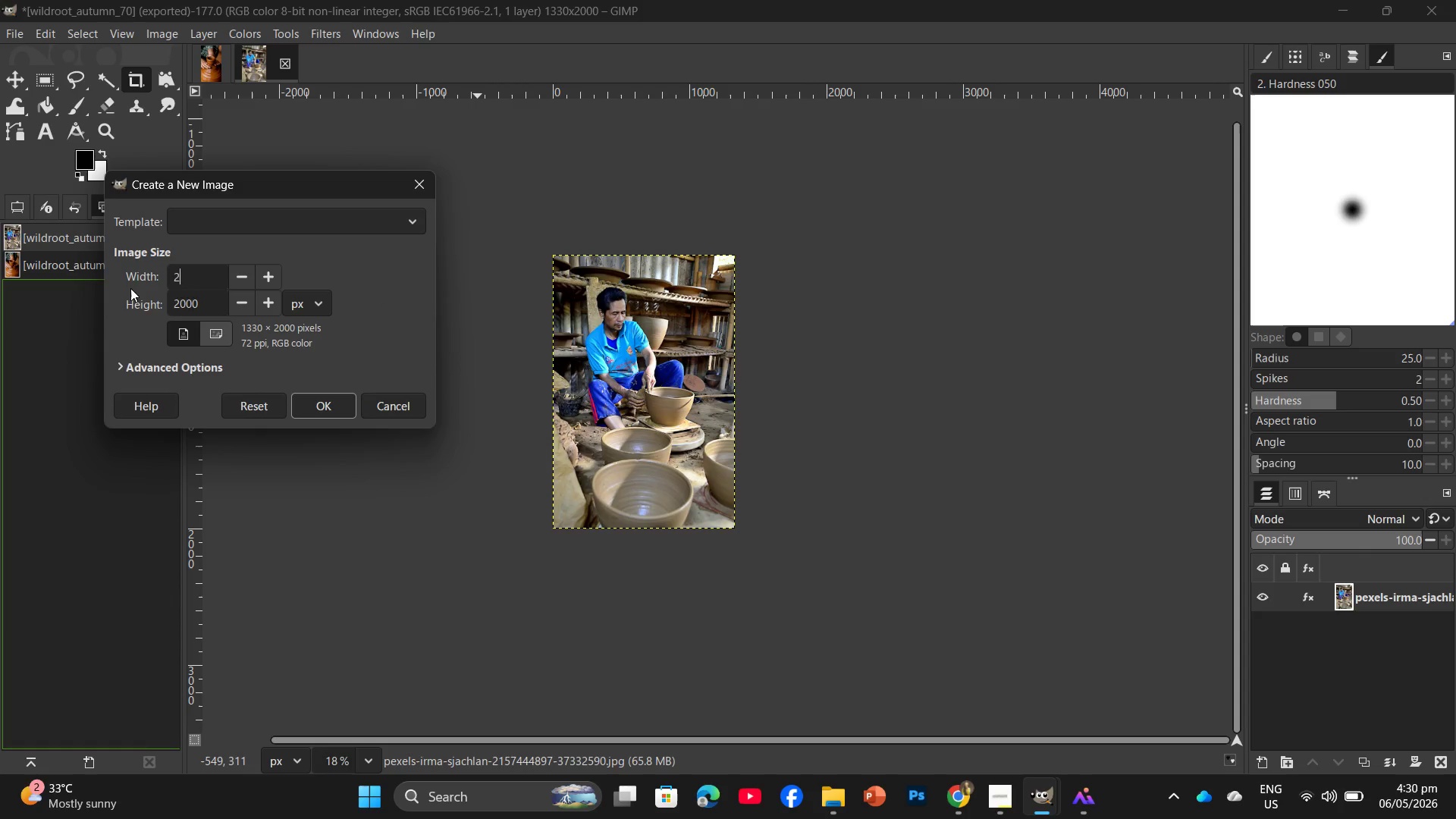 
type(000)
 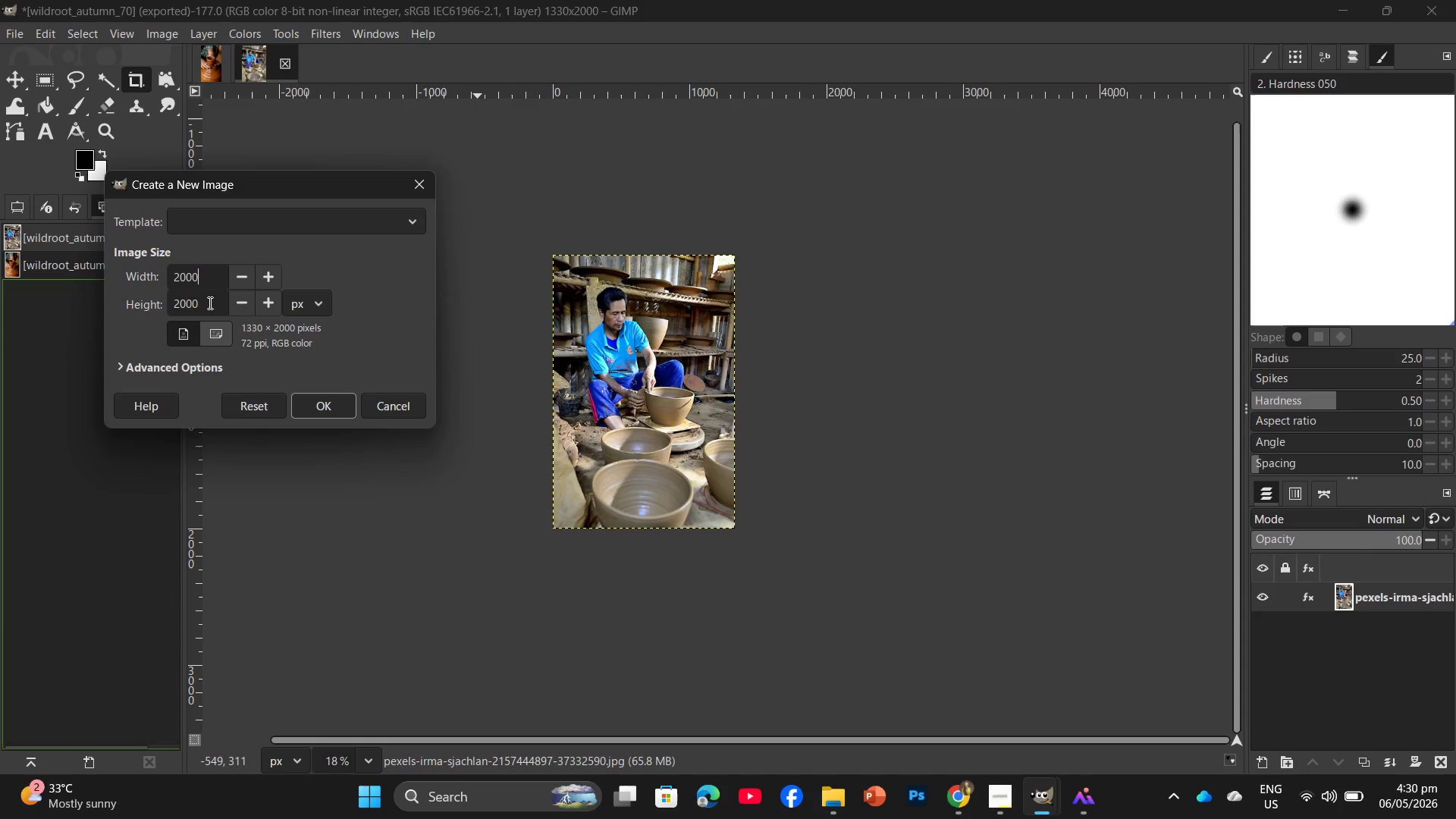 
left_click_drag(start_coordinate=[209, 303], to_coordinate=[89, 287])
 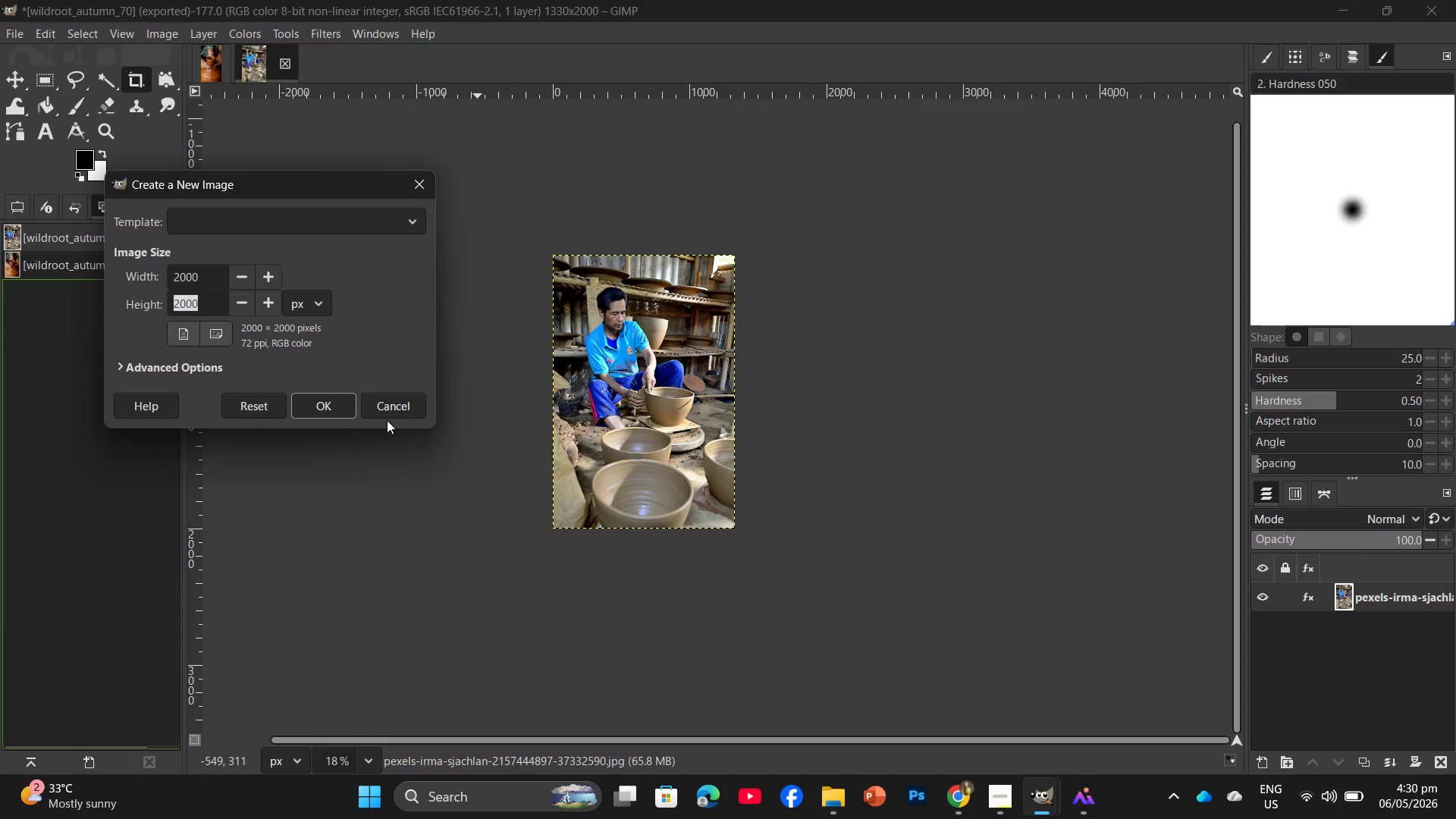 
left_click([331, 401])
 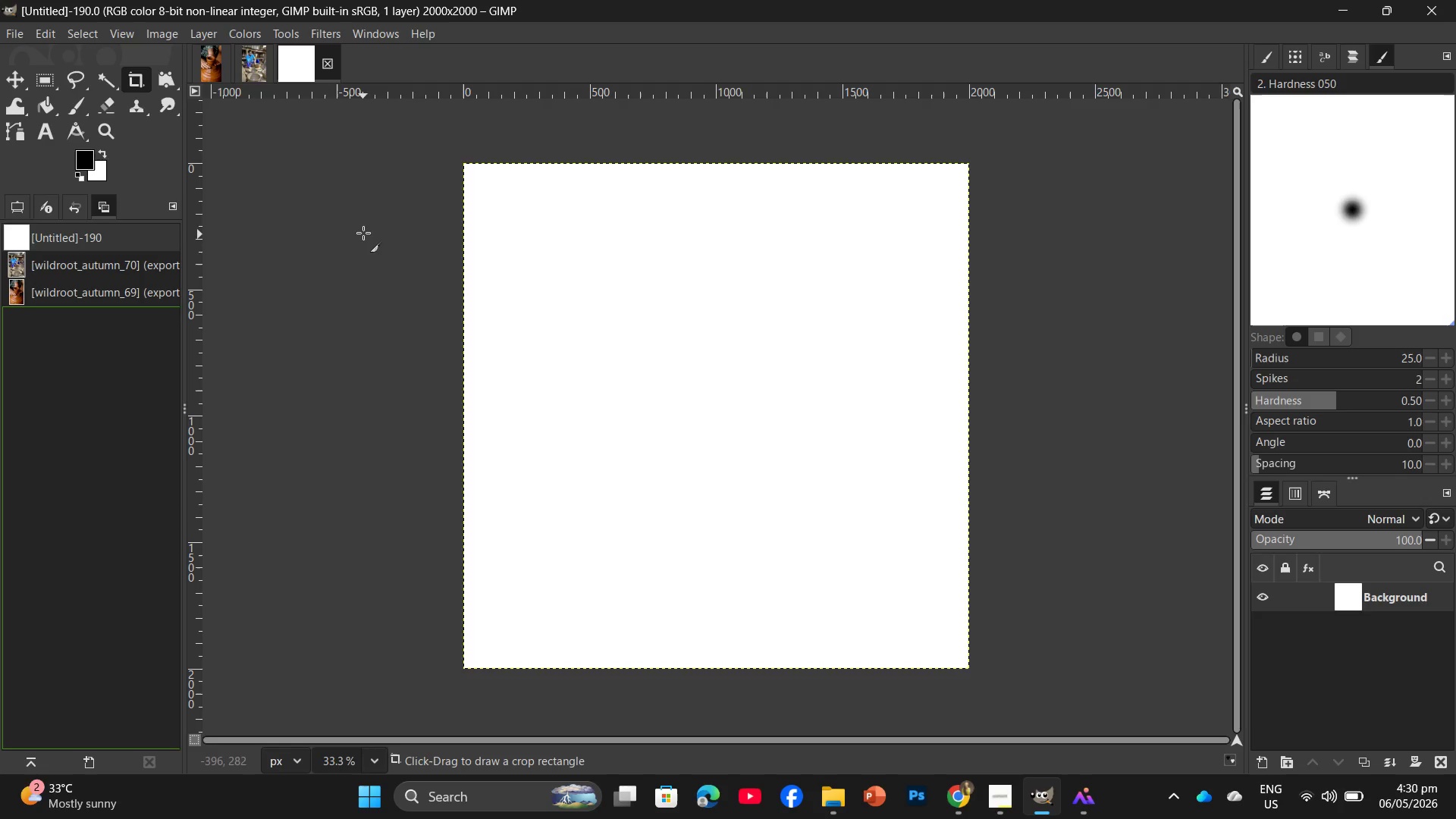 
left_click([332, 64])
 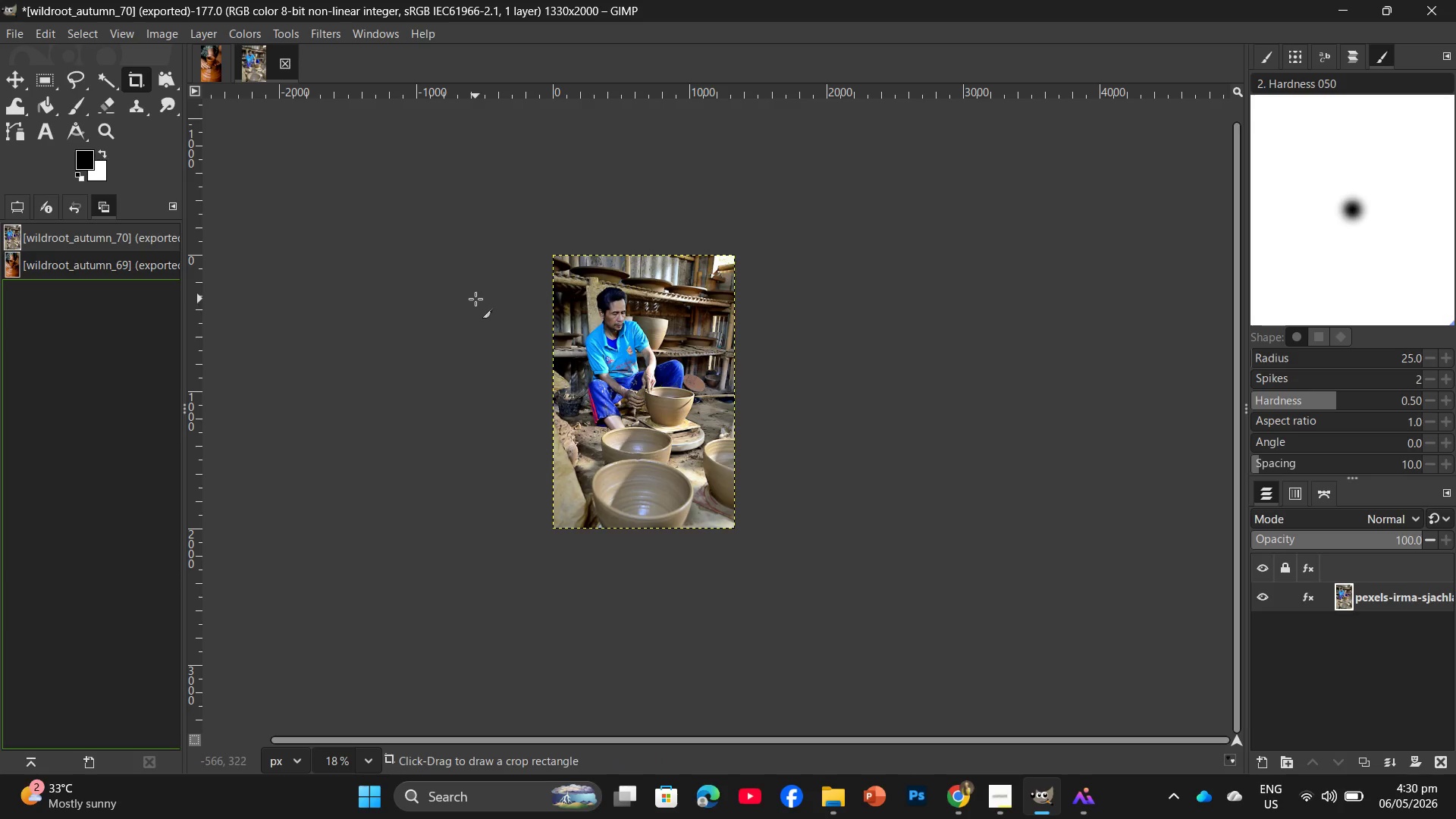 
key(Control+N)
 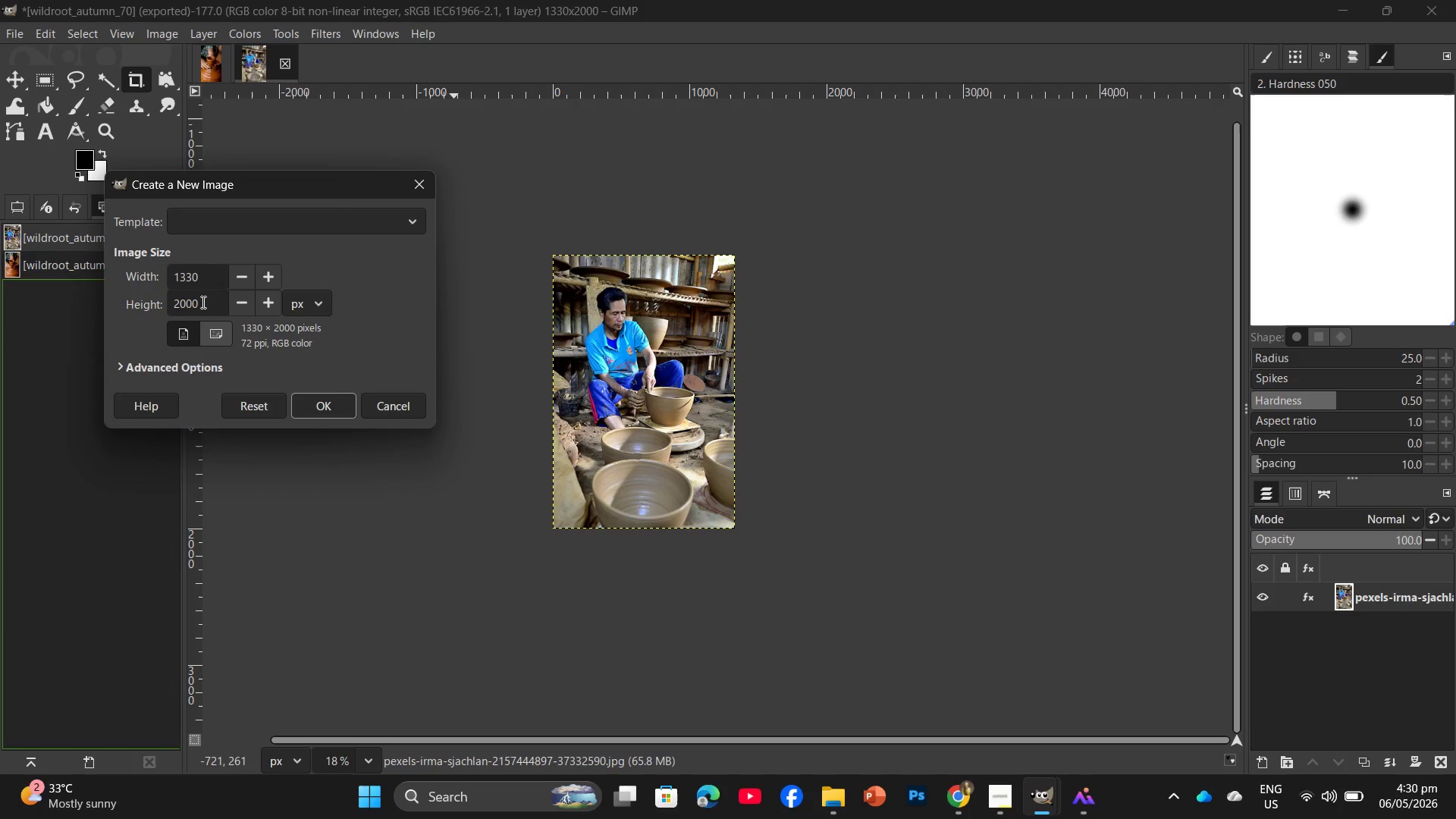 
left_click_drag(start_coordinate=[211, 278], to_coordinate=[137, 271])
 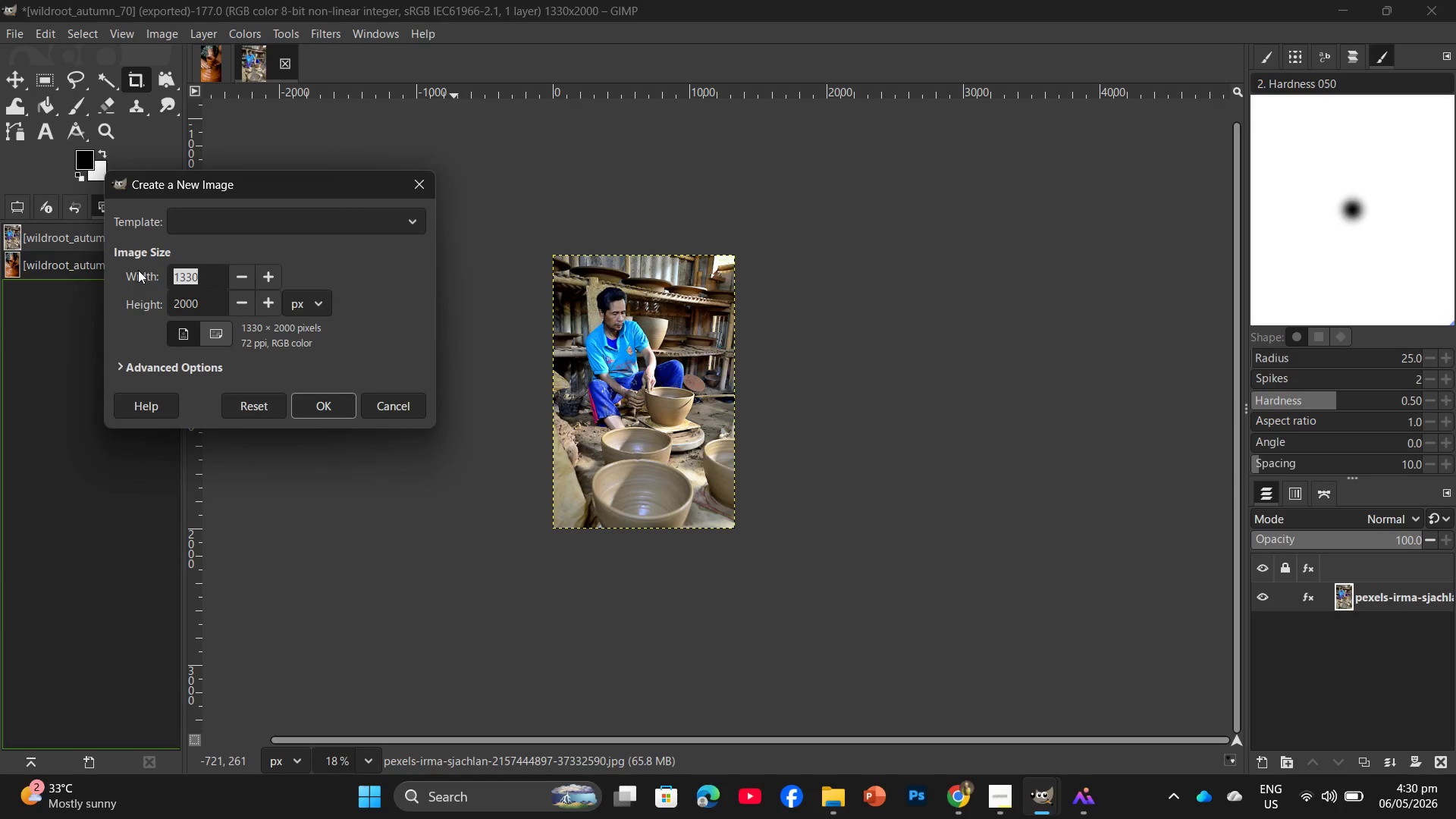 
type(400)
 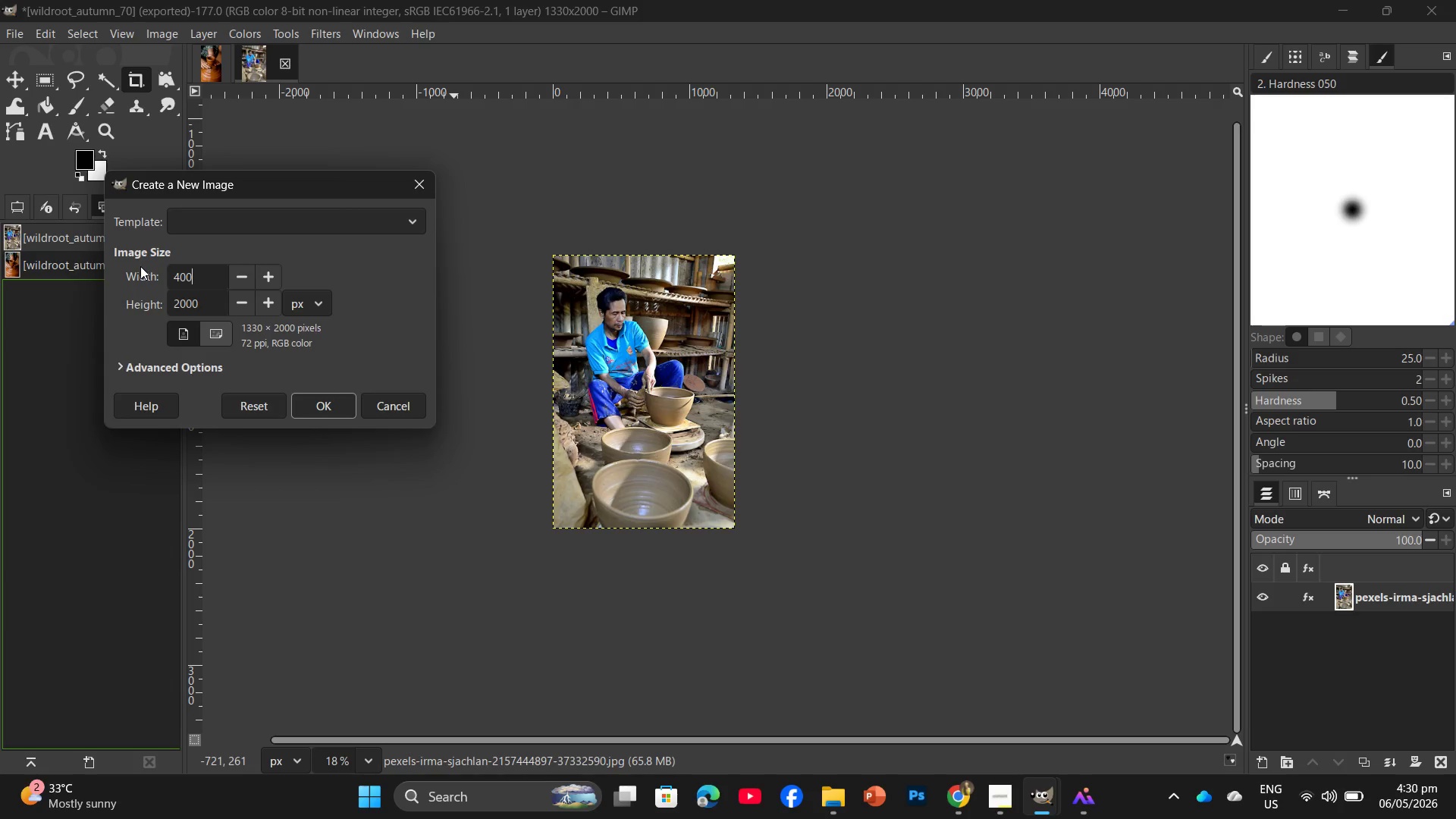 
key(Enter)
 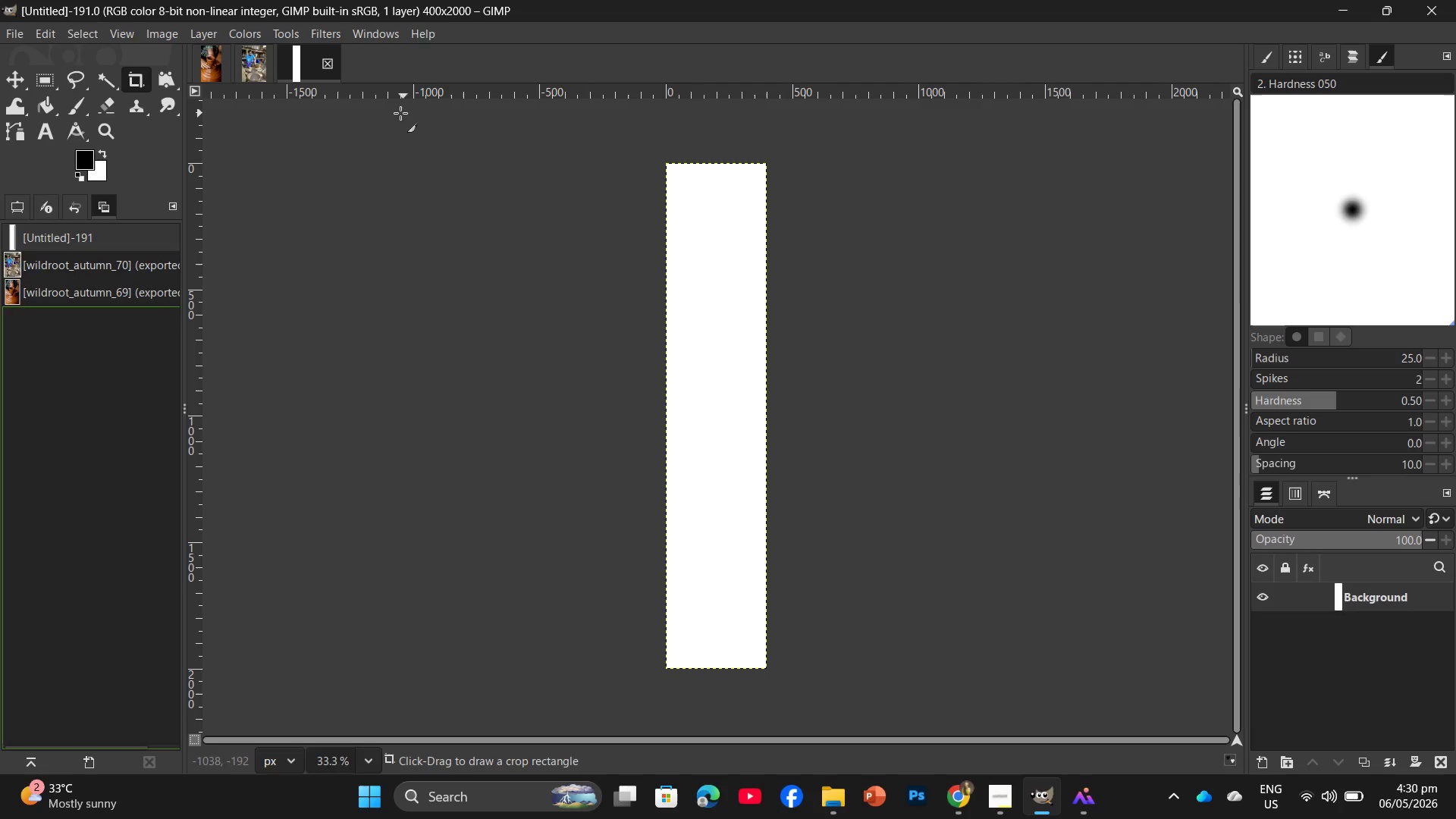 
left_click([327, 63])
 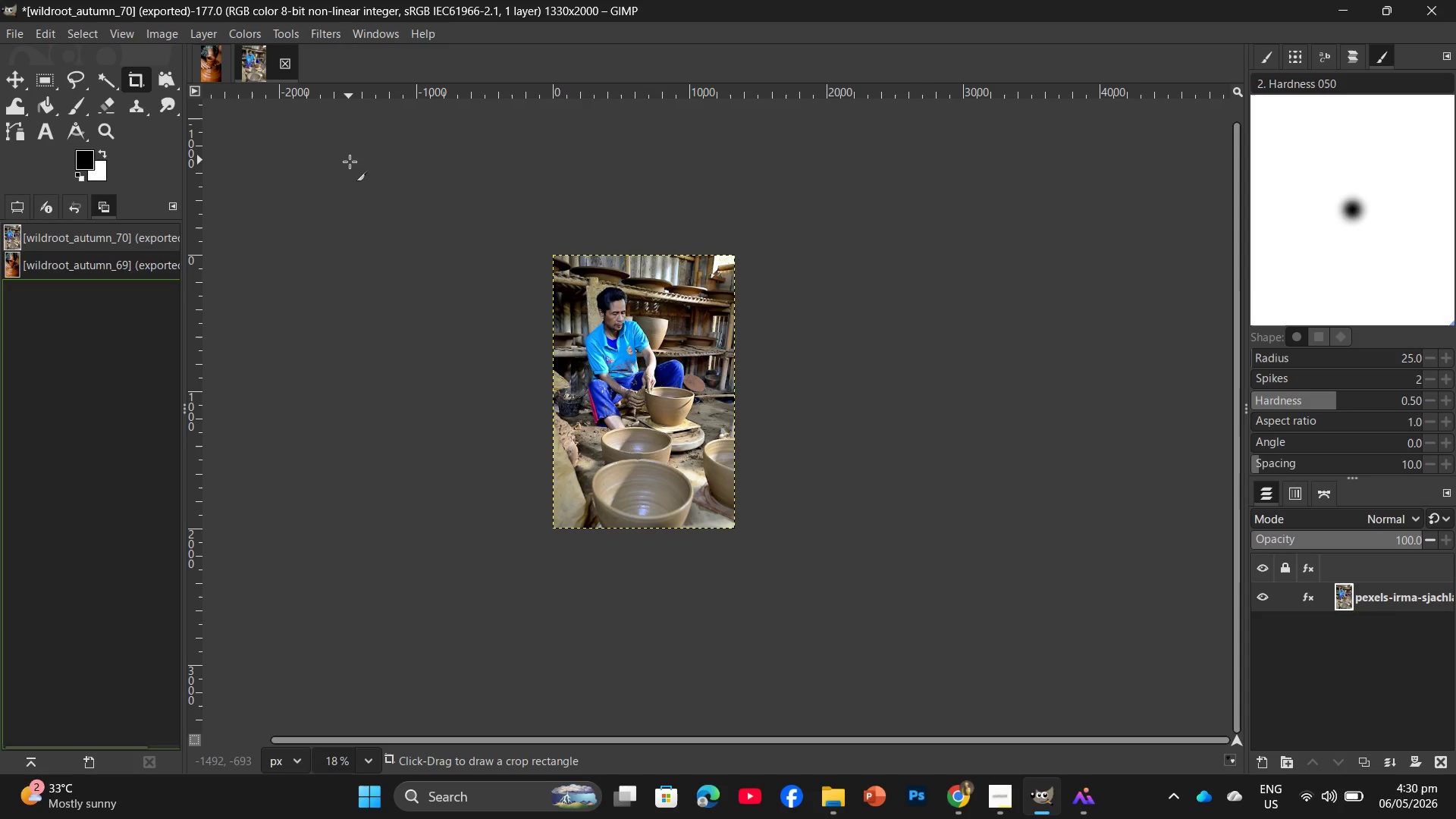 
key(Control+N)
 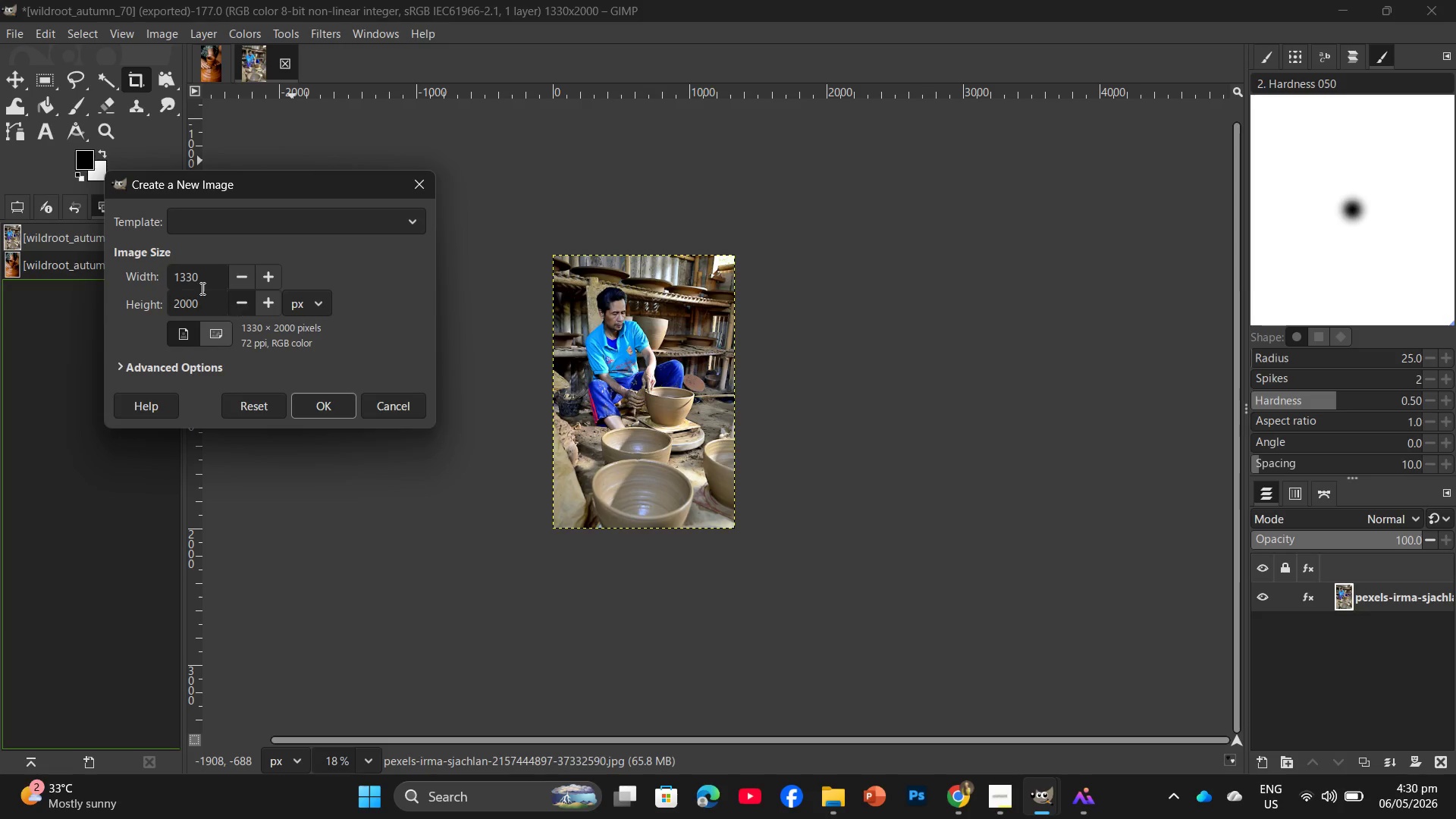 
left_click_drag(start_coordinate=[204, 272], to_coordinate=[155, 273])
 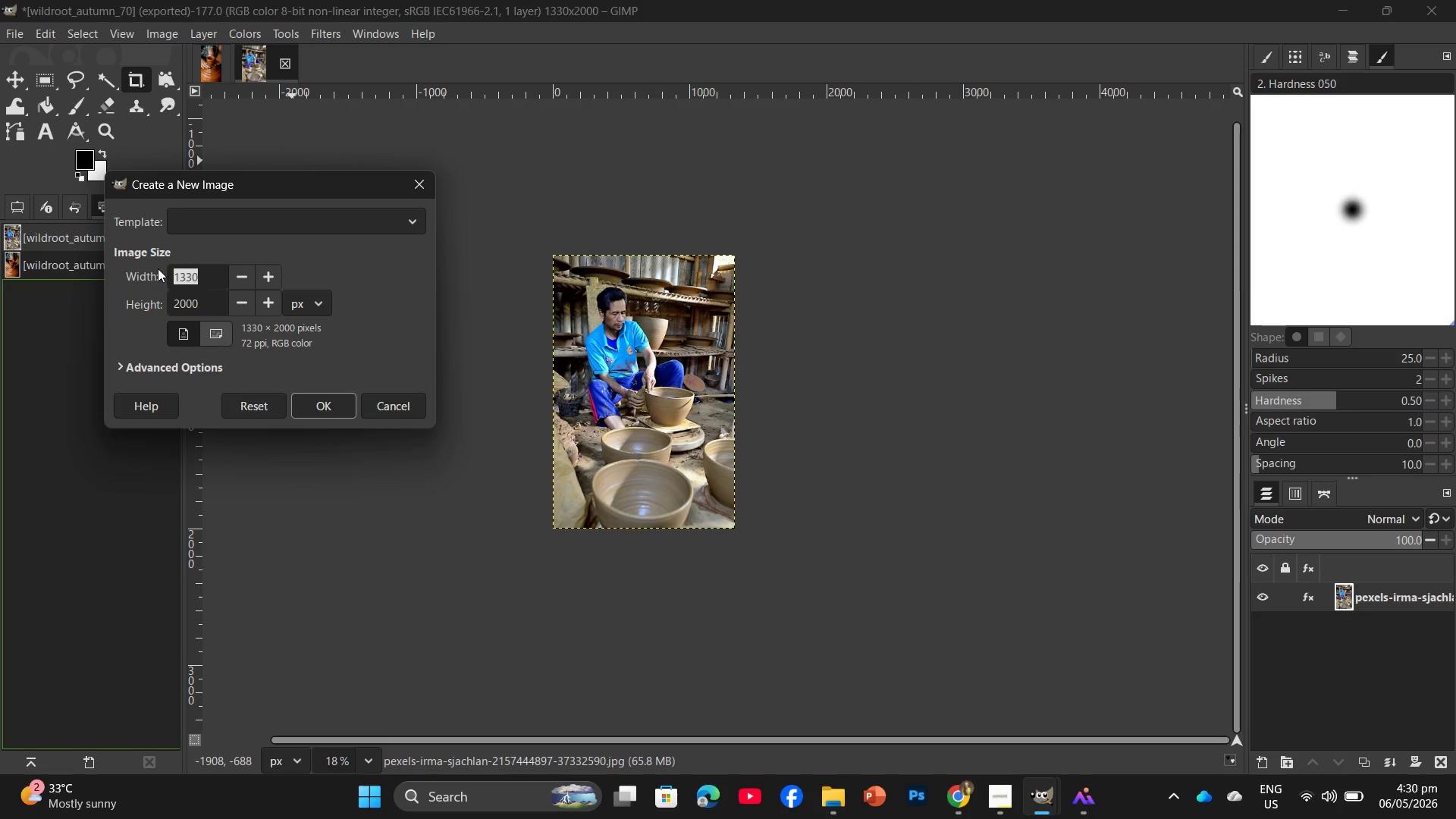 
type(400)
 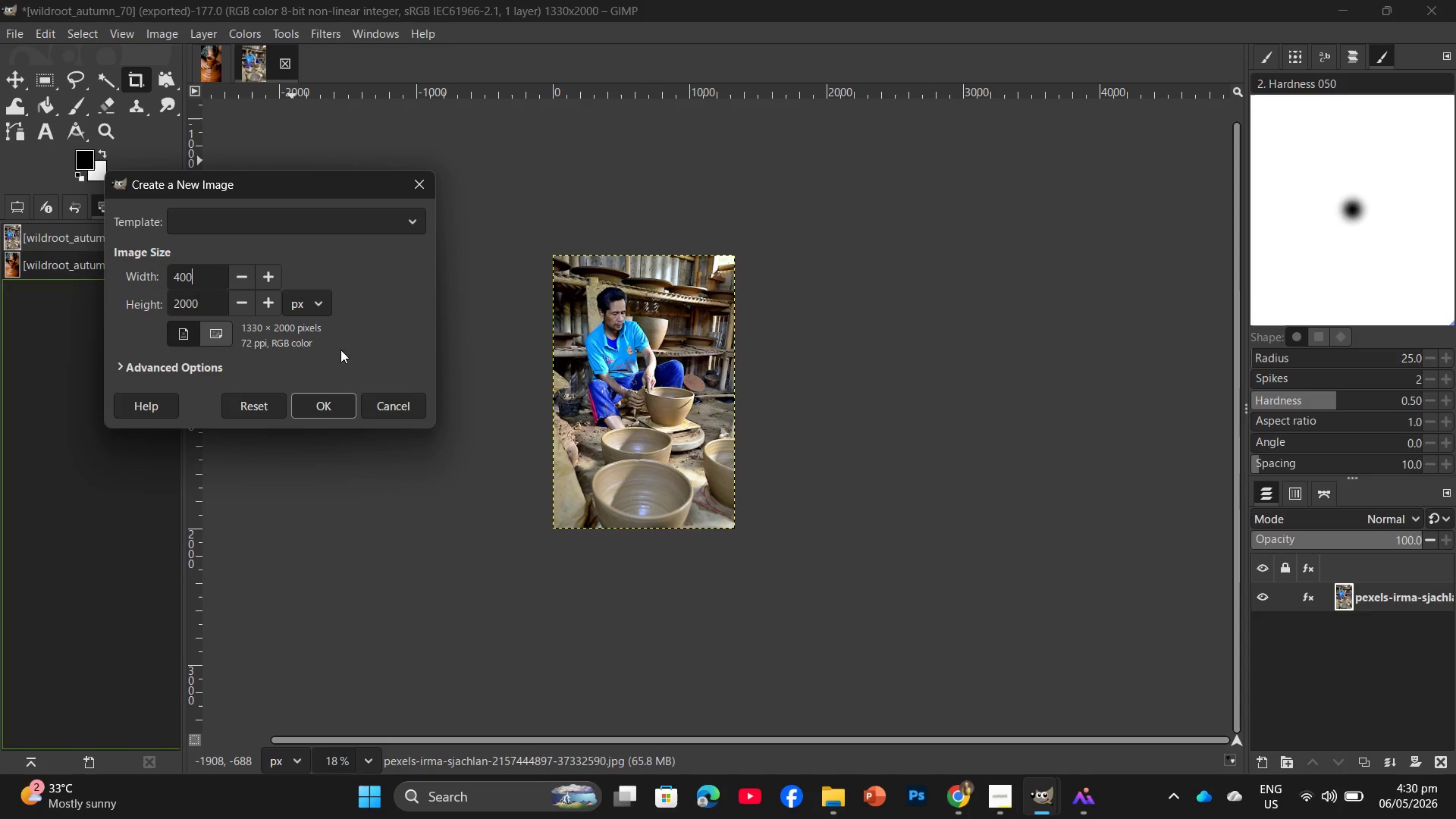 
key(0)
 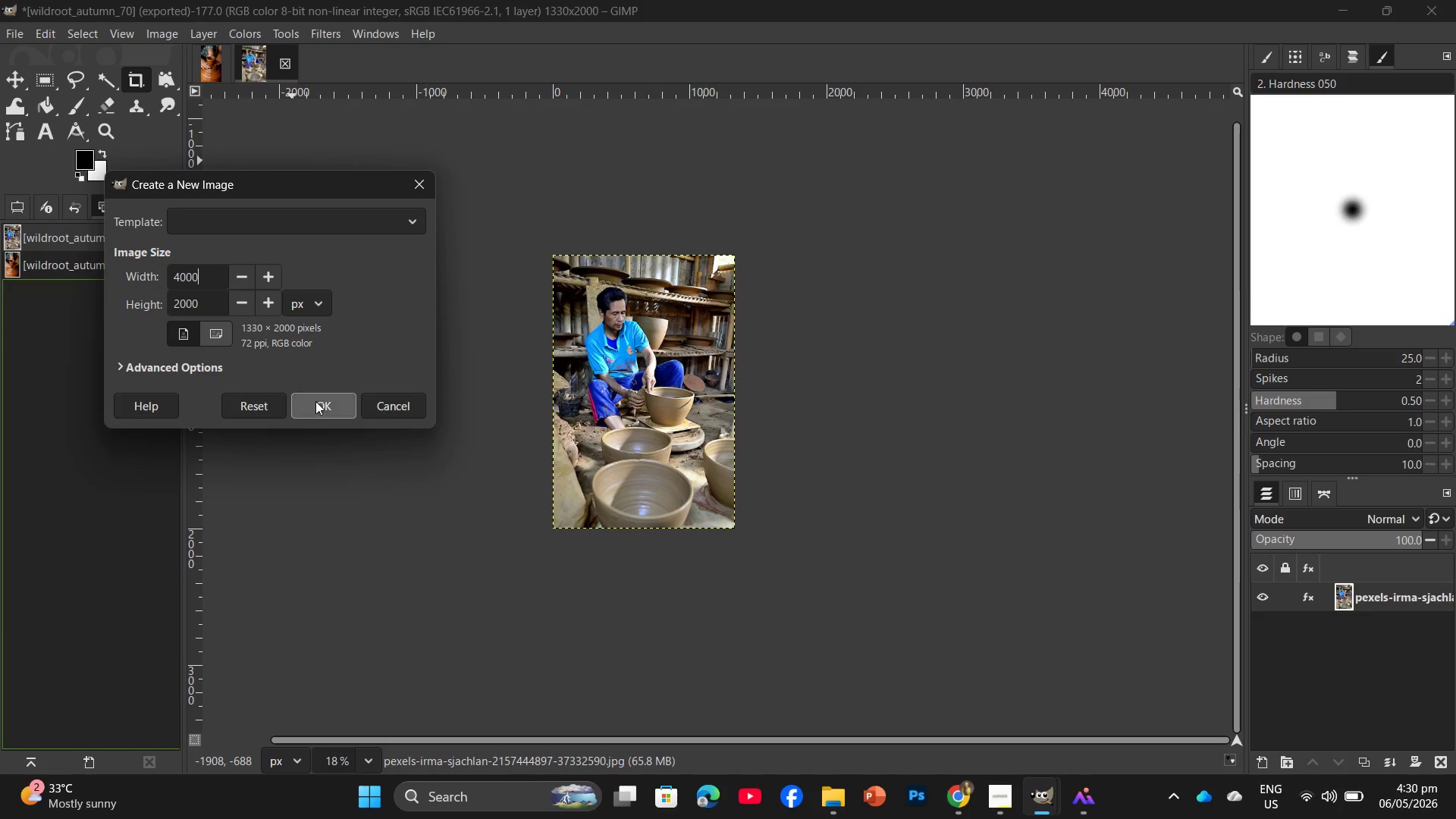 
left_click([313, 406])
 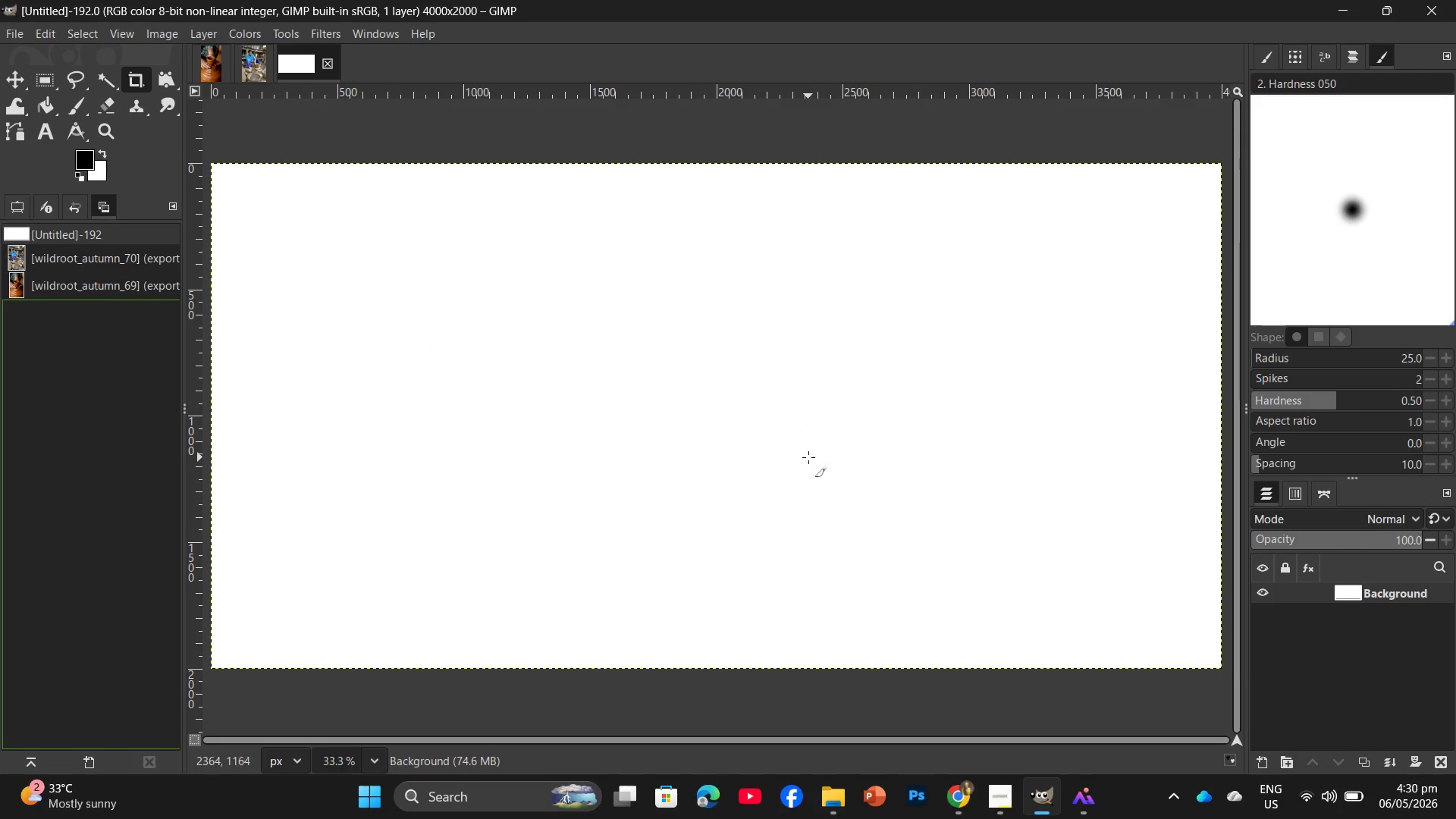 
hold_key(key=ControlLeft, duration=0.97)
 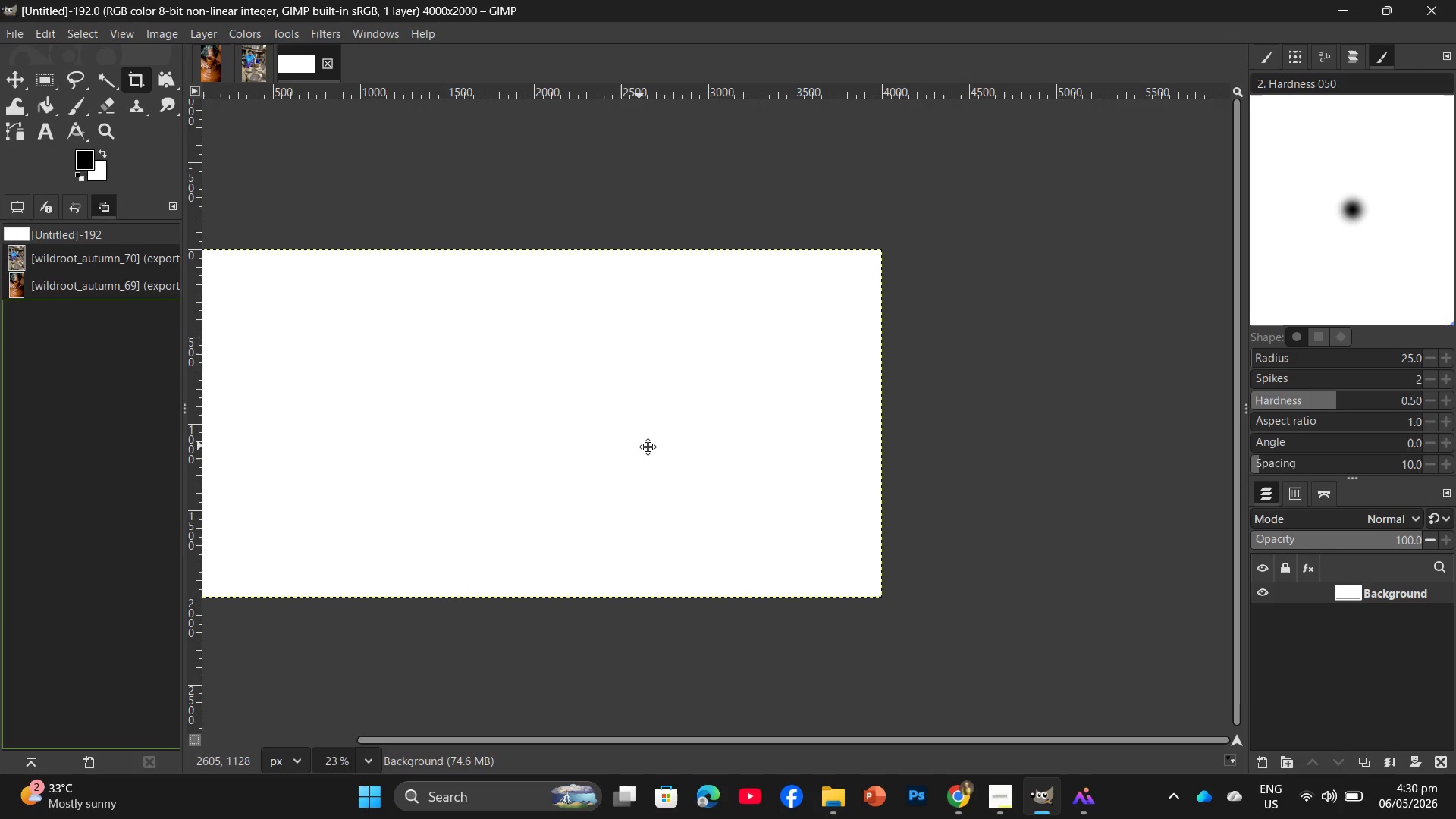 
hold_key(key=Space, duration=1.14)
 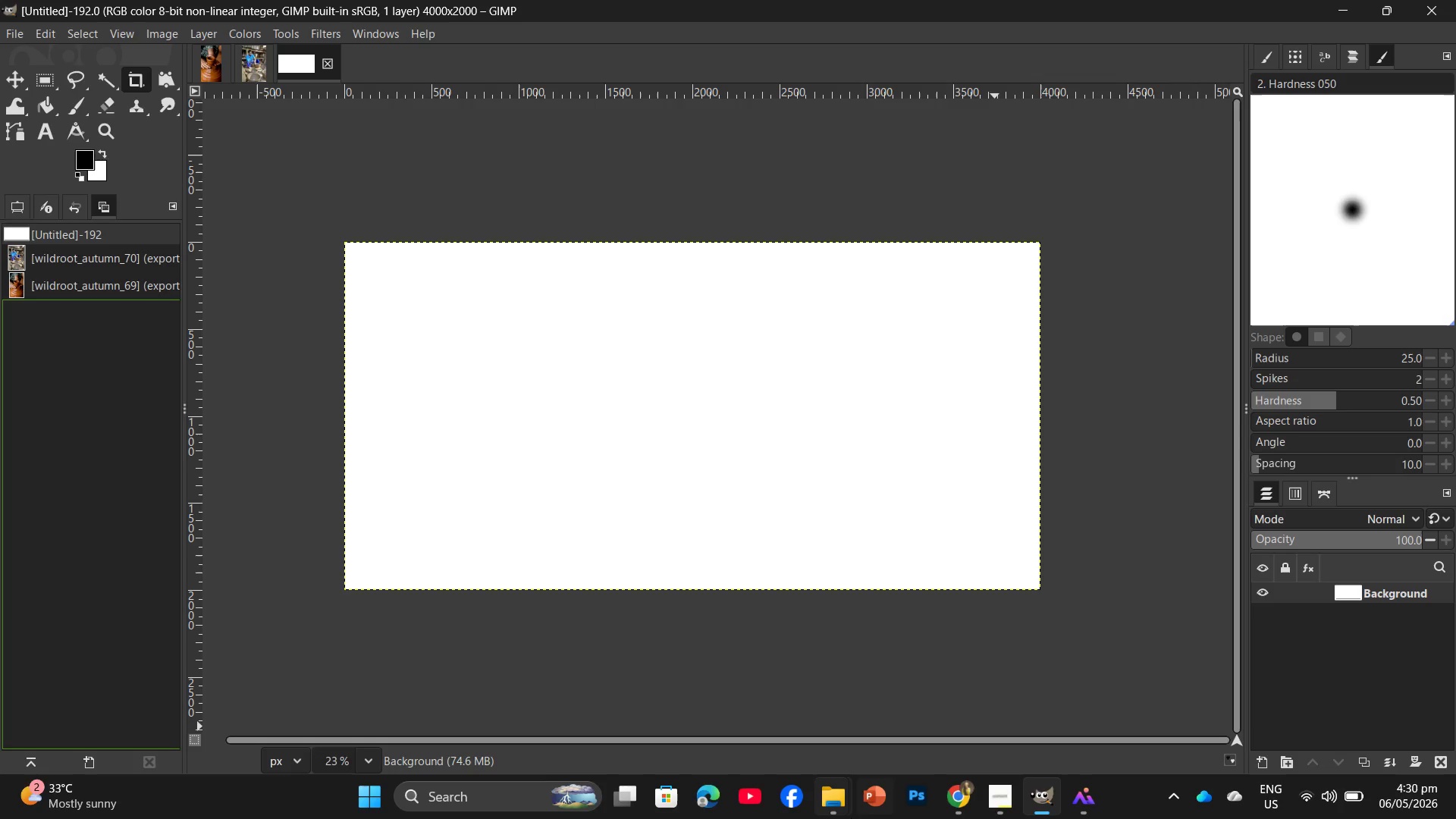 
scroll: coordinate [911, 460], scroll_direction: down, amount: 4.0
 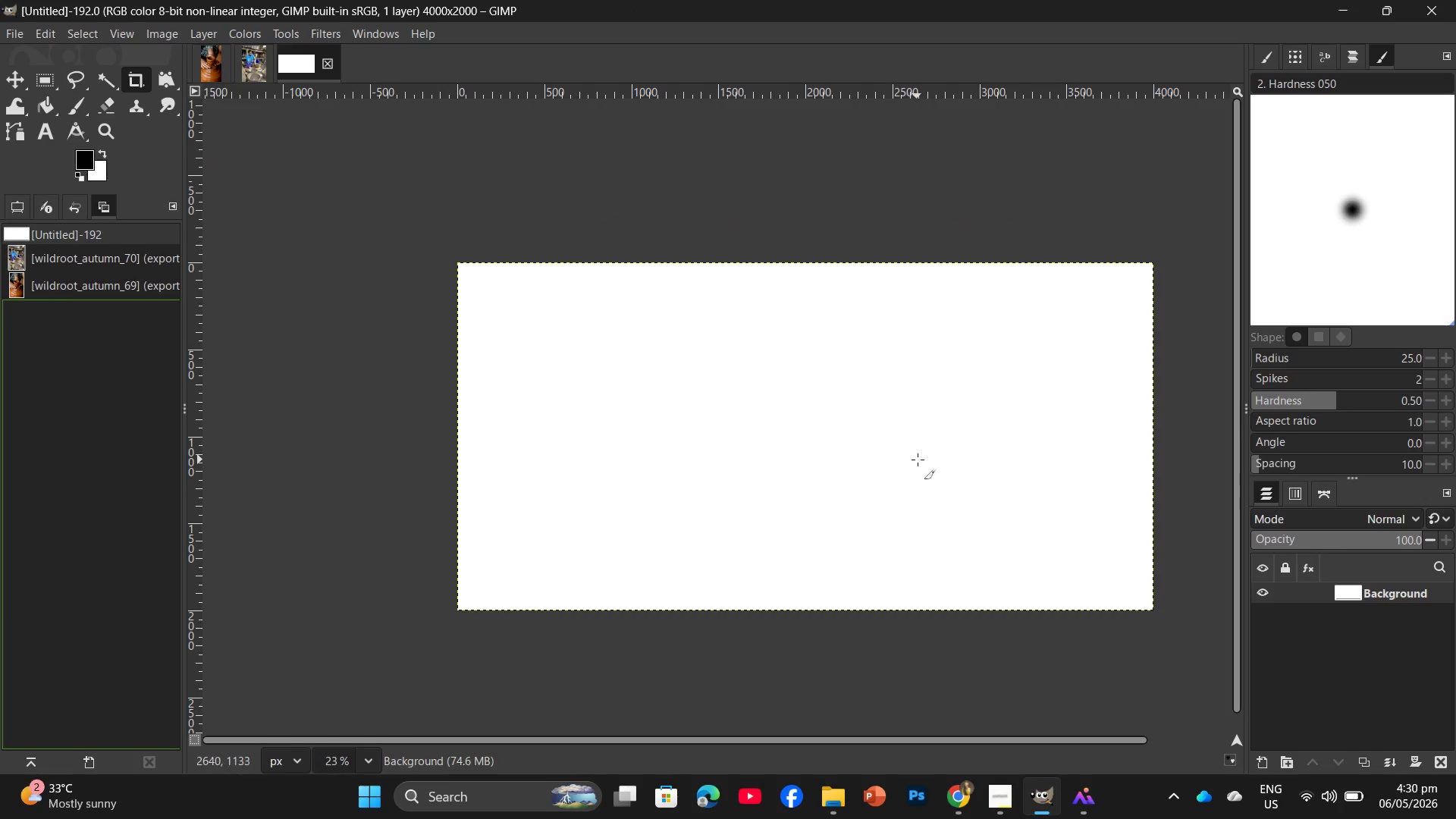 
left_click([831, 801])
 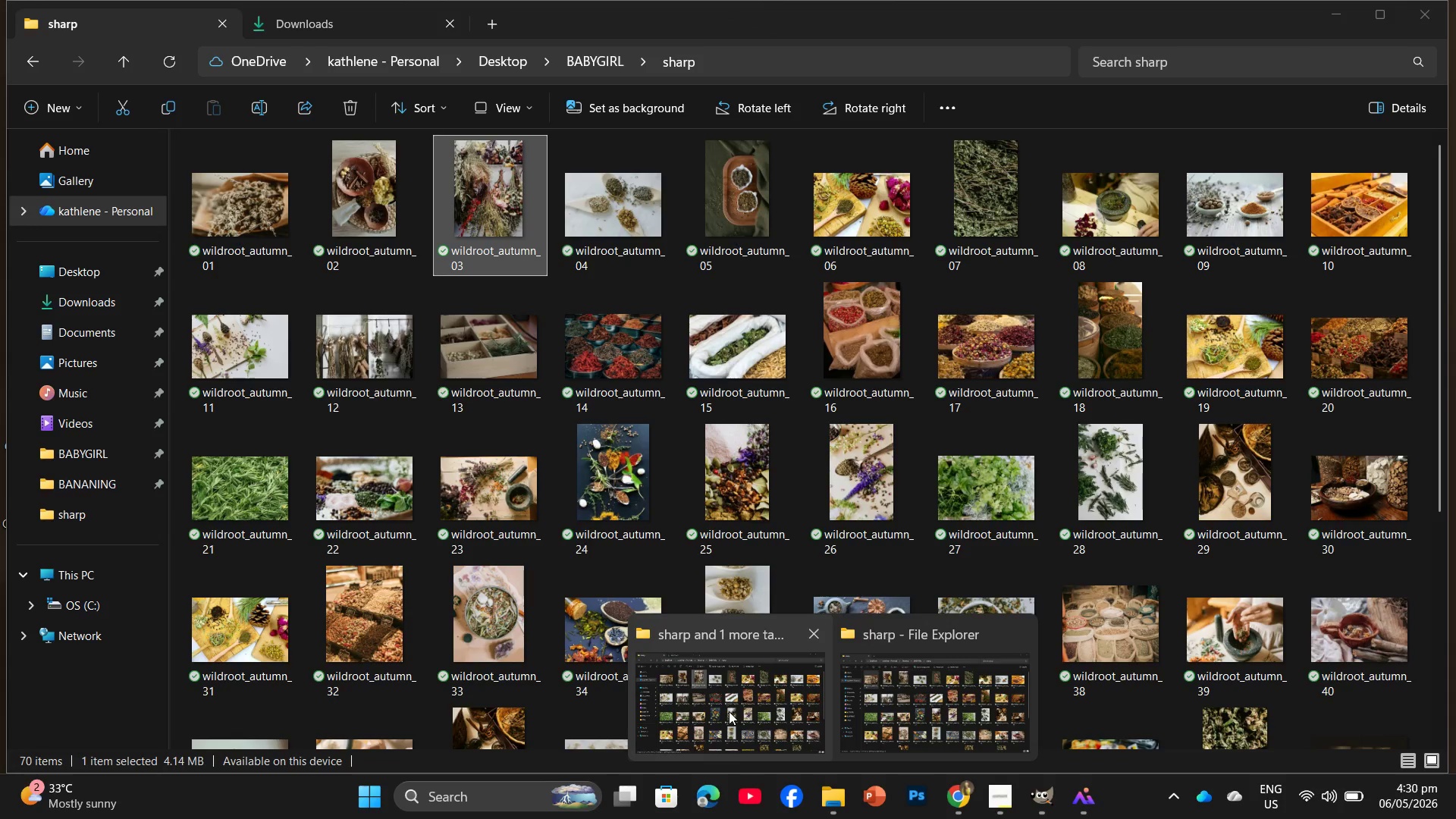 
left_click([729, 711])
 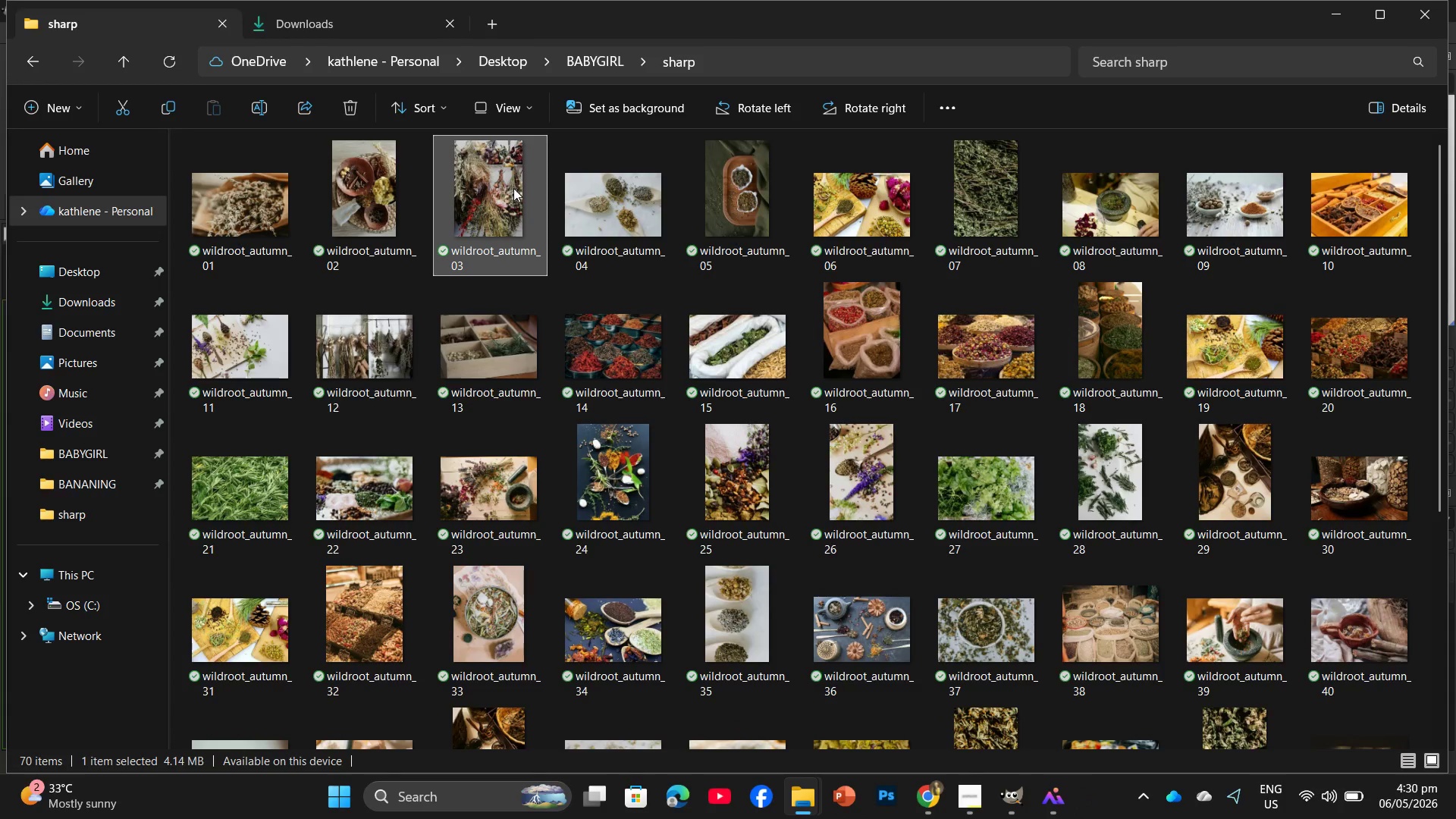 
left_click_drag(start_coordinate=[494, 197], to_coordinate=[526, 470])
 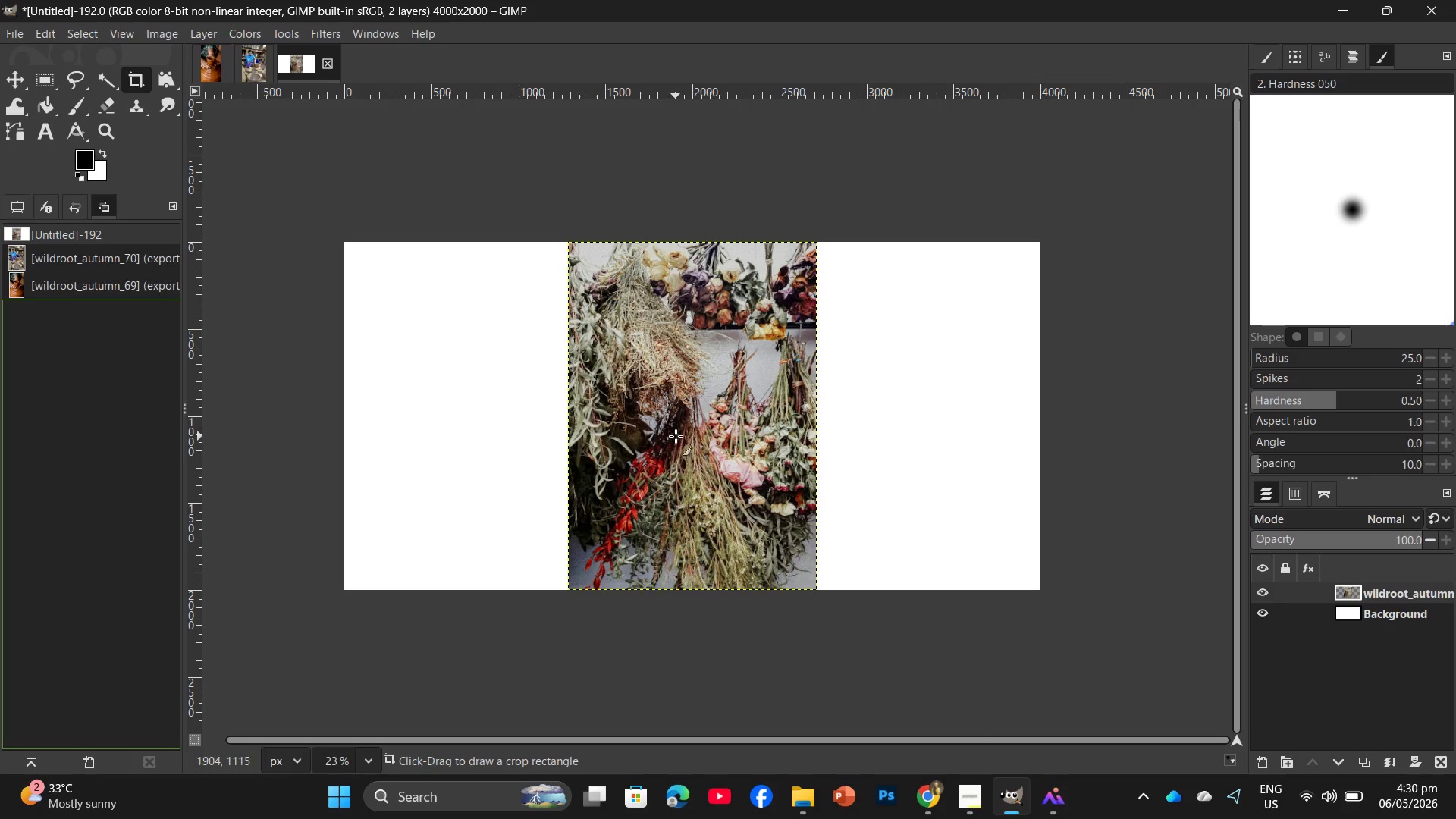 
left_click([16, 79])
 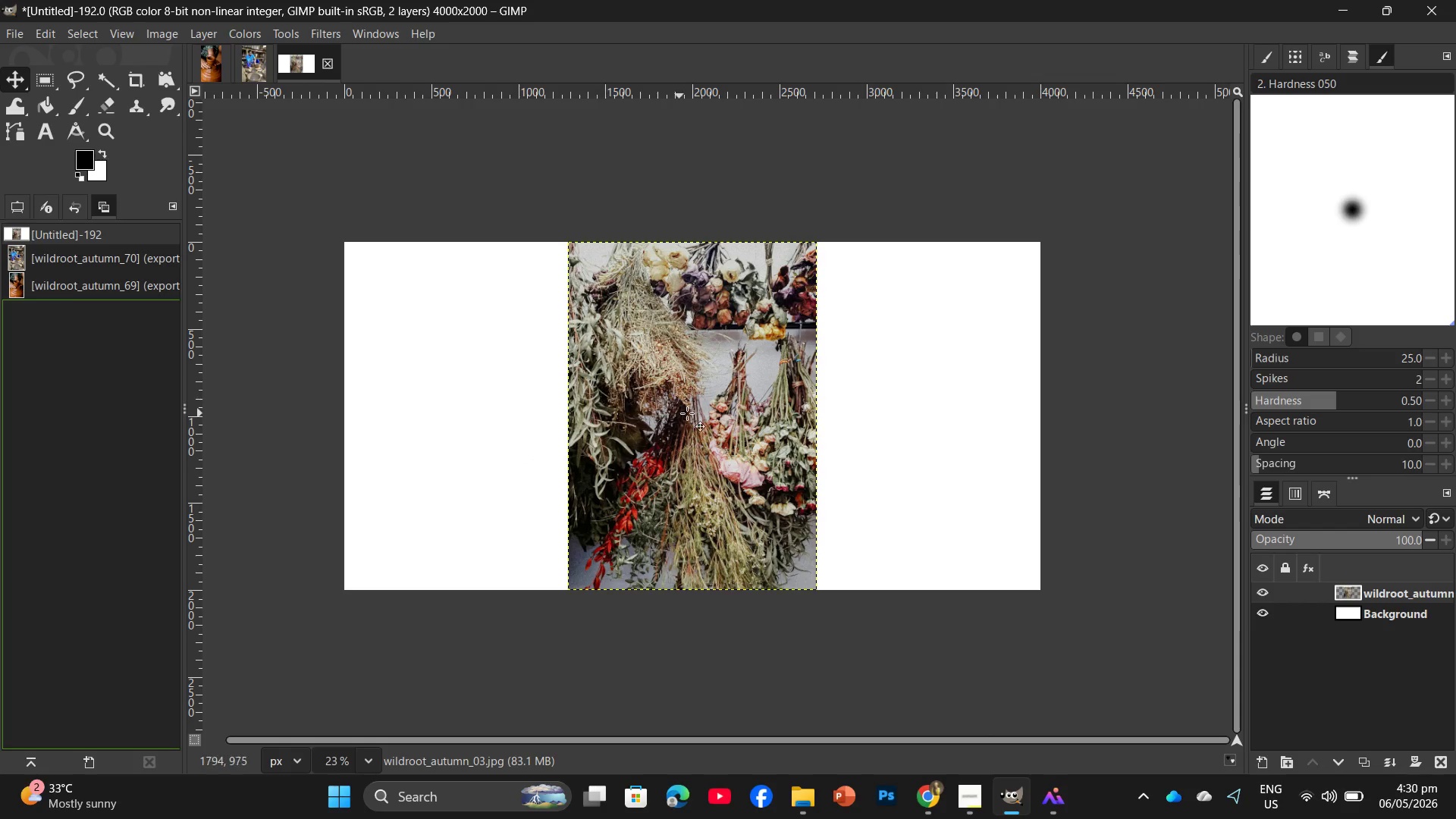 
left_click_drag(start_coordinate=[695, 413], to_coordinate=[470, 413])
 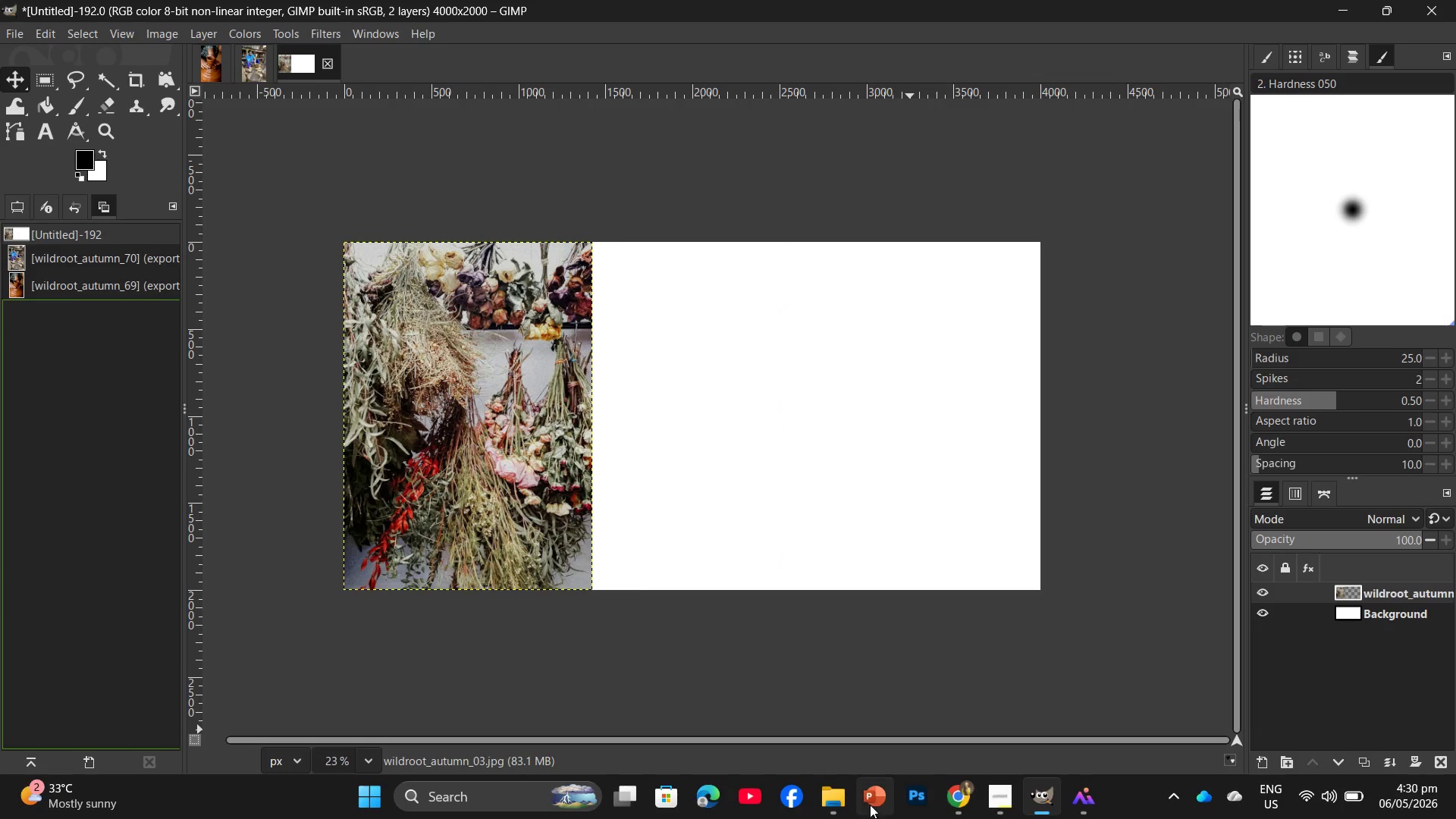 
left_click([836, 799])
 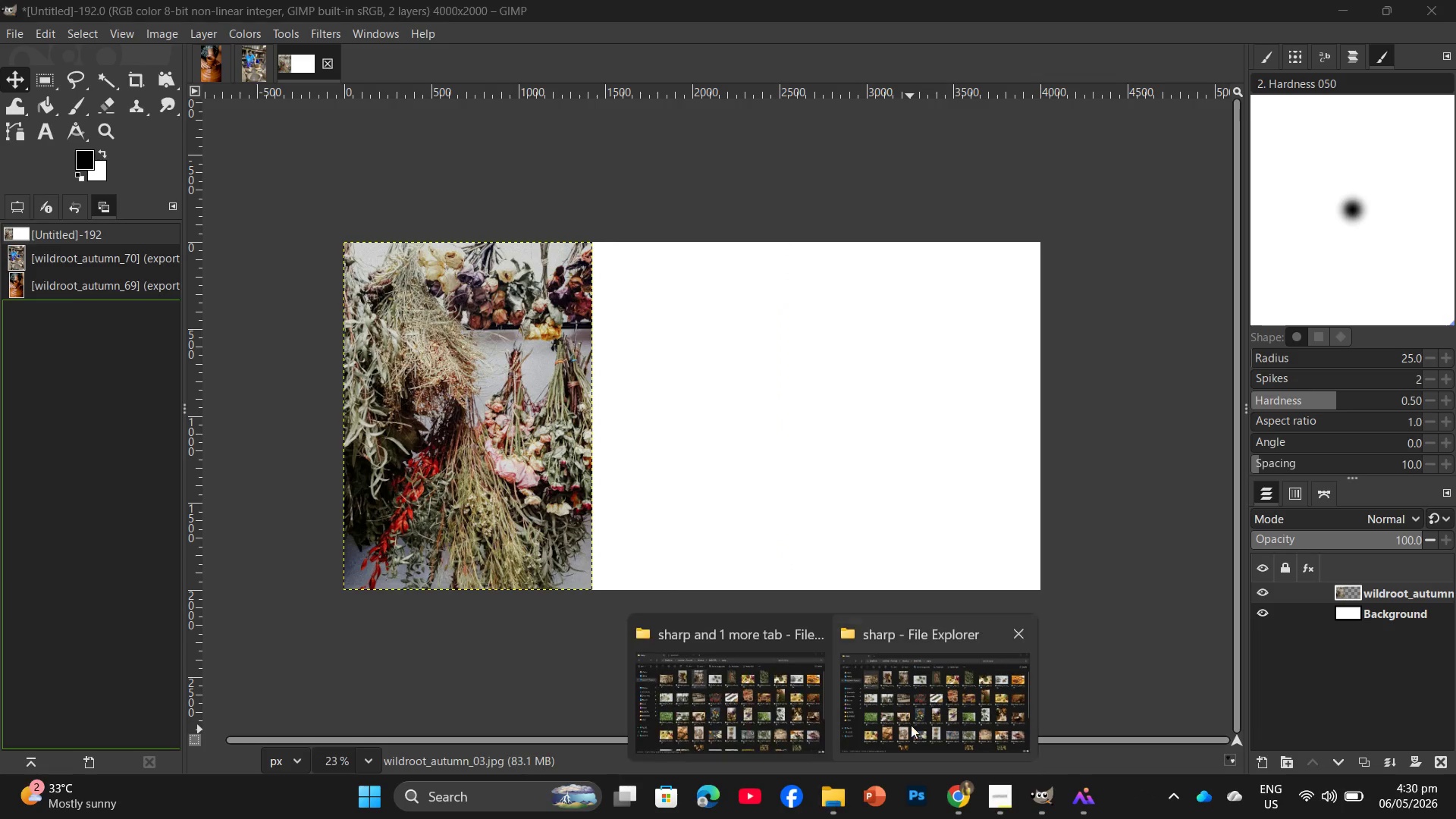 
left_click([921, 717])
 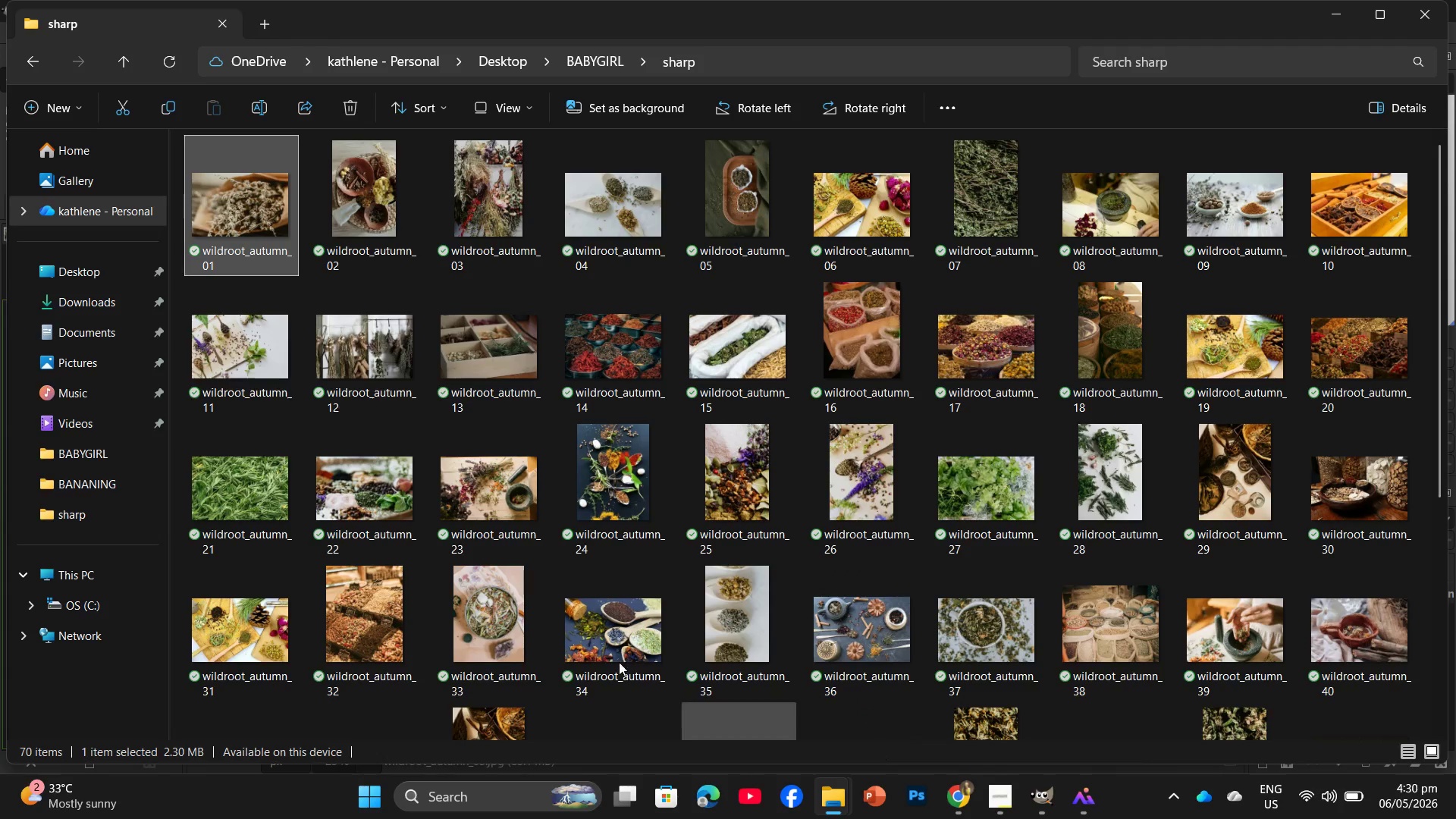 
left_click([95, 312])
 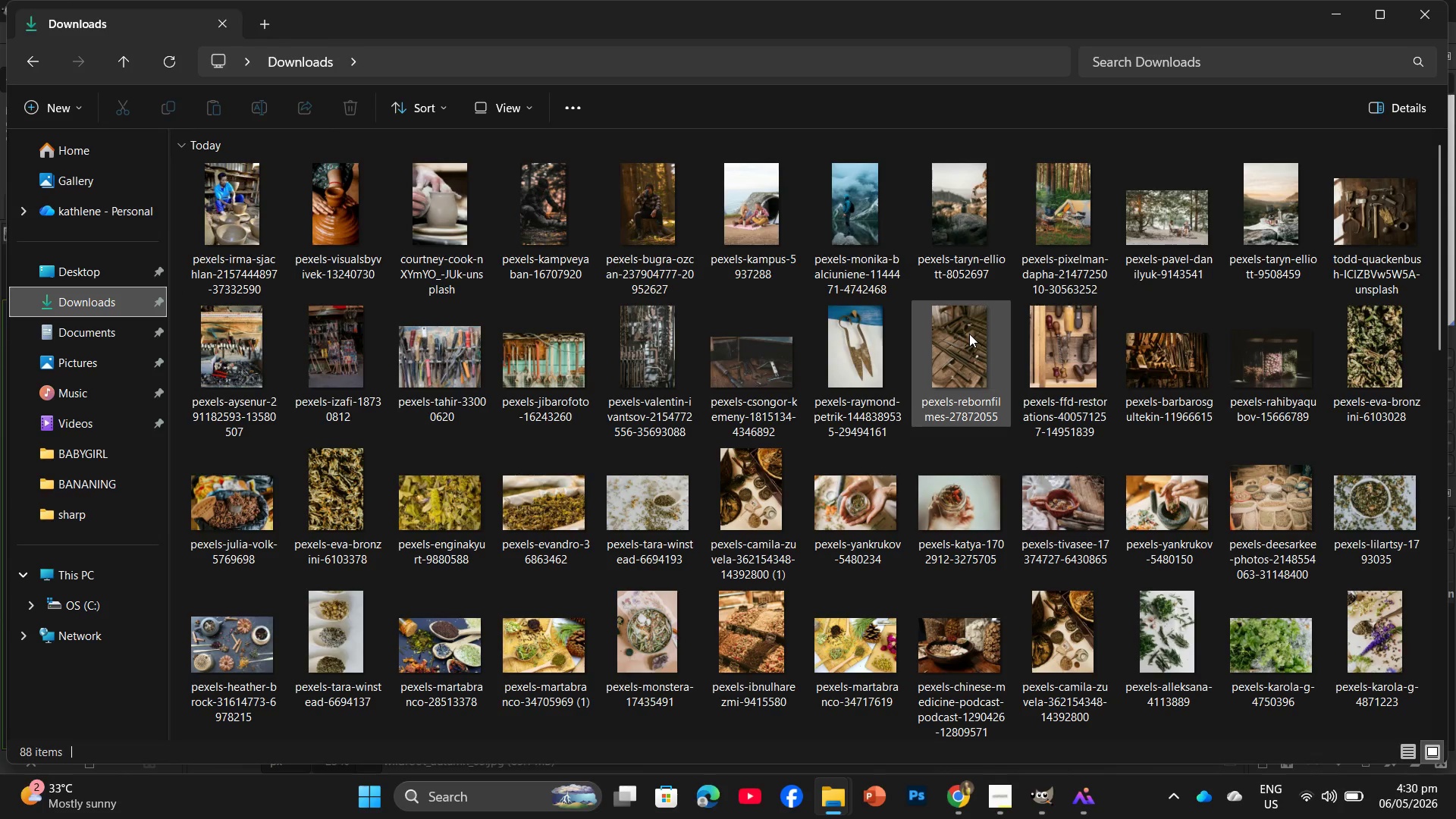 
scroll: coordinate [1106, 319], scroll_direction: down, amount: 5.0
 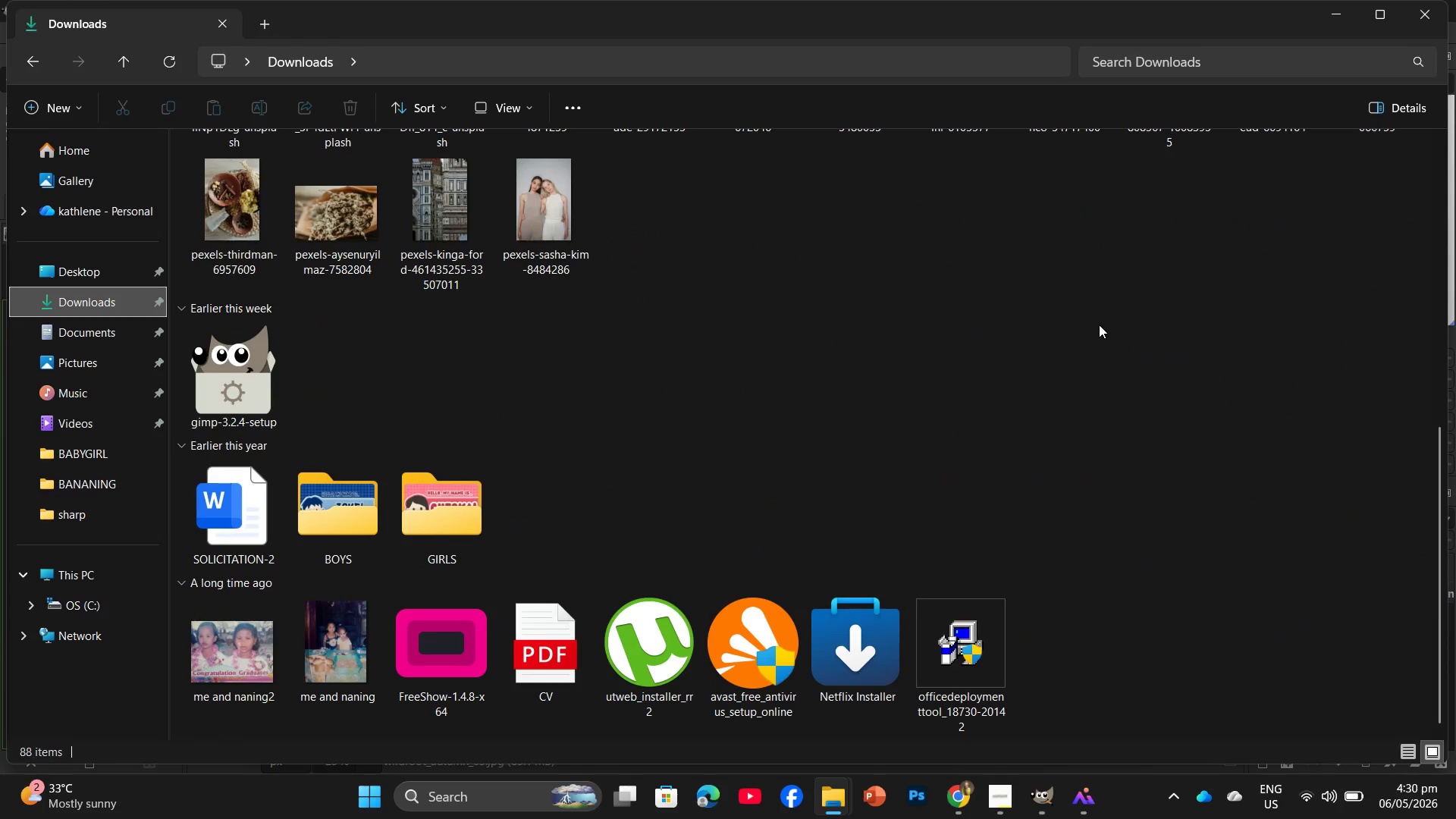 
scroll: coordinate [1008, 372], scroll_direction: up, amount: 3.0
 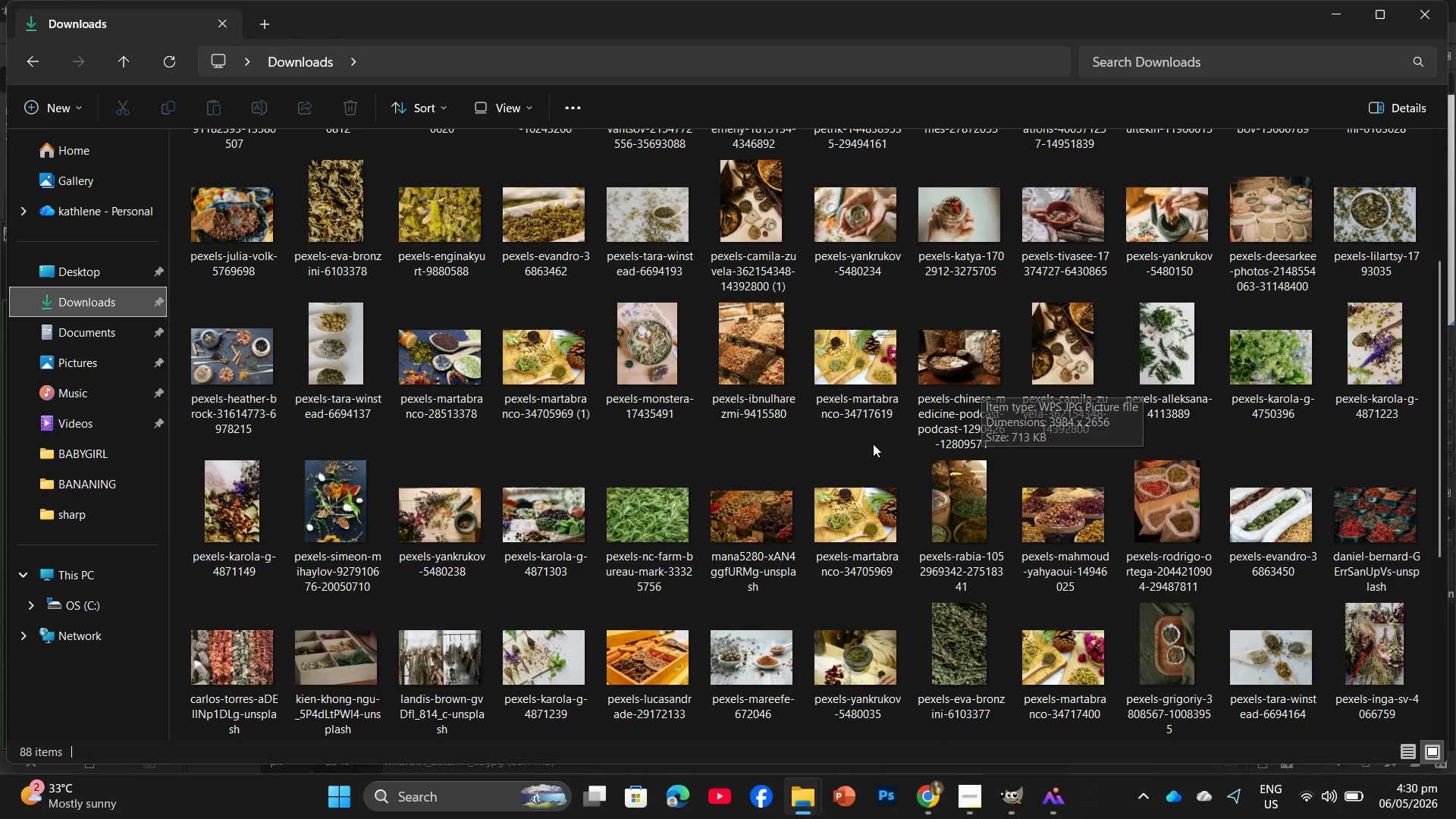 
scroll: coordinate [873, 444], scroll_direction: down, amount: 1.0
 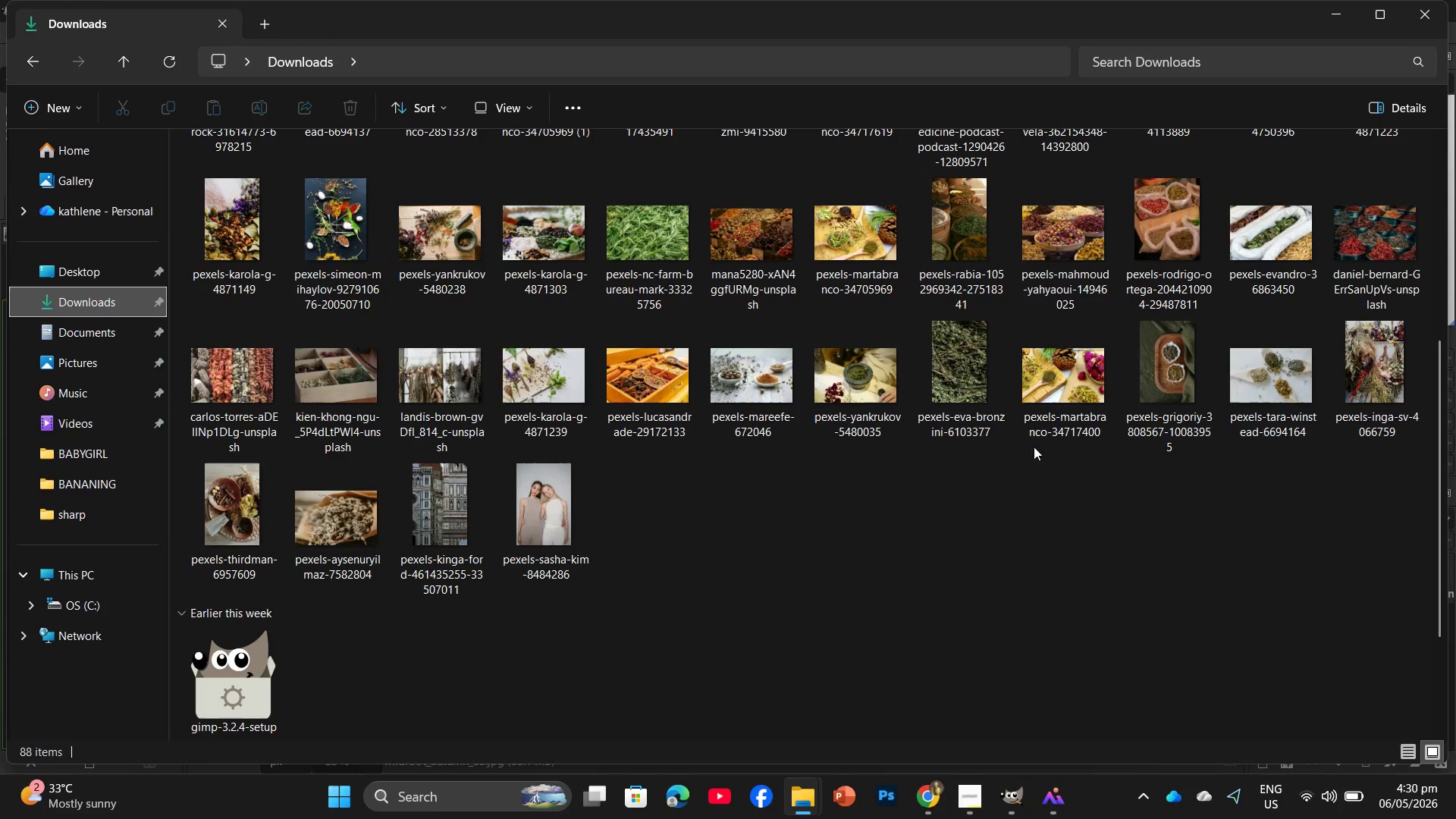 
left_click_drag(start_coordinate=[1370, 367], to_coordinate=[718, 479])
 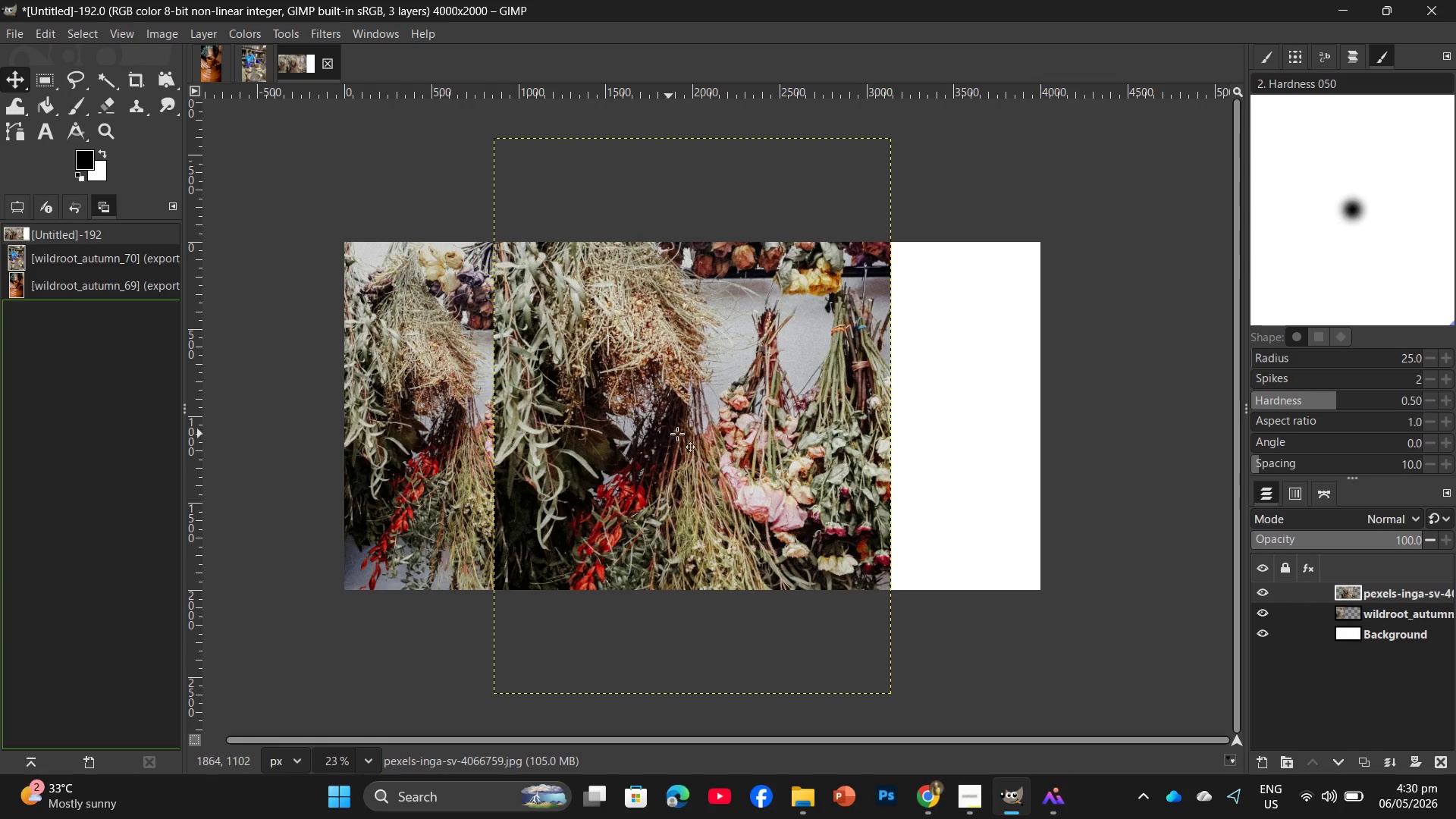 
left_click_drag(start_coordinate=[703, 430], to_coordinate=[799, 425])
 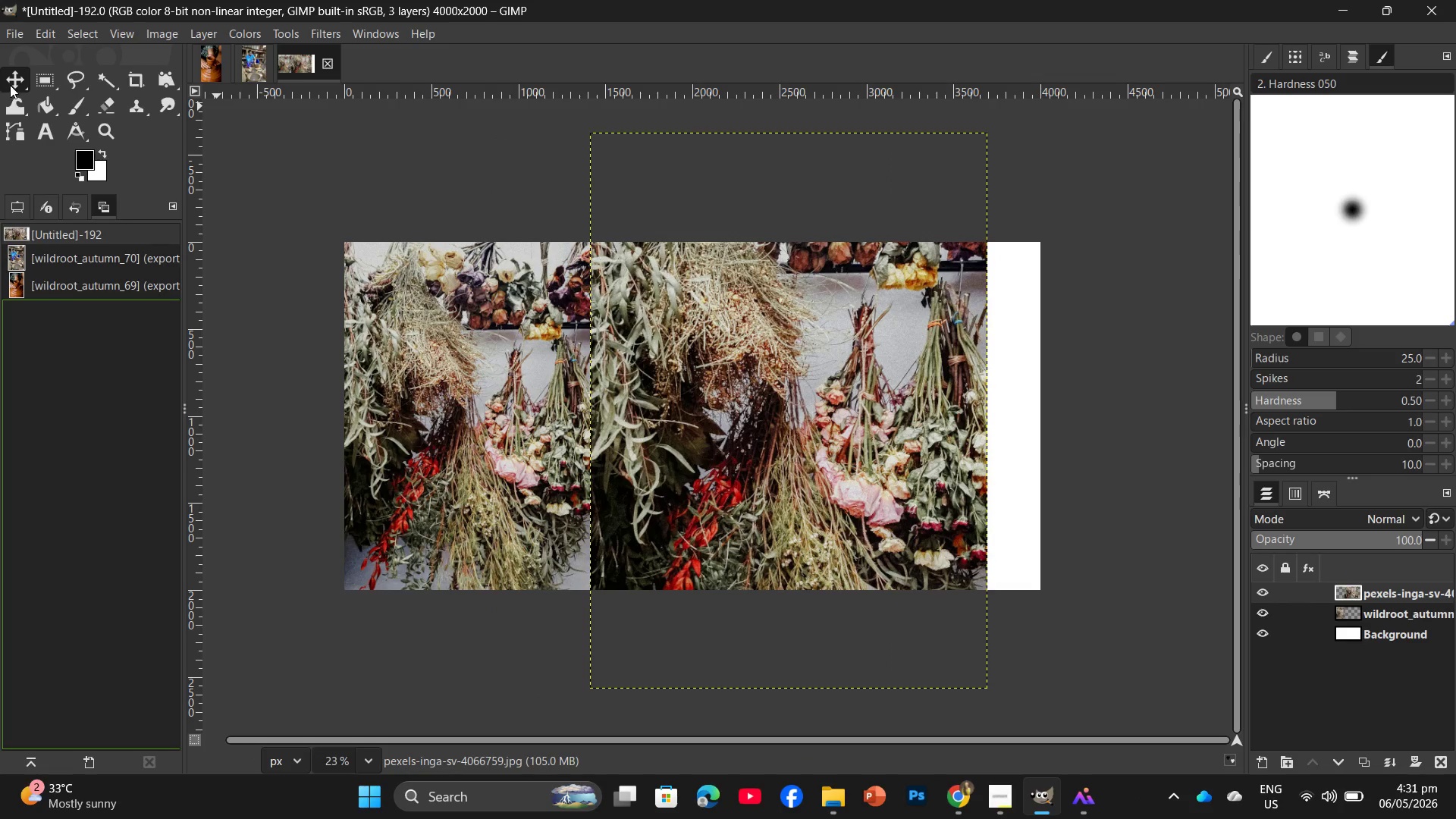 
left_click([9, 105])
 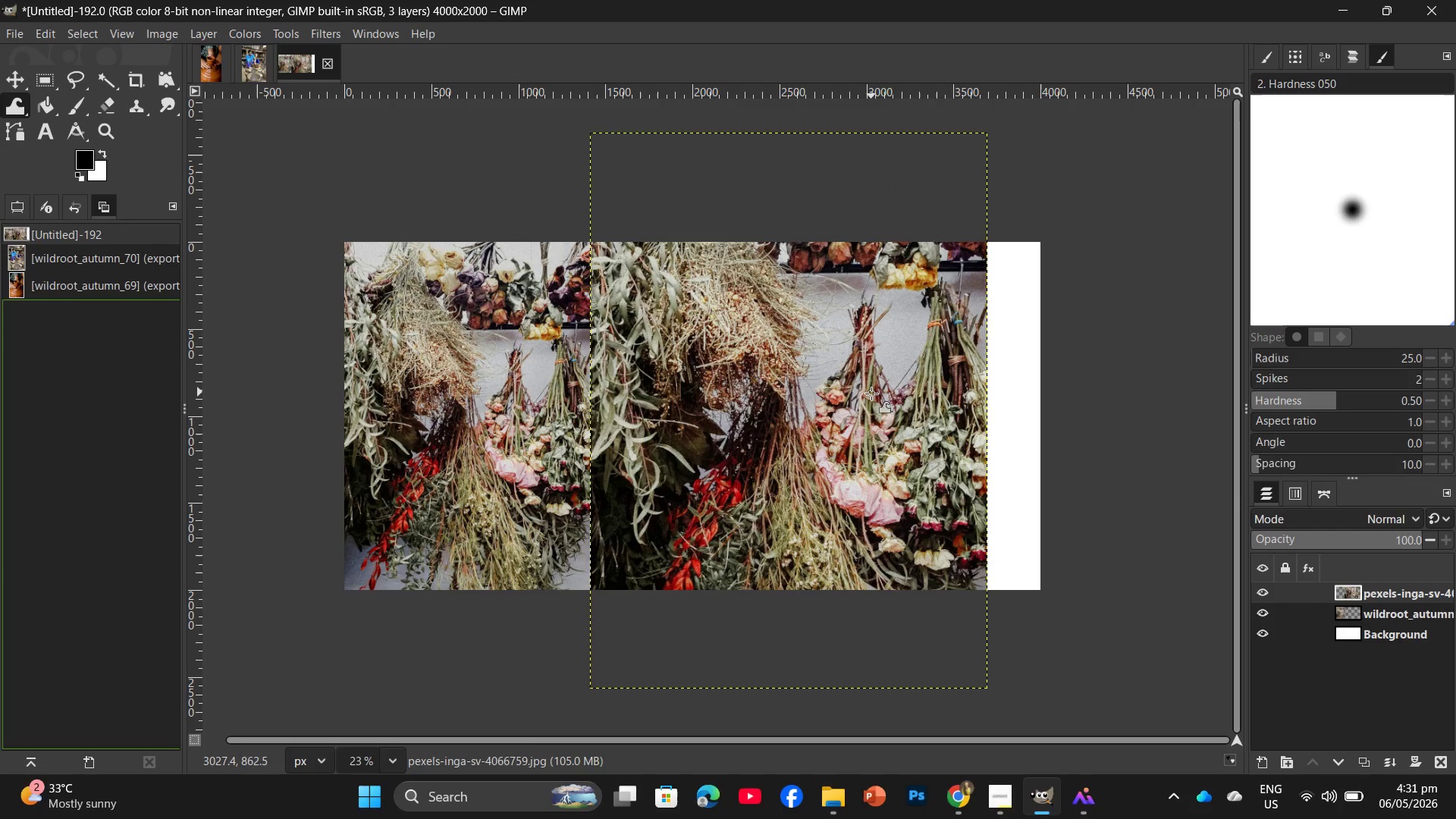 
left_click([868, 394])
 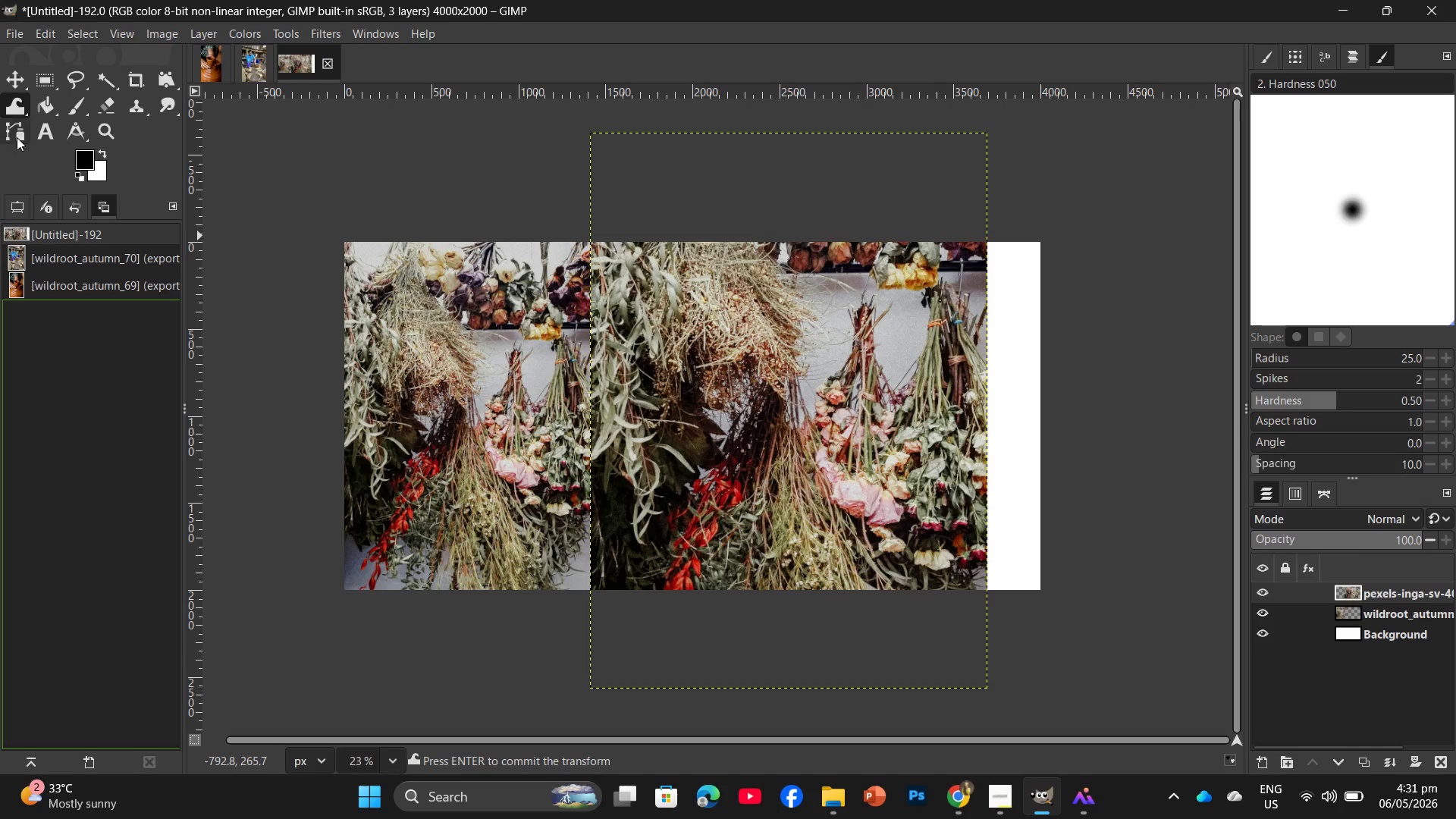 
left_click([11, 83])
 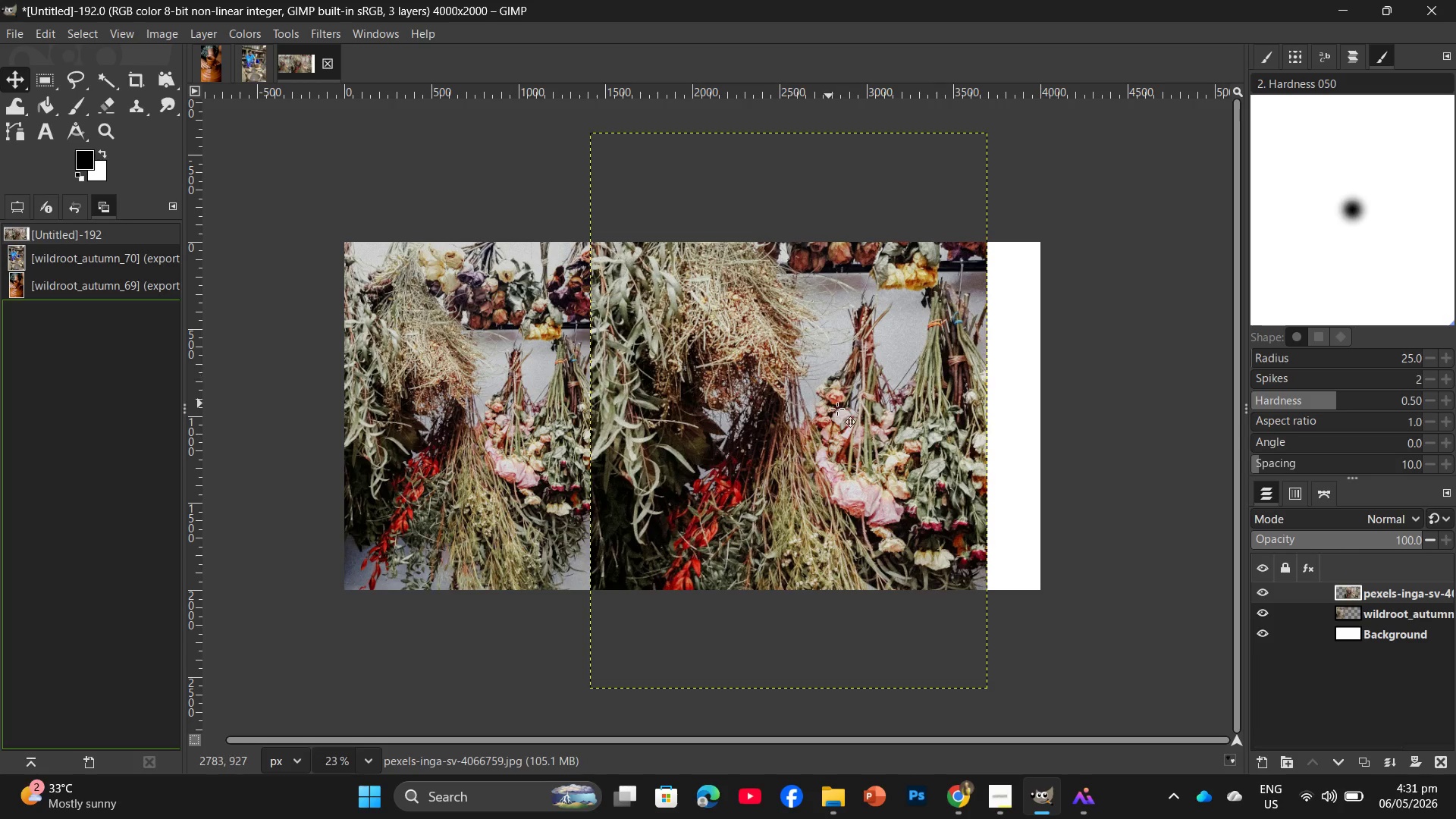 
left_click([833, 410])
 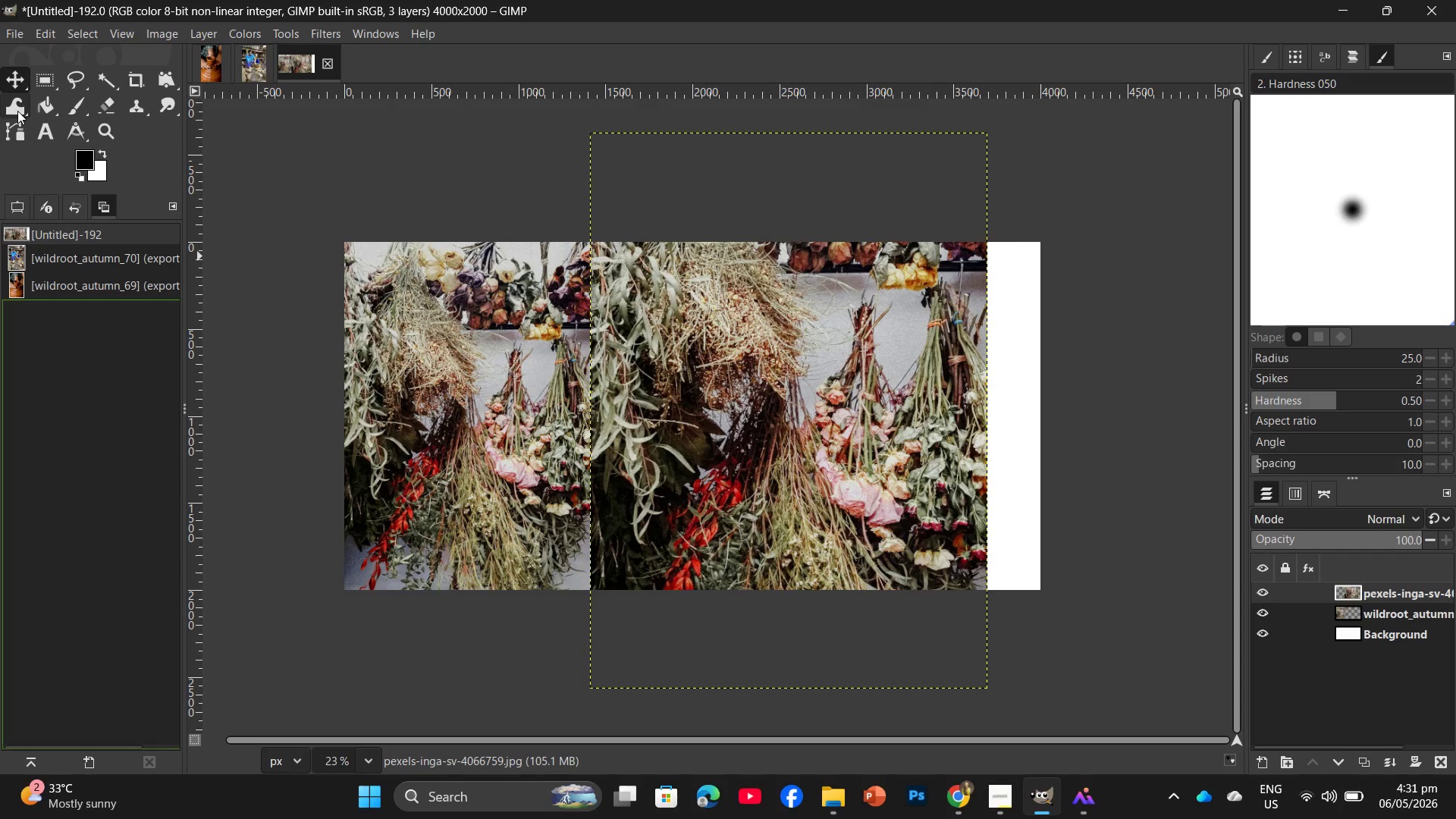 
left_click([17, 109])
 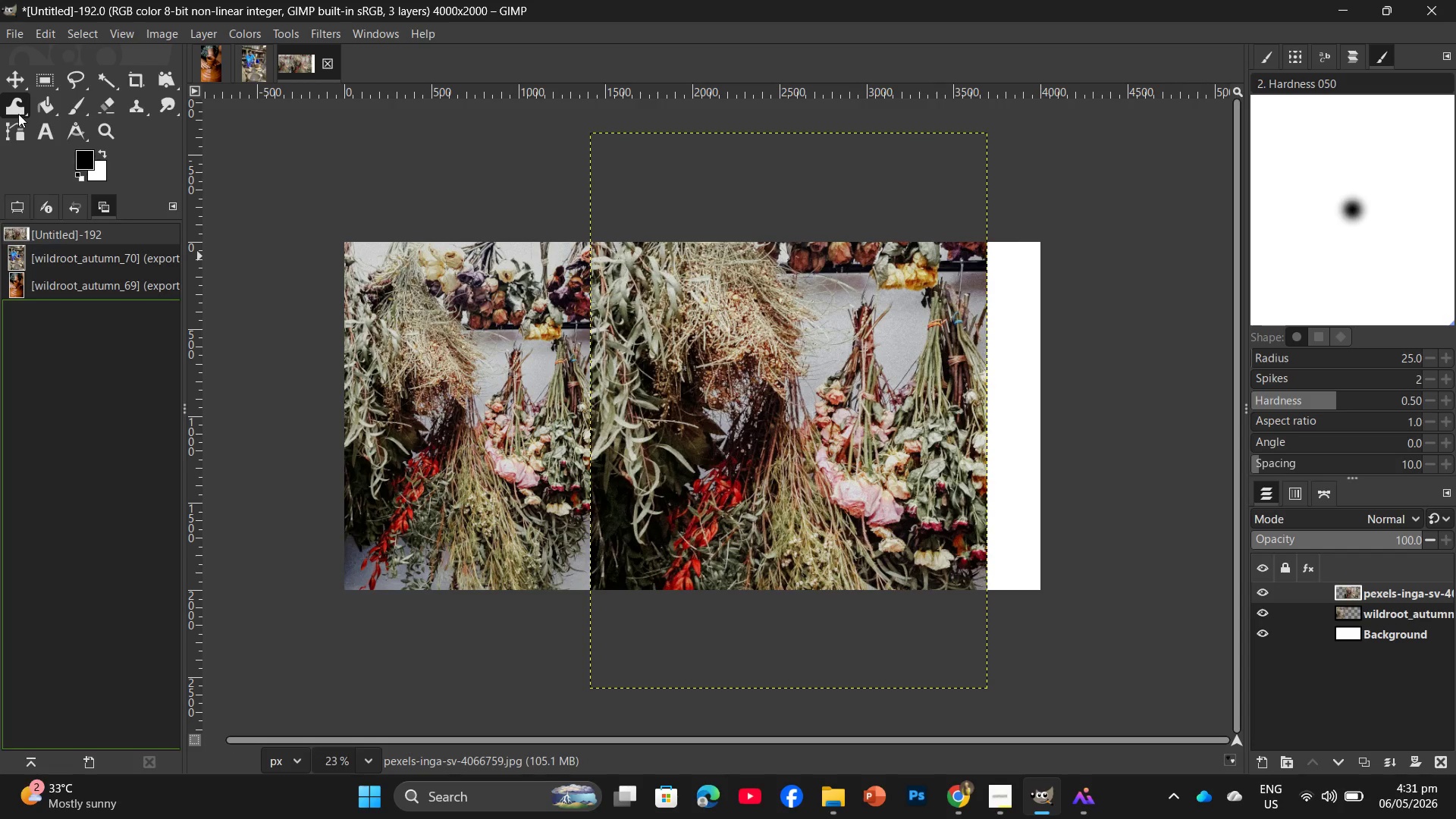 
mouse_move([118, 82])
 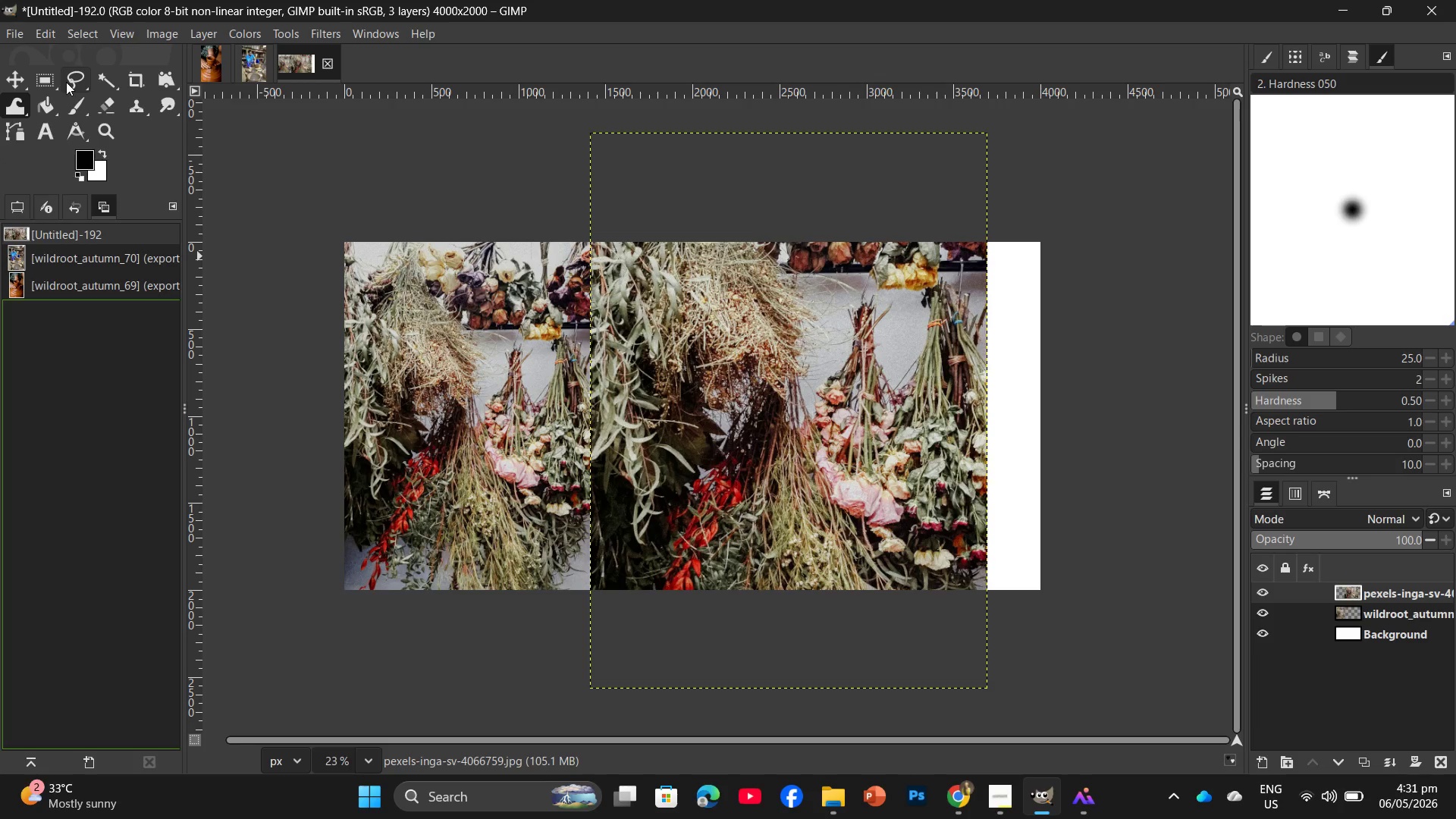 
mouse_move([77, 76])
 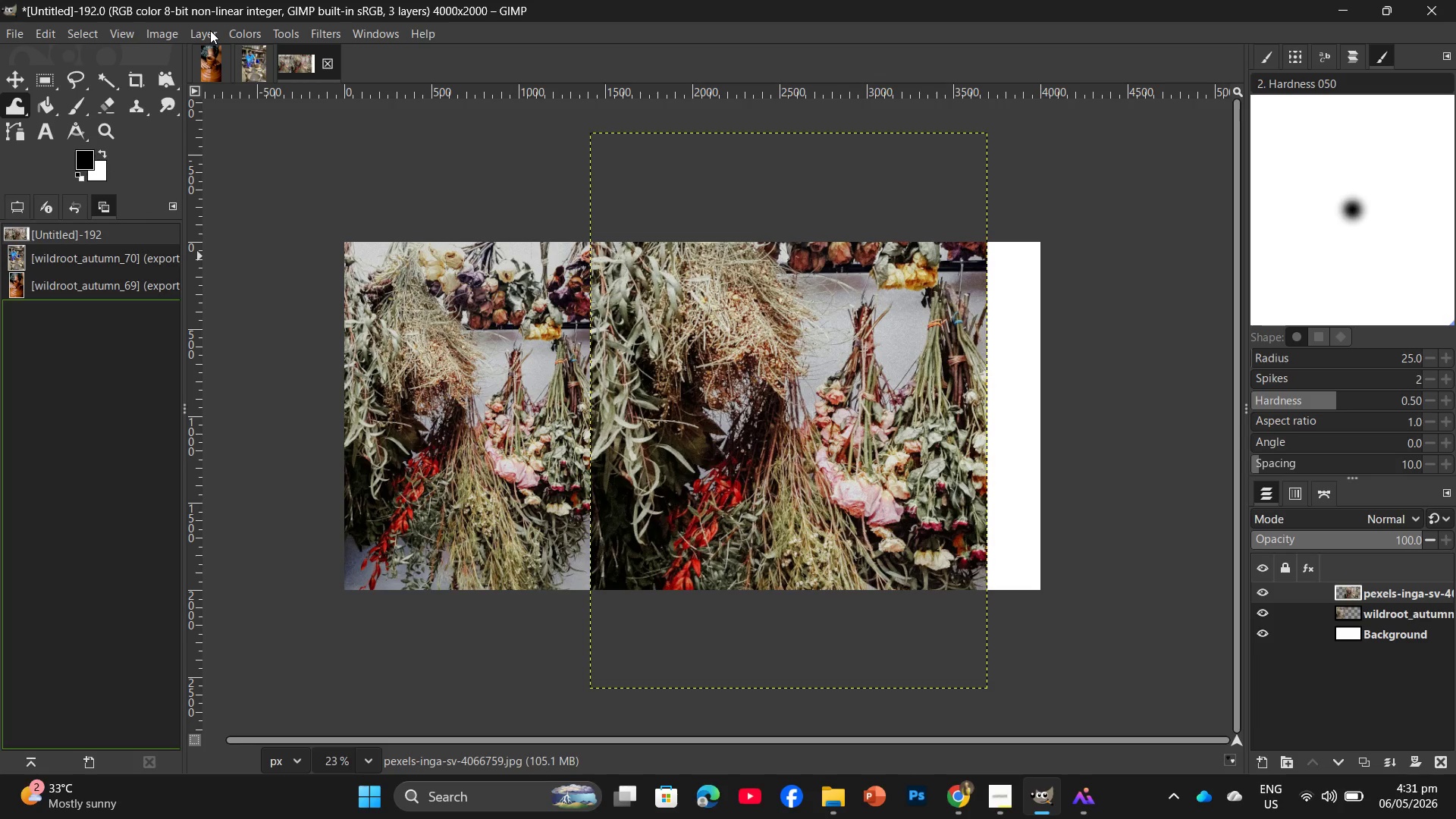 
left_click([210, 30])
 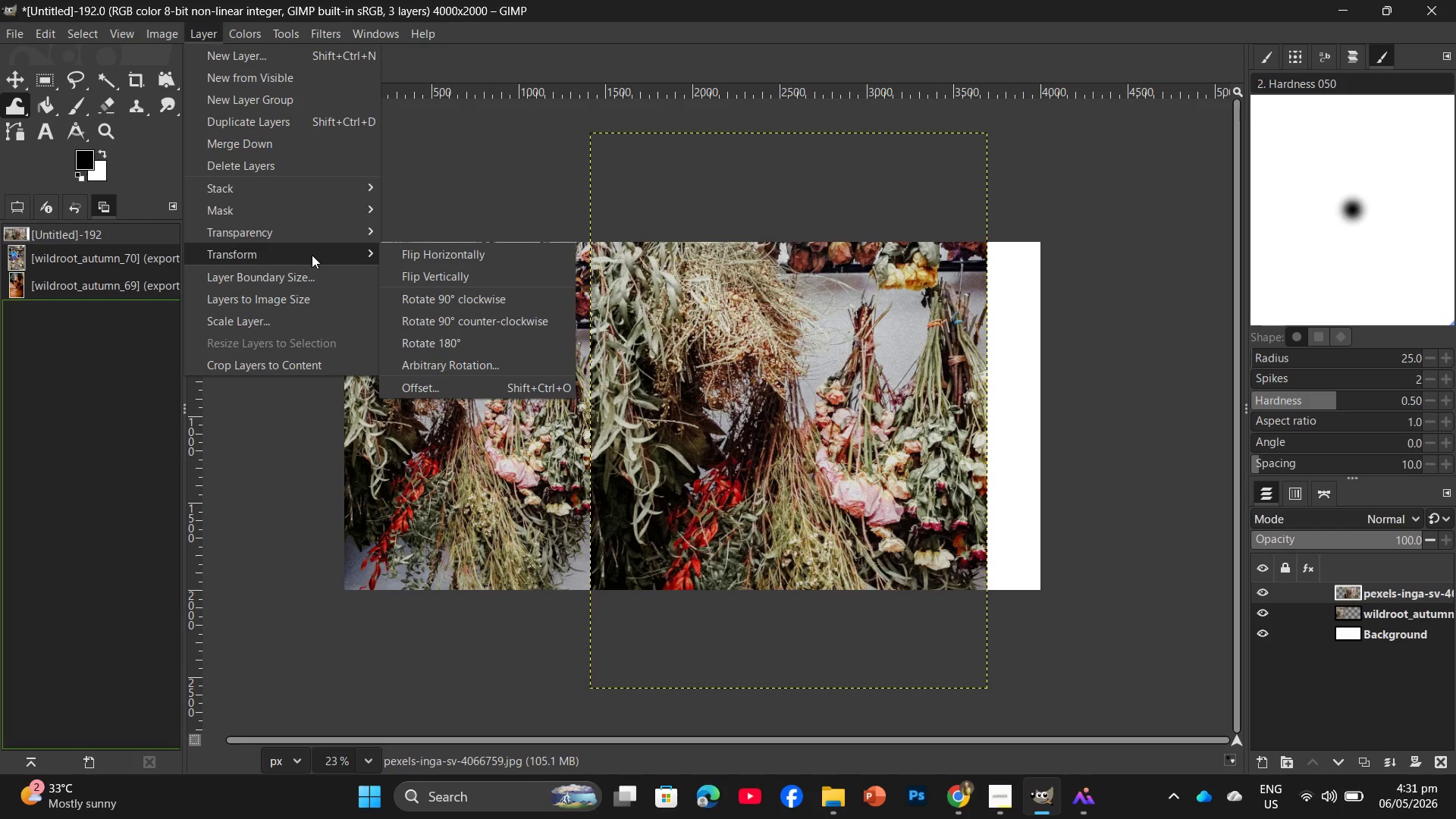 
wait(5.83)
 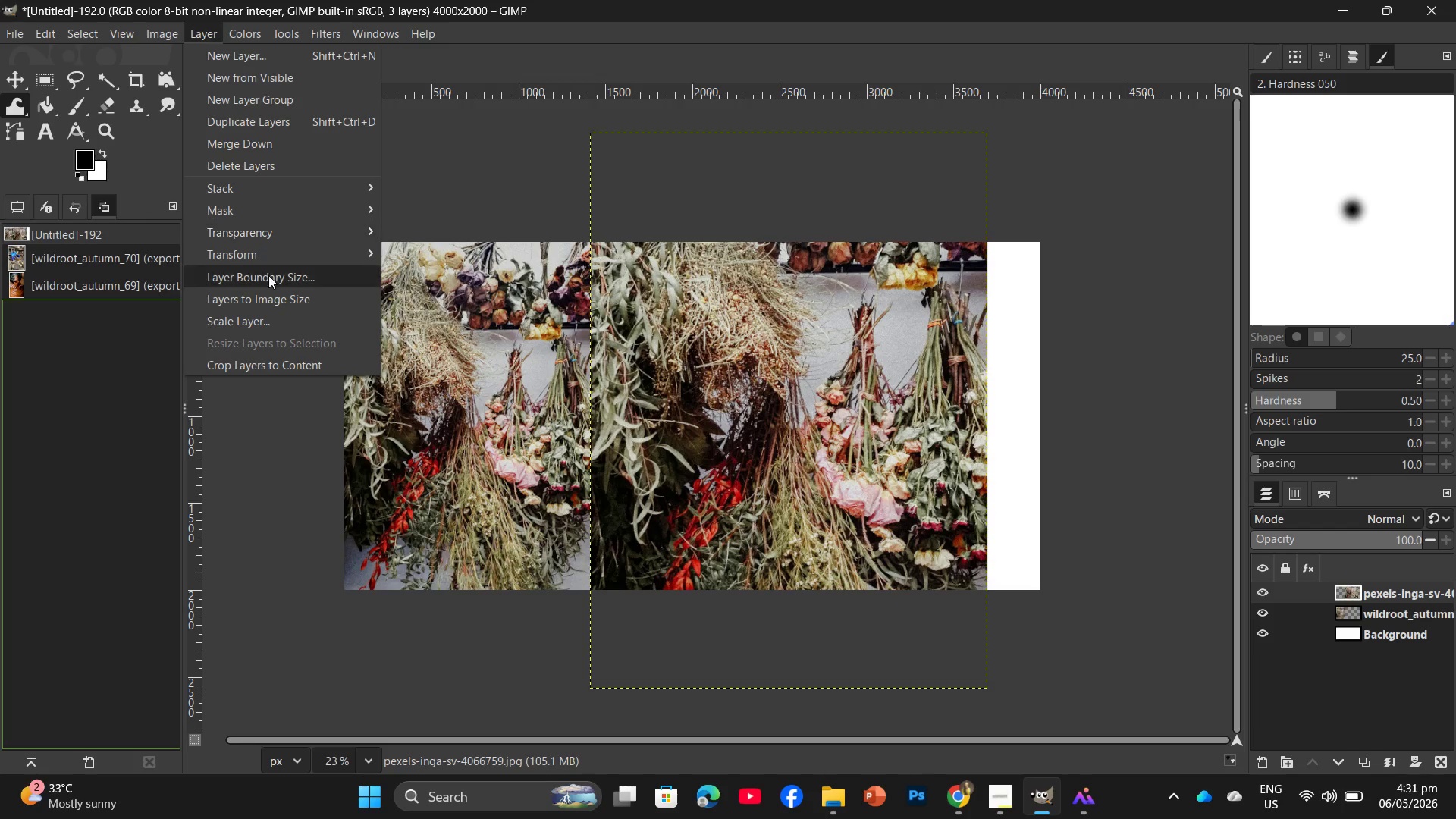 
left_click([310, 254])
 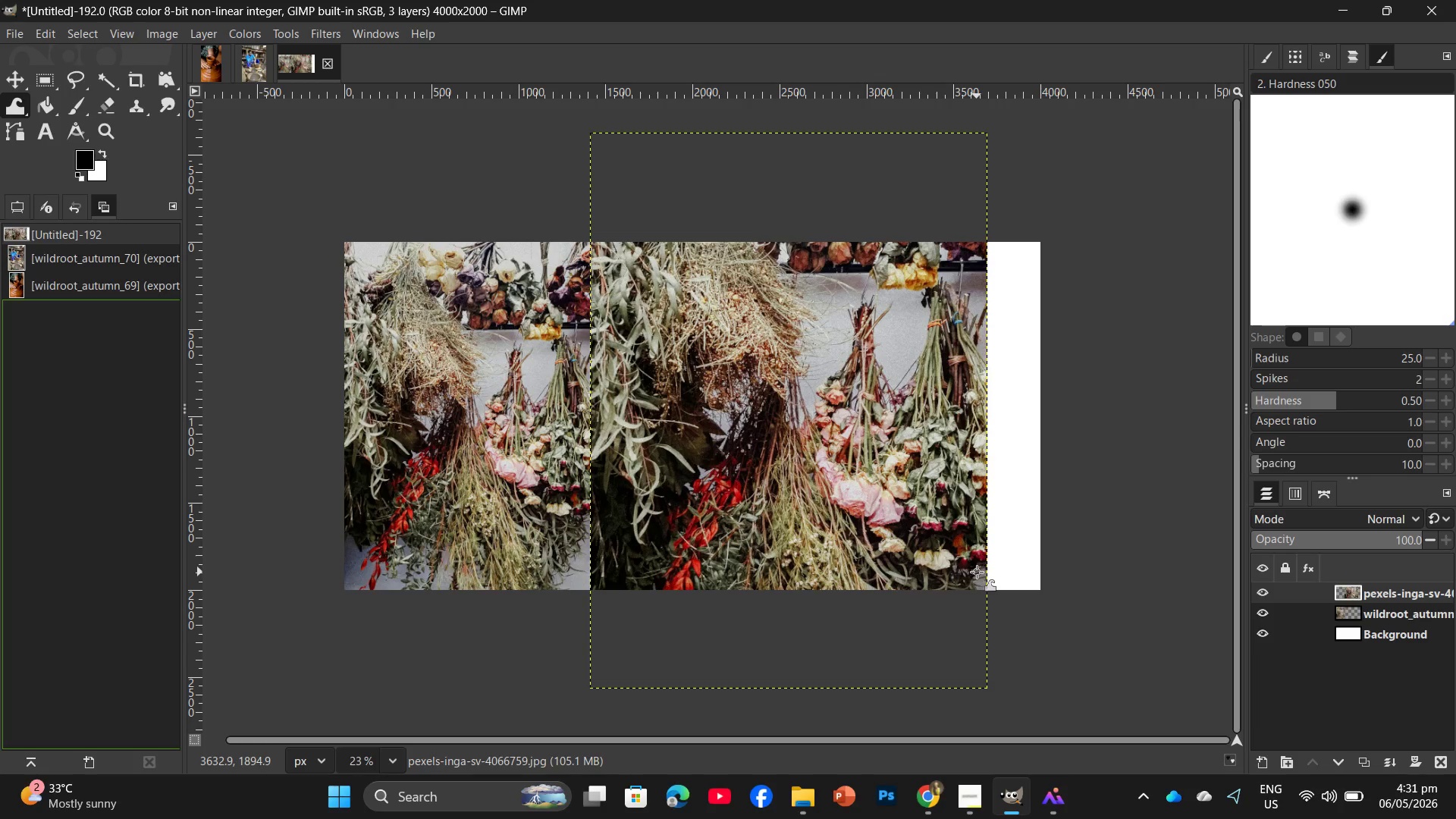 
wait(28.8)
 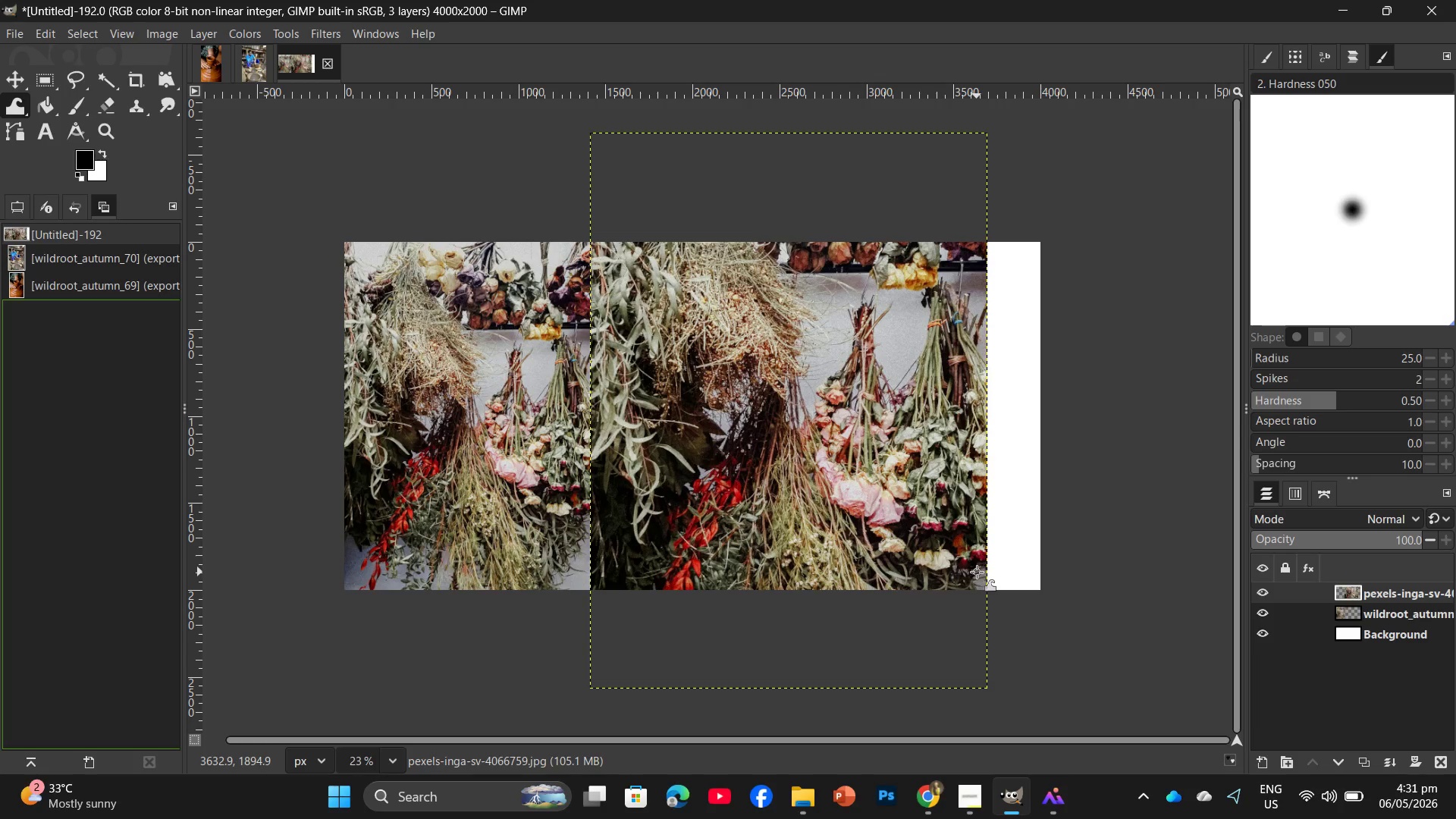 
left_click([957, 791])